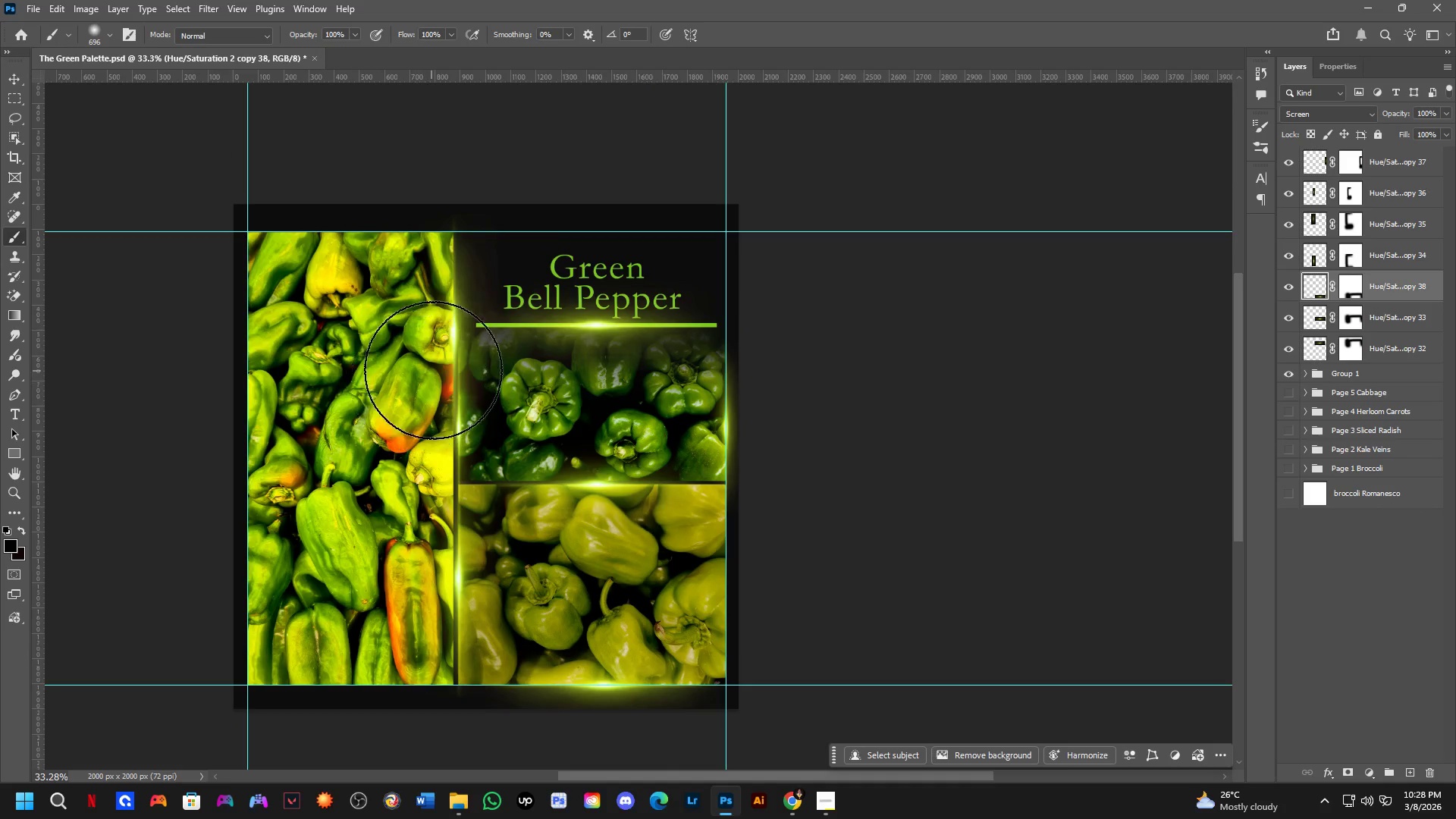 
scroll: coordinate [519, 324], scroll_direction: up, amount: 1.0
 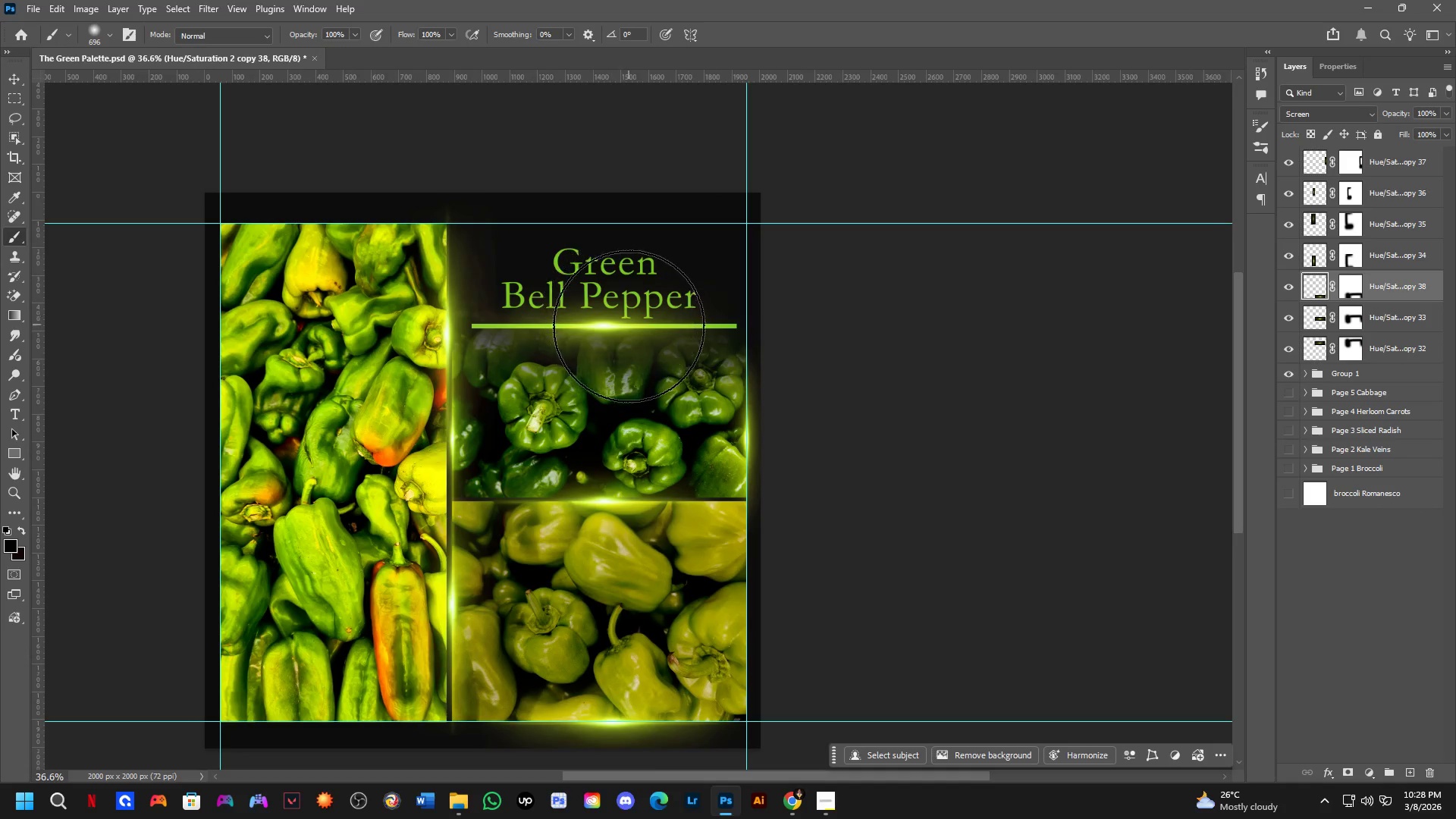 
hold_key(key=ControlLeft, duration=0.61)
hold_key(key=AltLeft, duration=0.61)
left_click_drag(start_coordinate=[606, 326], to_coordinate=[344, 226])
 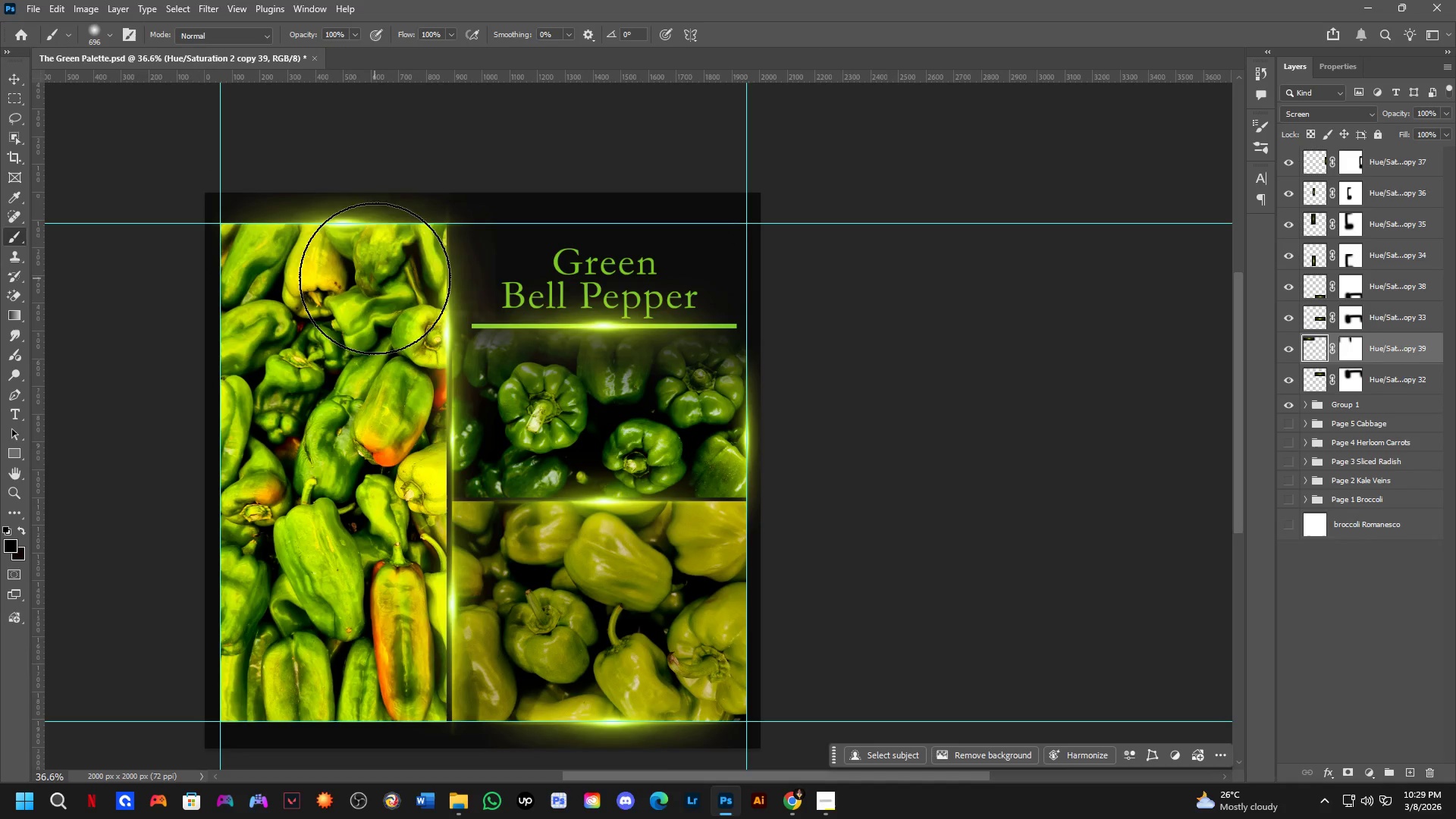 
scroll: coordinate [427, 215], scroll_direction: up, amount: 7.0
 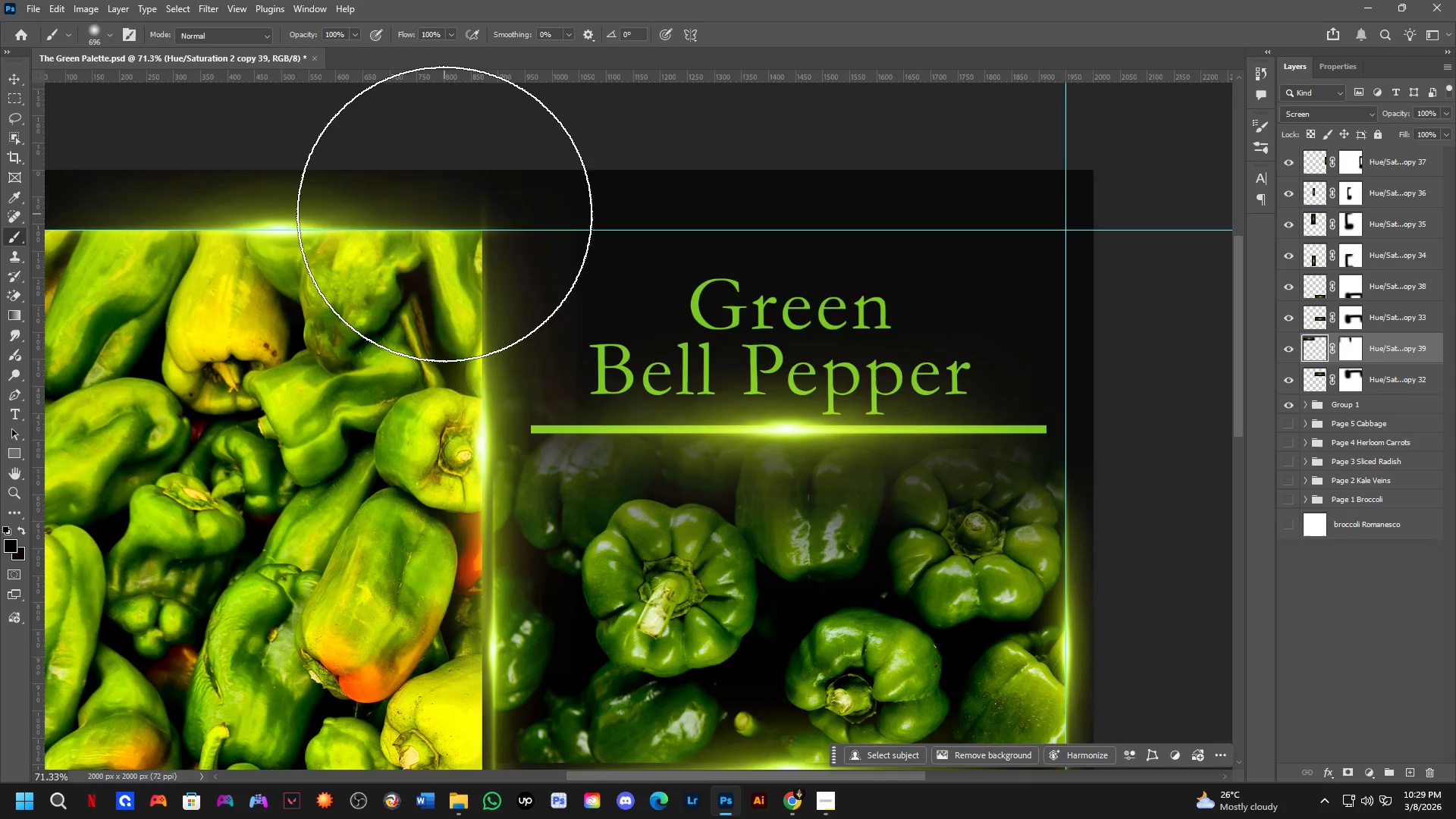 
hold_key(key=Space, duration=0.59)
 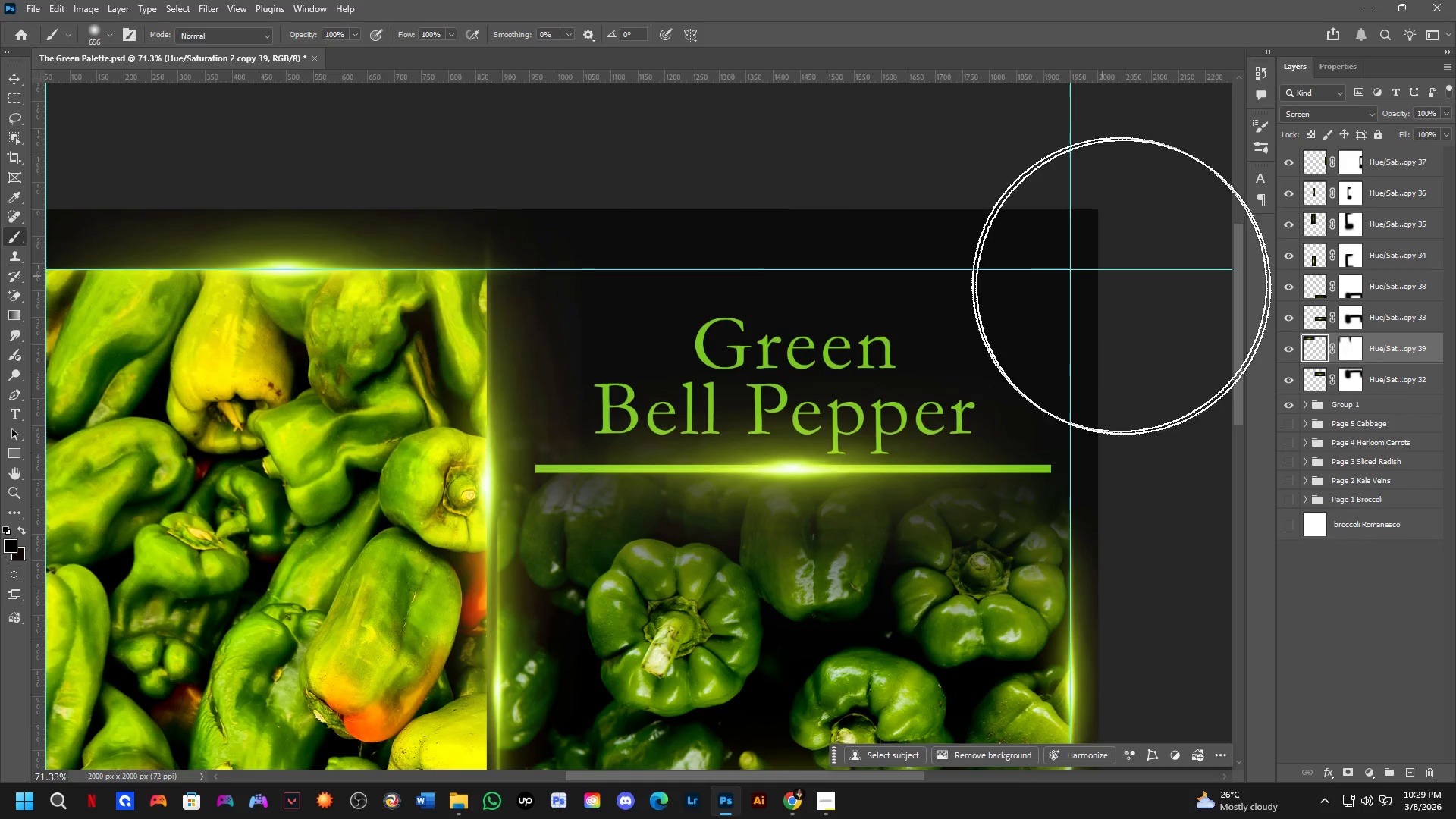 
left_click_drag(start_coordinate=[450, 212], to_coordinate=[455, 251])
 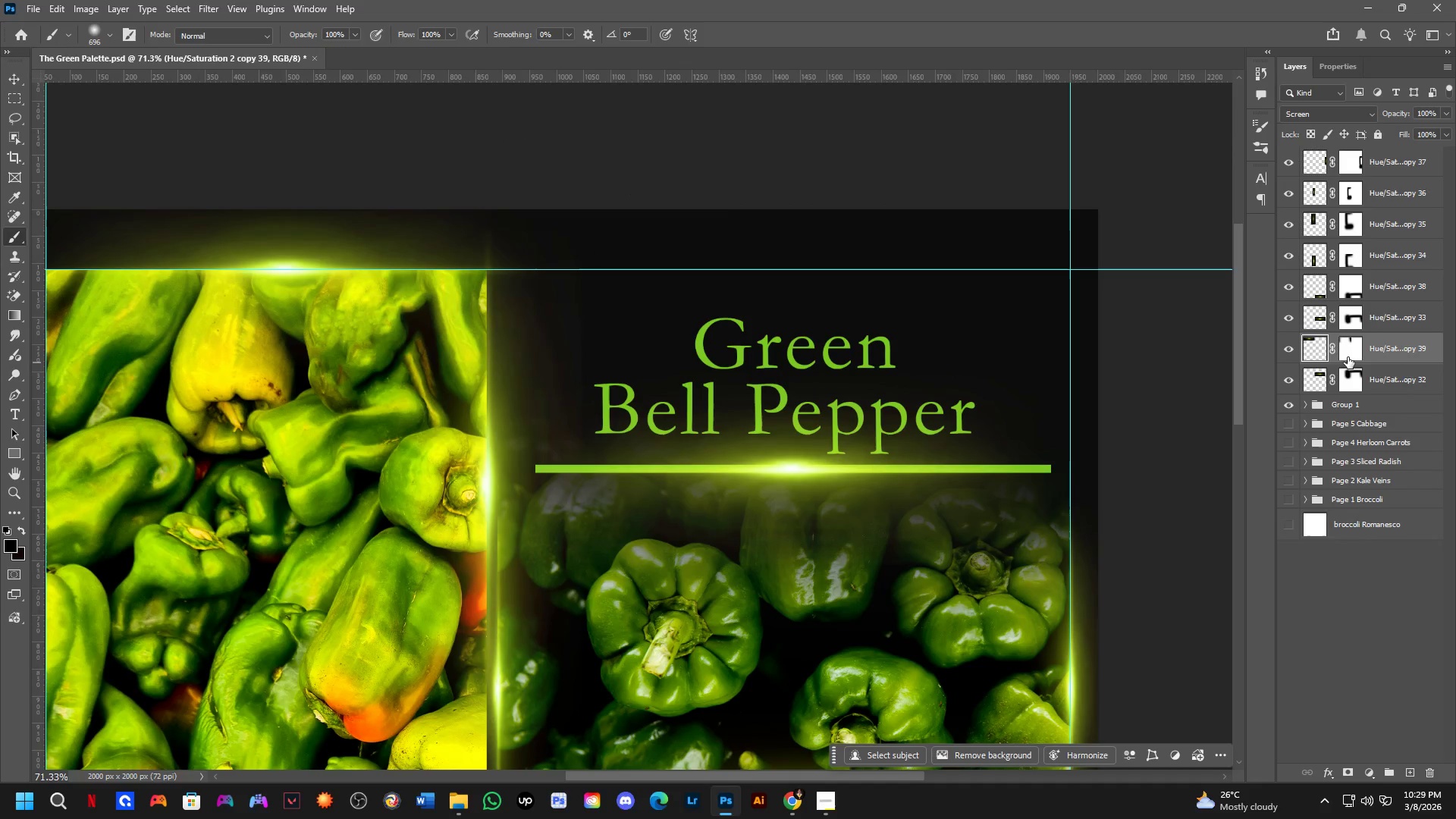 
left_click_drag(start_coordinate=[1354, 349], to_coordinate=[1351, 345])
 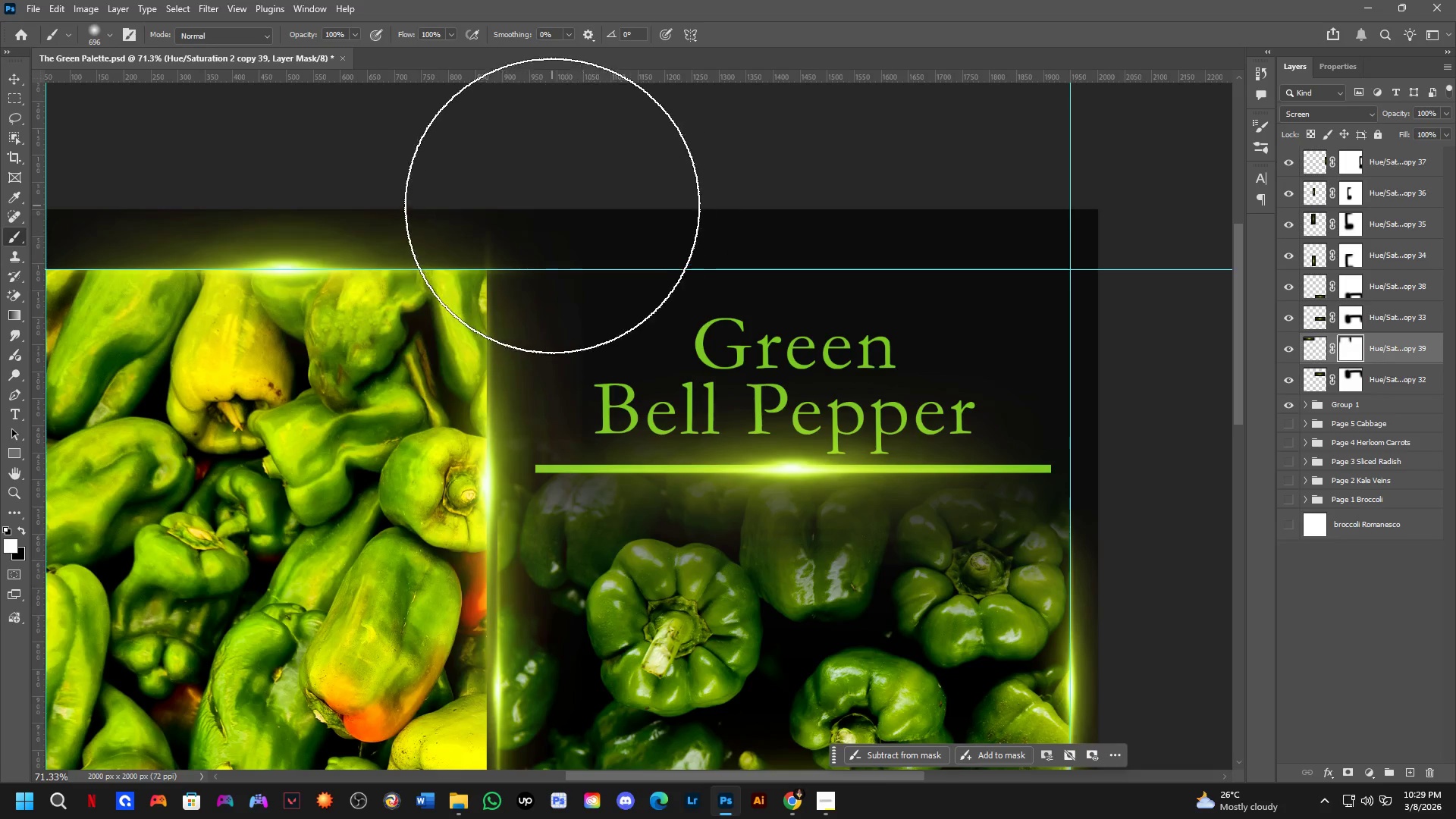 
left_click_drag(start_coordinate=[551, 206], to_coordinate=[577, 184])
 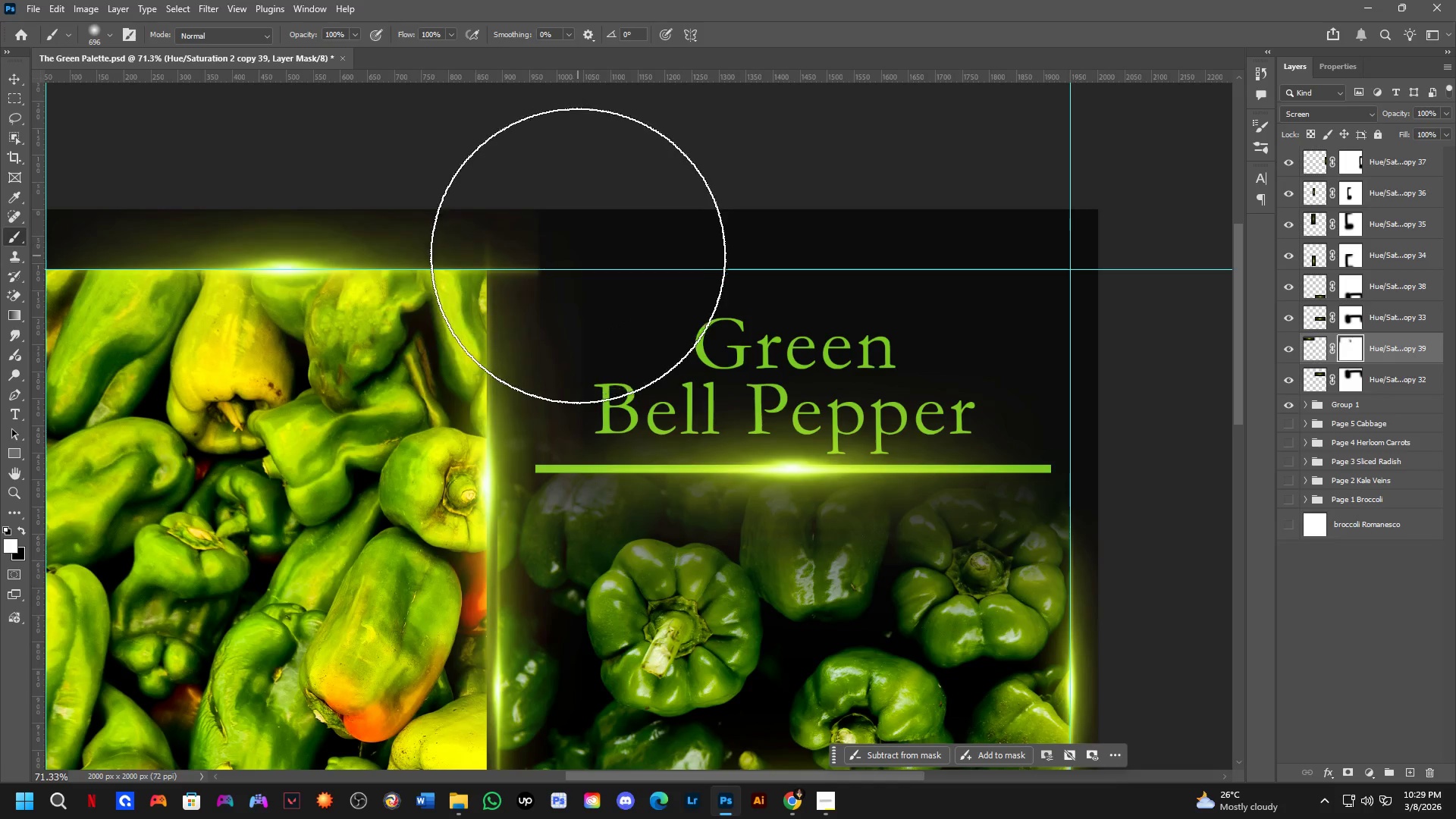 
hold_key(key=AltLeft, duration=0.41)
 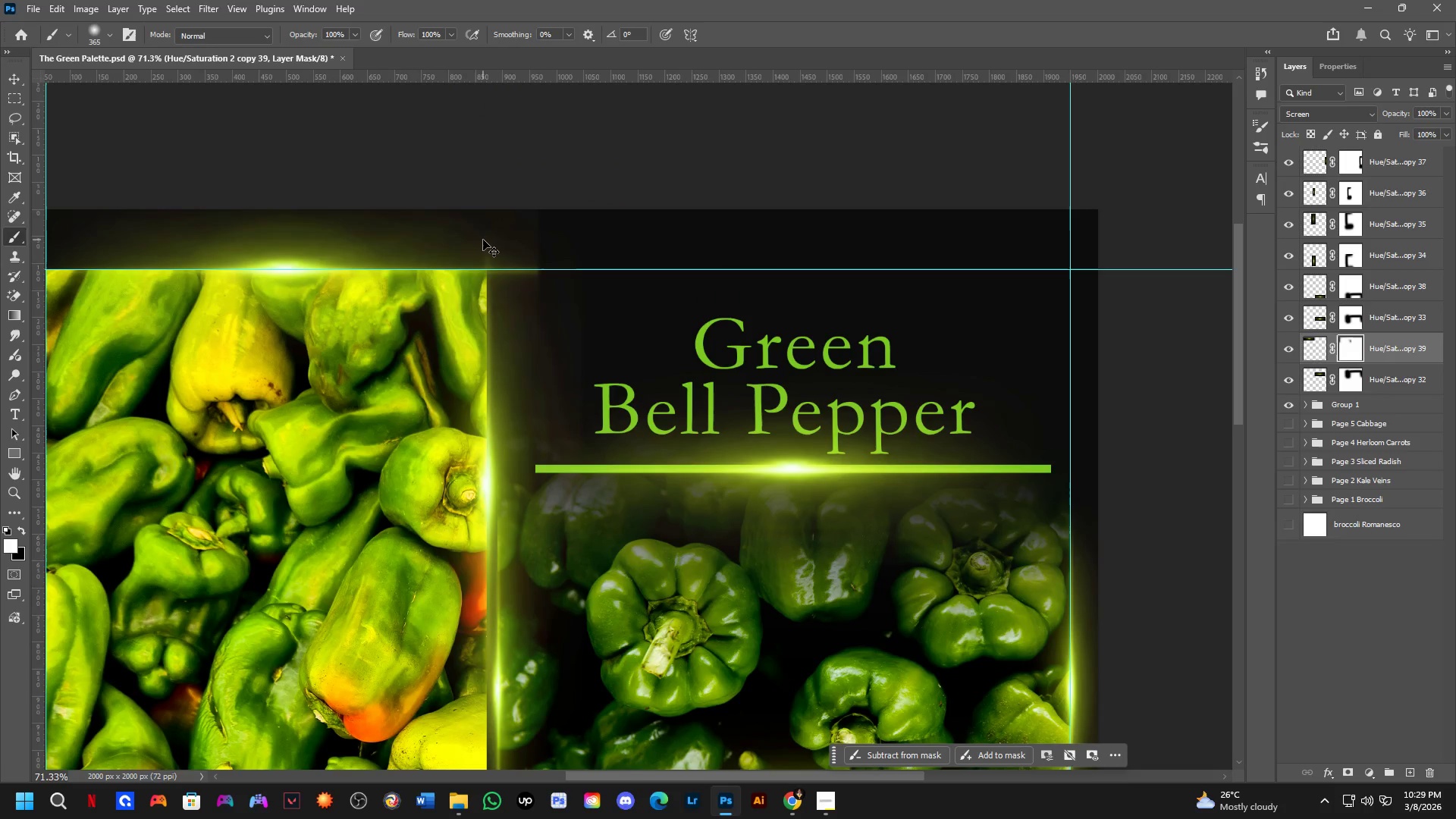 
key(Control+ControlLeft)
 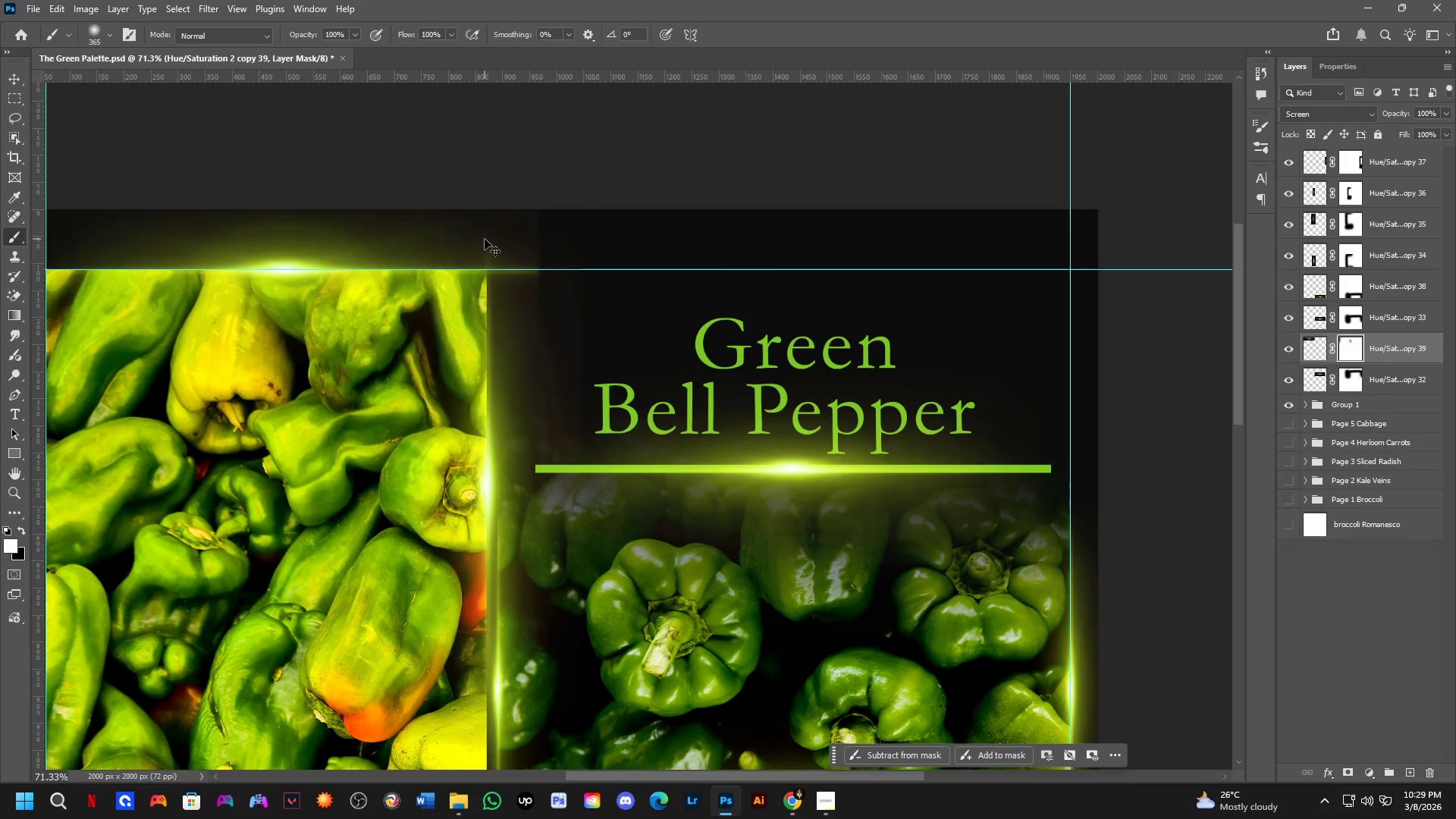 
key(Control+Z)
 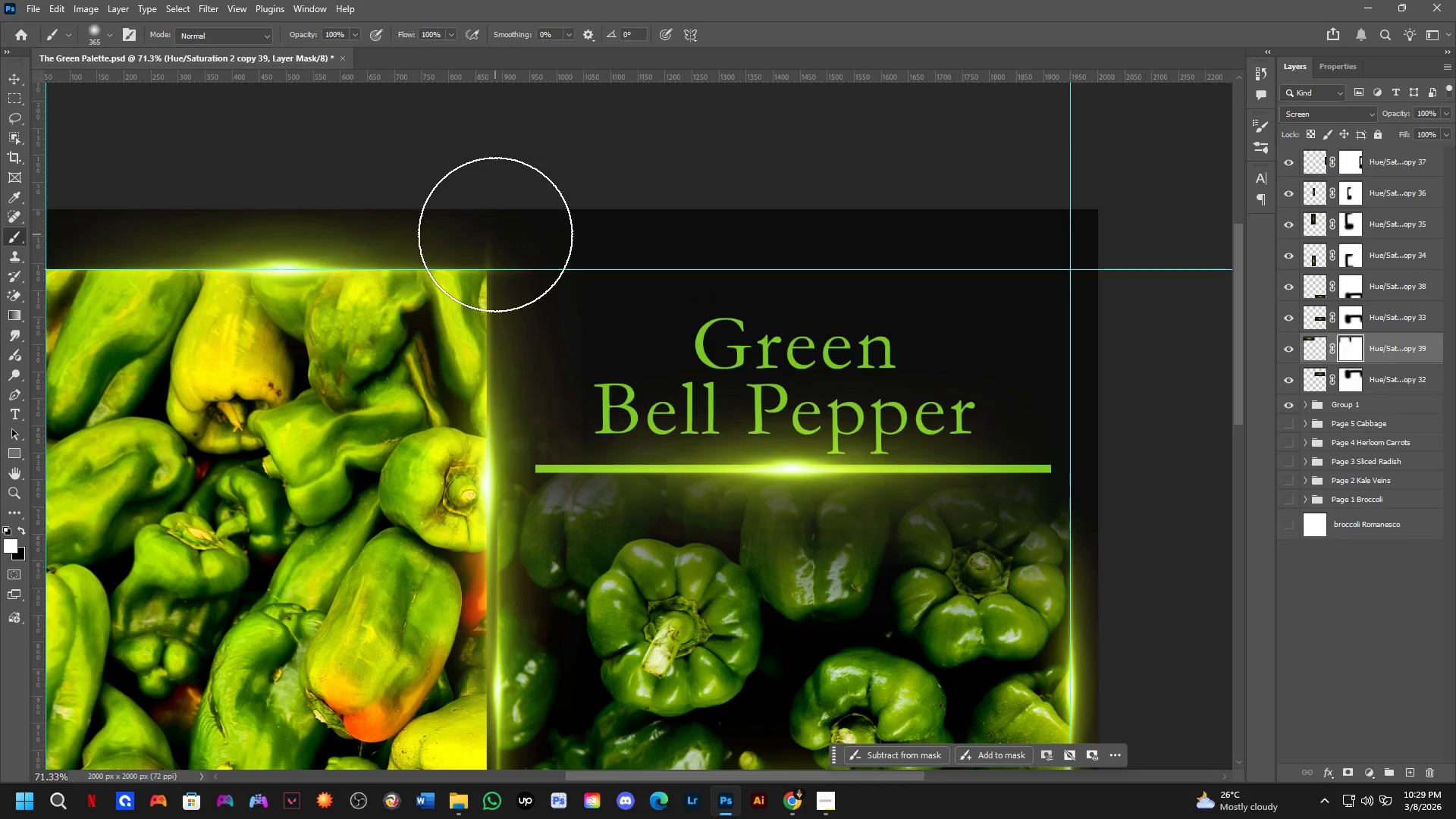 
key(X)
 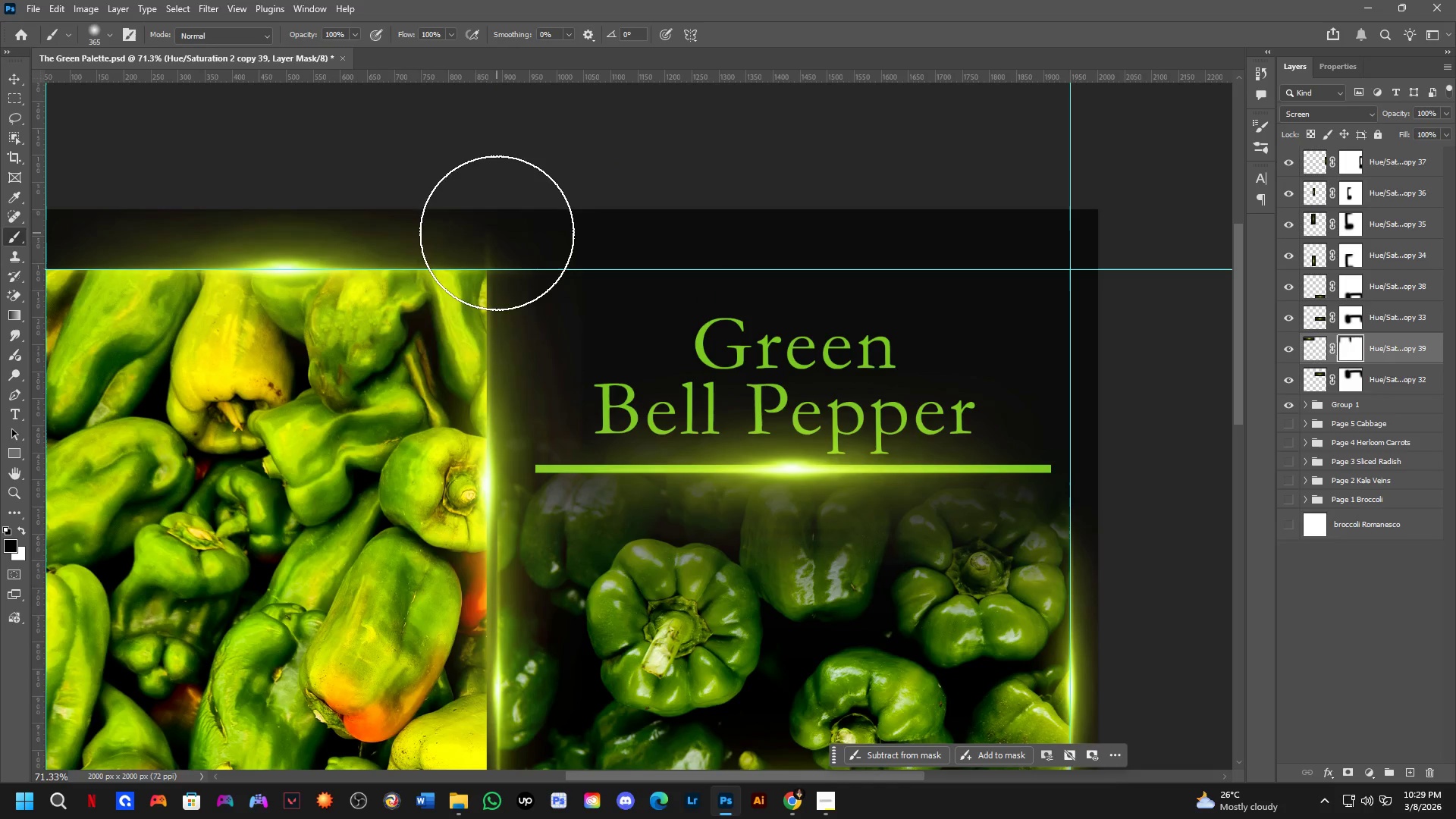 
left_click_drag(start_coordinate=[497, 233], to_coordinate=[548, 236])
 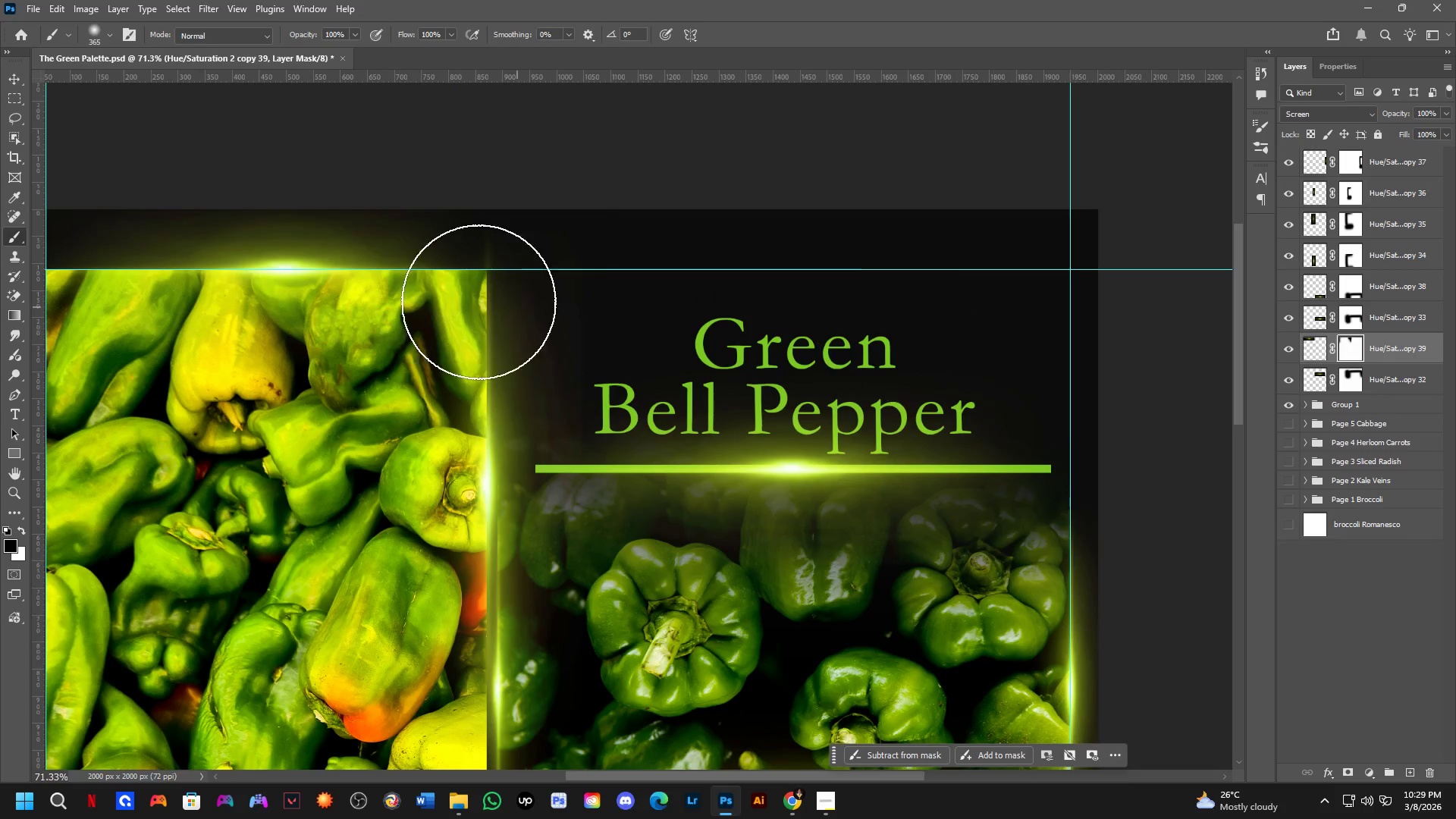 
hold_key(key=ControlLeft, duration=1.03)
left_click([482, 367])
 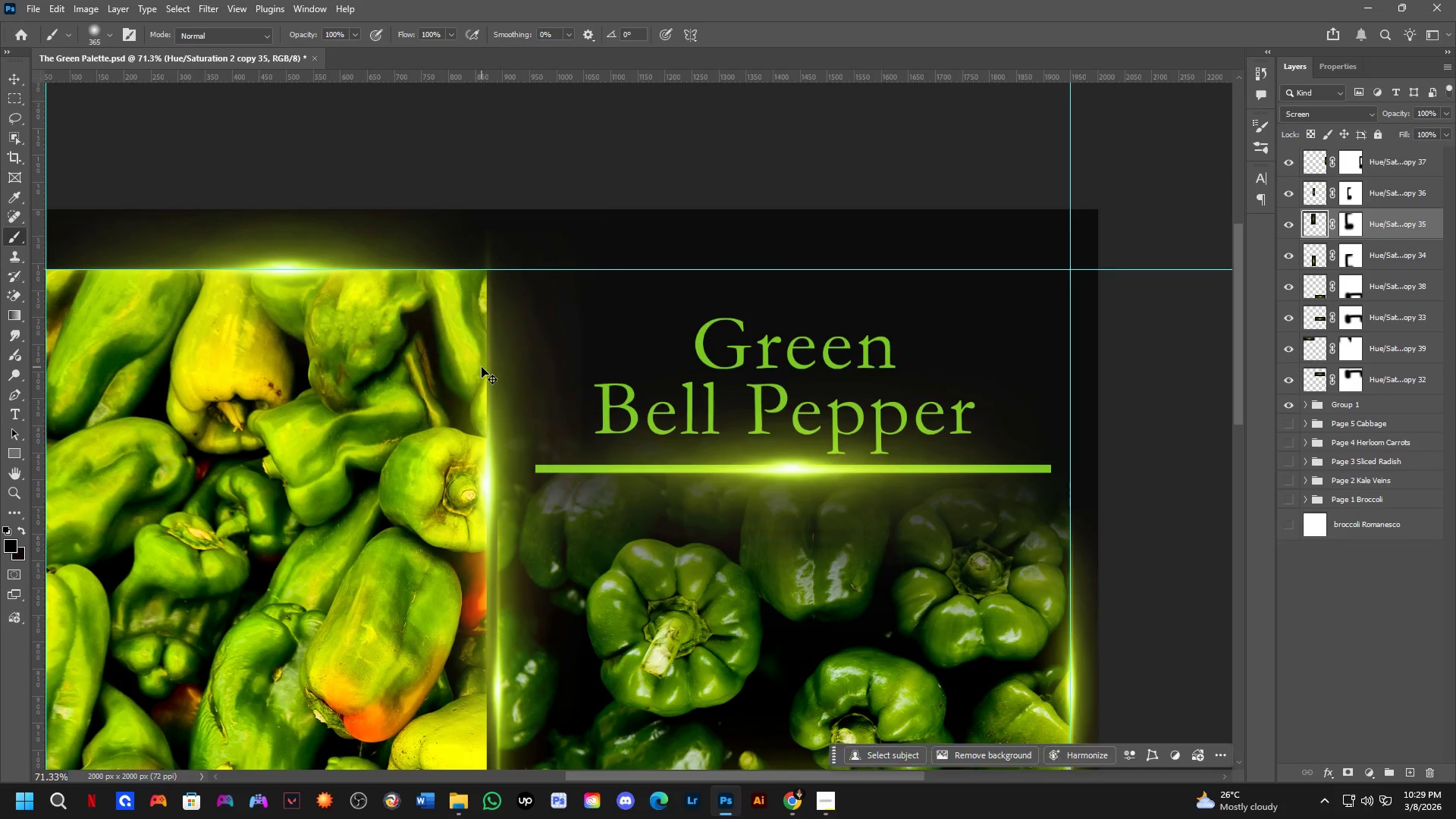 
hold_key(key=ControlLeft, duration=8.0)
left_click([1354, 222])
 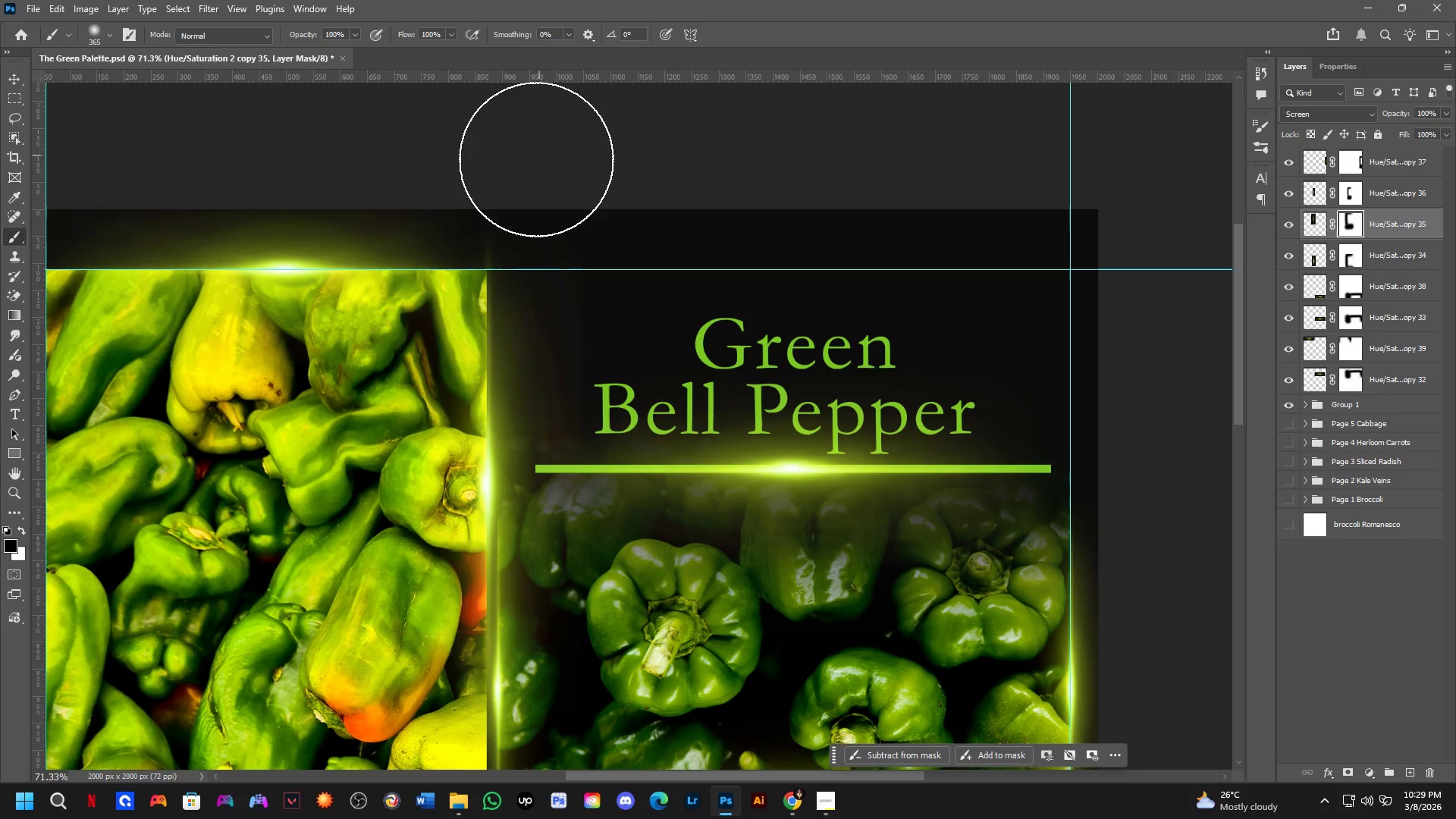 
left_click_drag(start_coordinate=[526, 199], to_coordinate=[598, 202])
 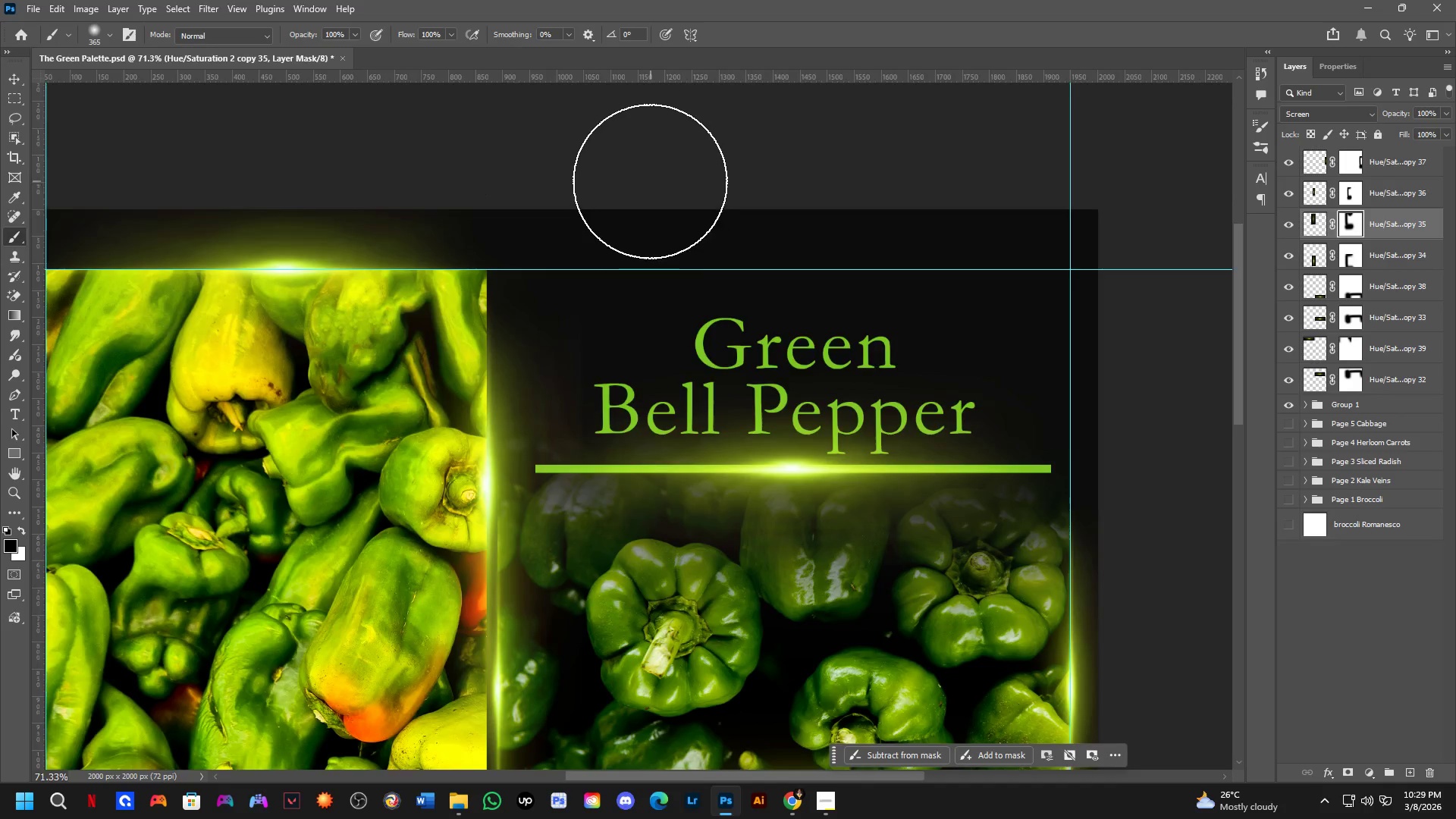 
scroll: coordinate [635, 188], scroll_direction: down, amount: 7.0
 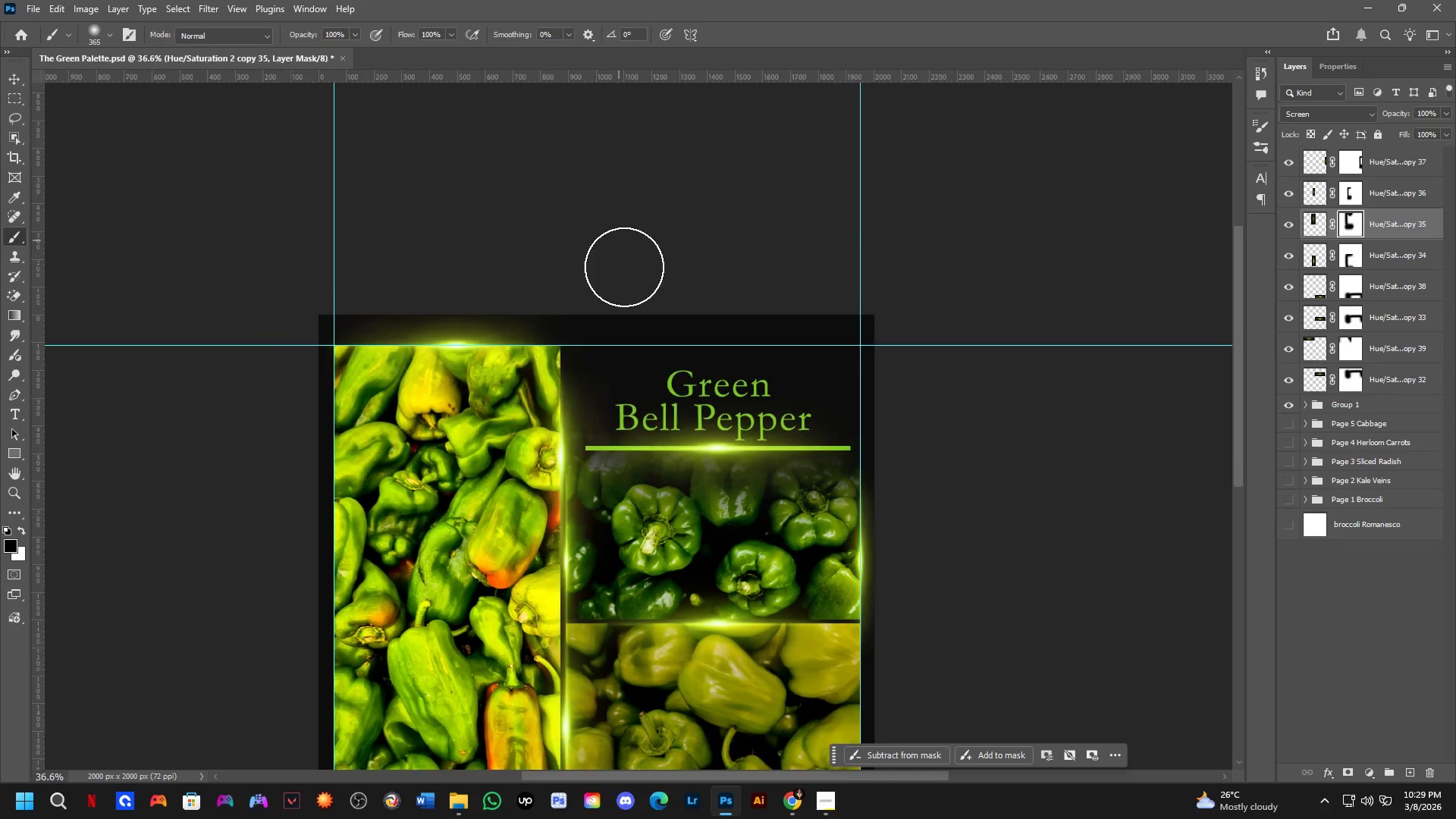 
hold_key(key=Space, duration=0.52)
 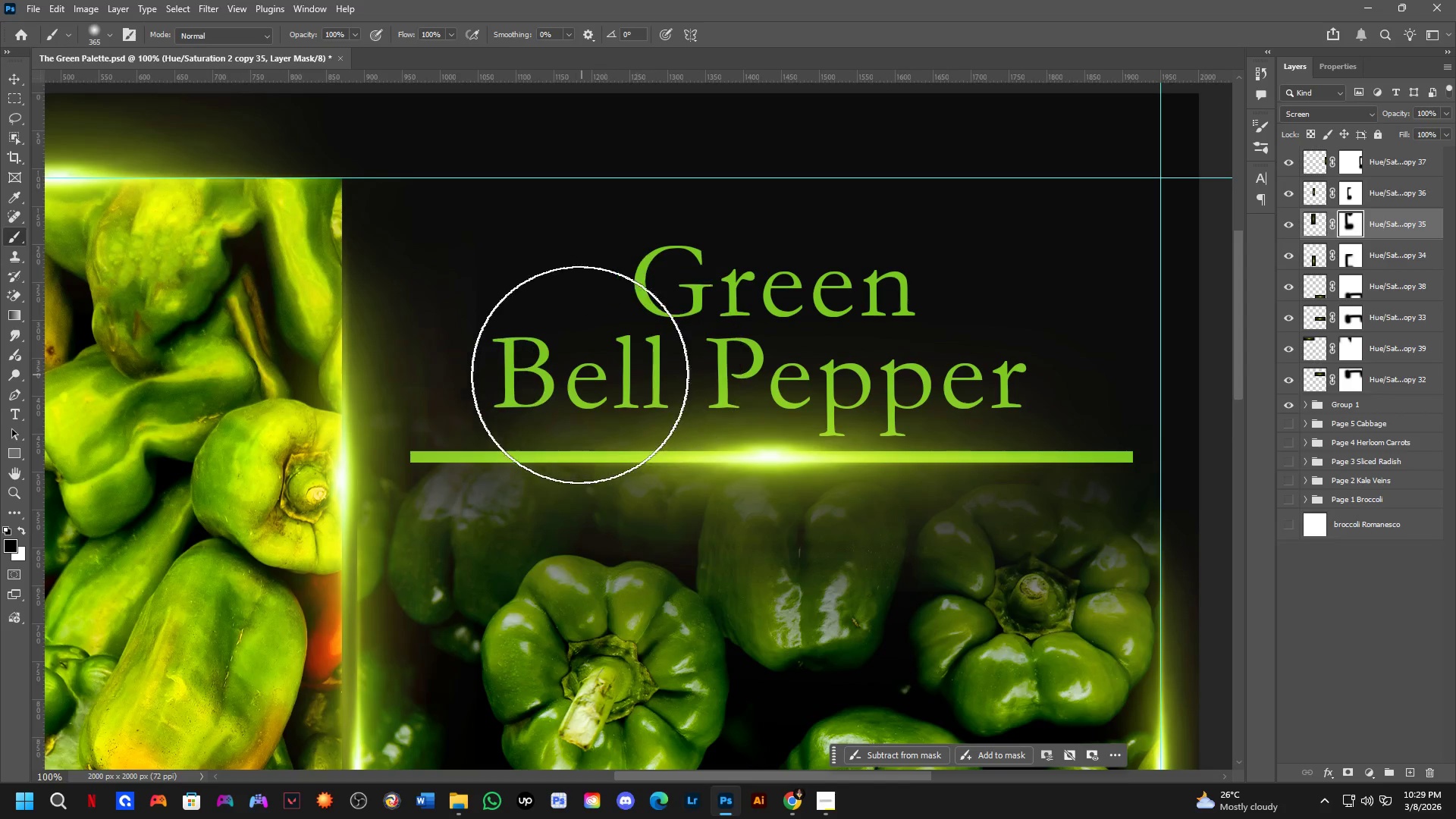 
left_click_drag(start_coordinate=[648, 411], to_coordinate=[621, 358])
 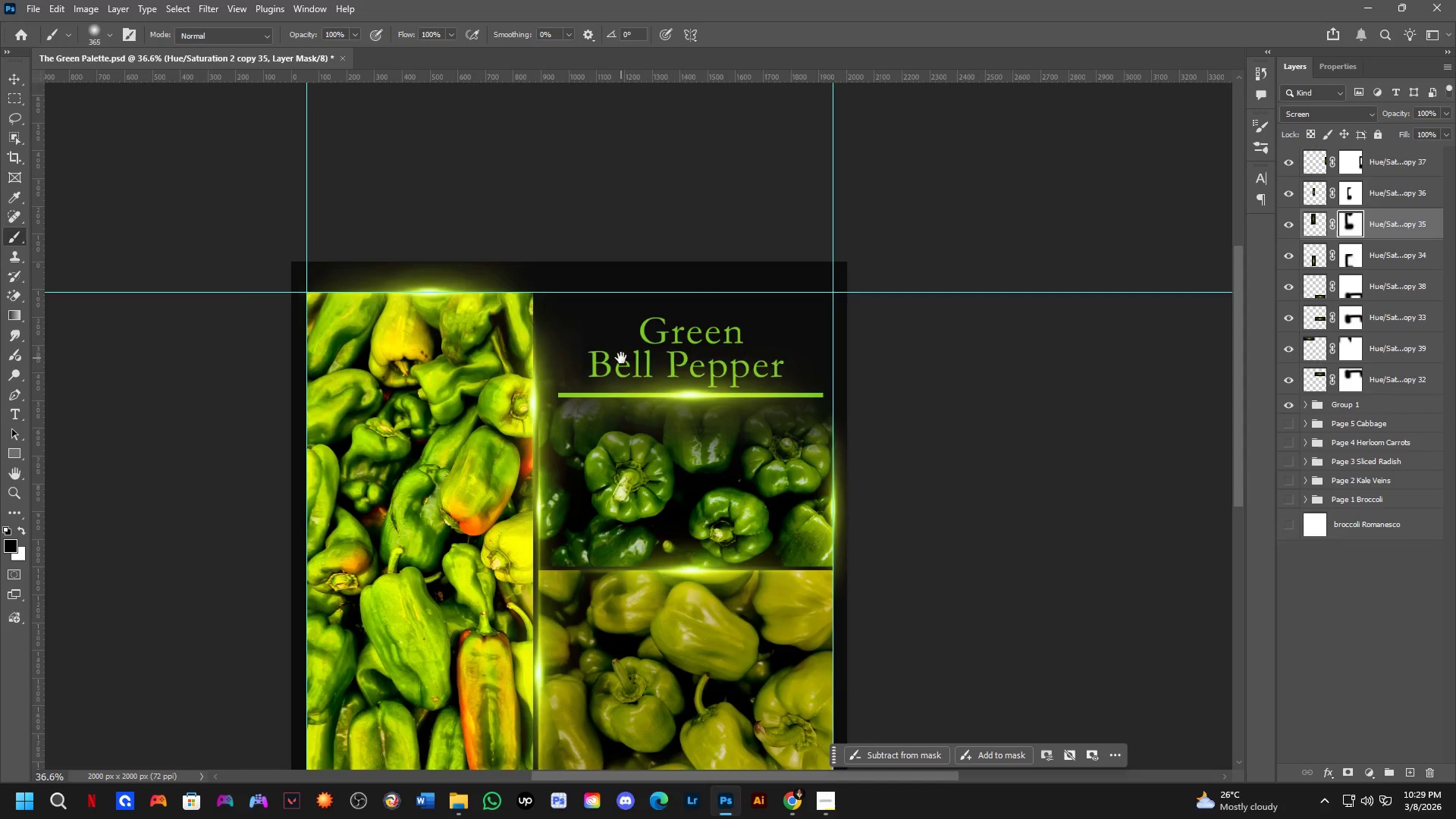 
scroll: coordinate [644, 359], scroll_direction: up, amount: 3.0
 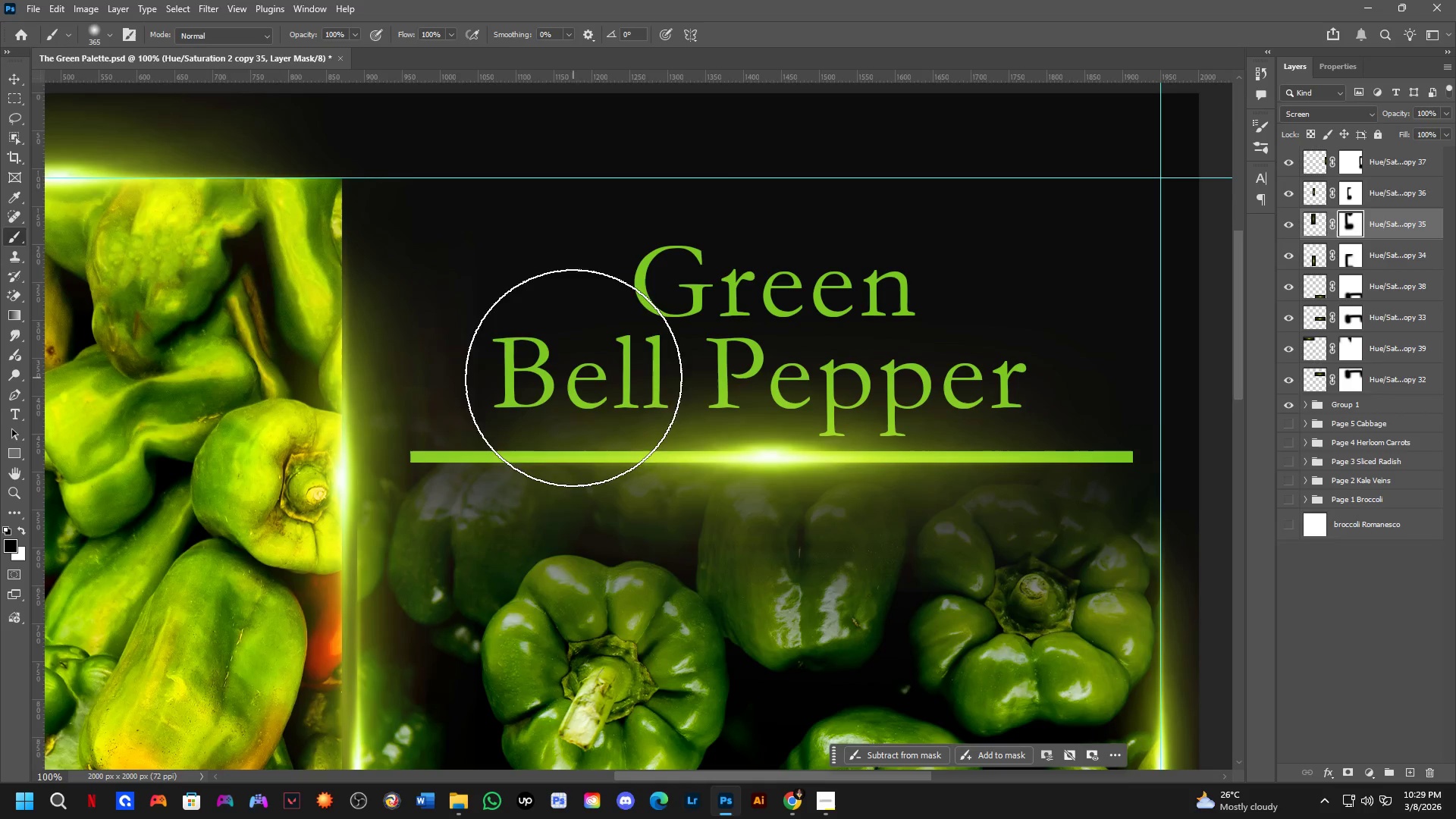 
key(Shift+ShiftLeft)
 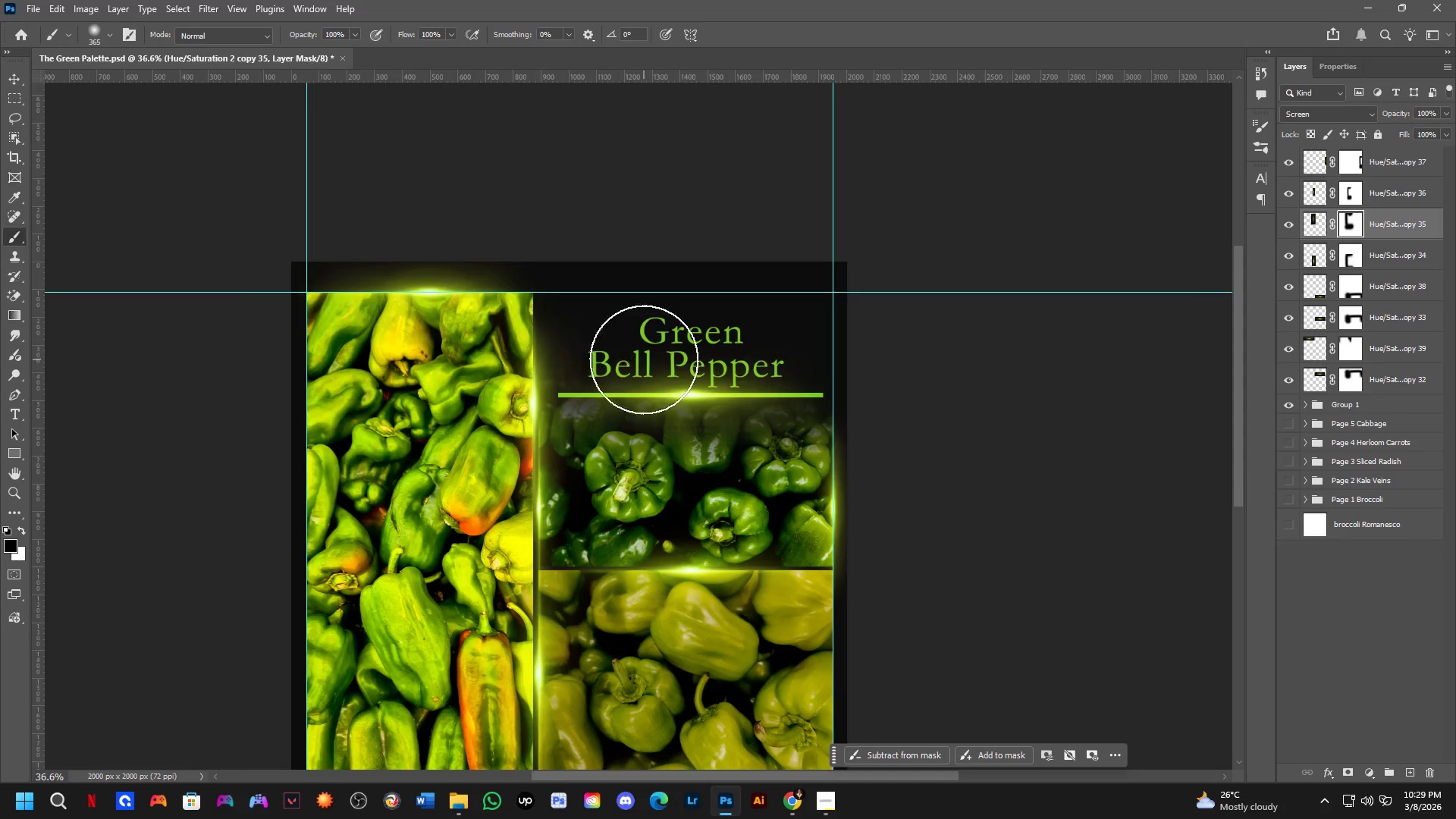 
hold_key(key=Space, duration=1.34)
 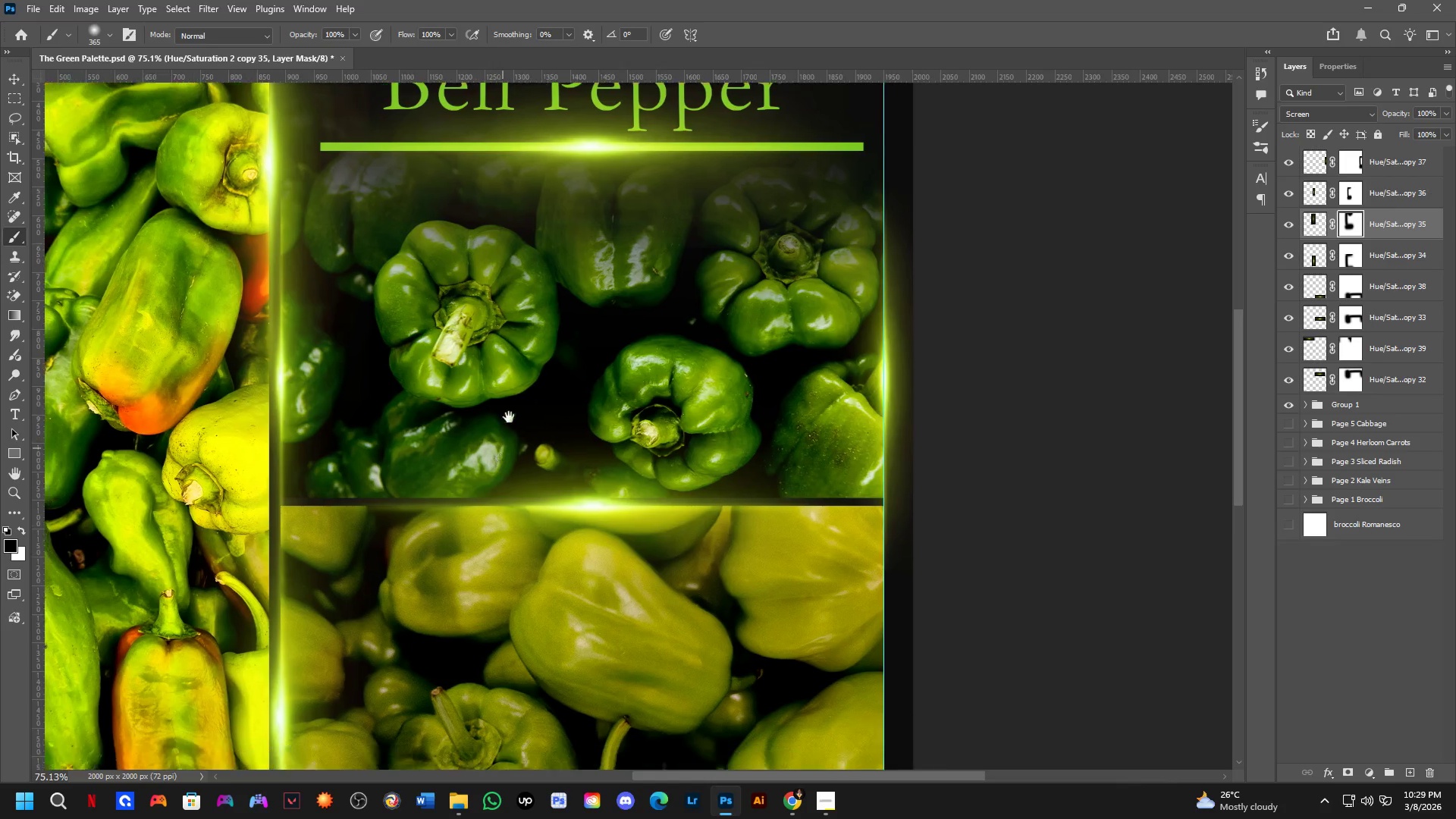 
left_click_drag(start_coordinate=[682, 480], to_coordinate=[532, 128])
 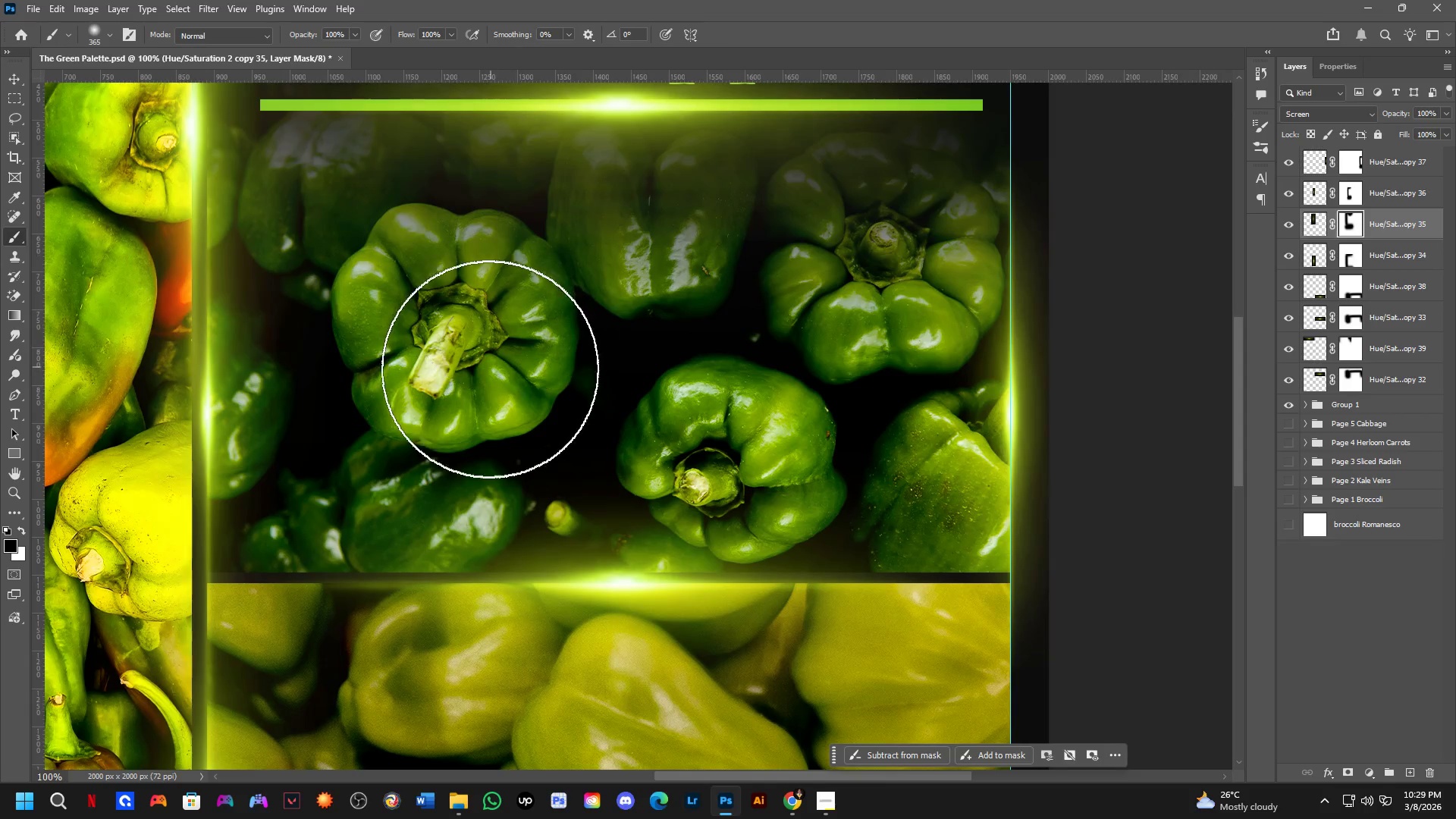 
scroll: coordinate [486, 379], scroll_direction: down, amount: 3.0
 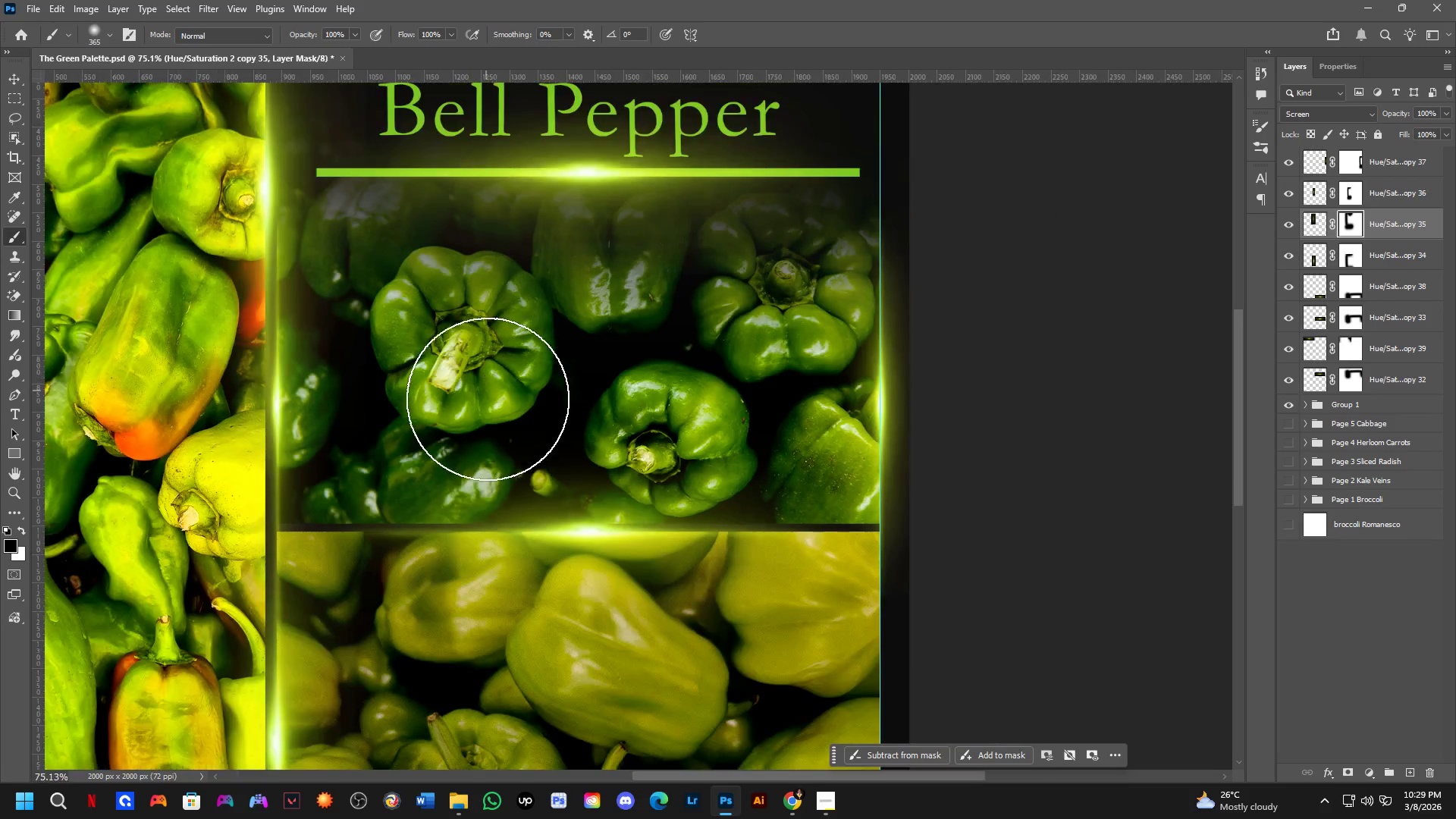 
key(Space)
 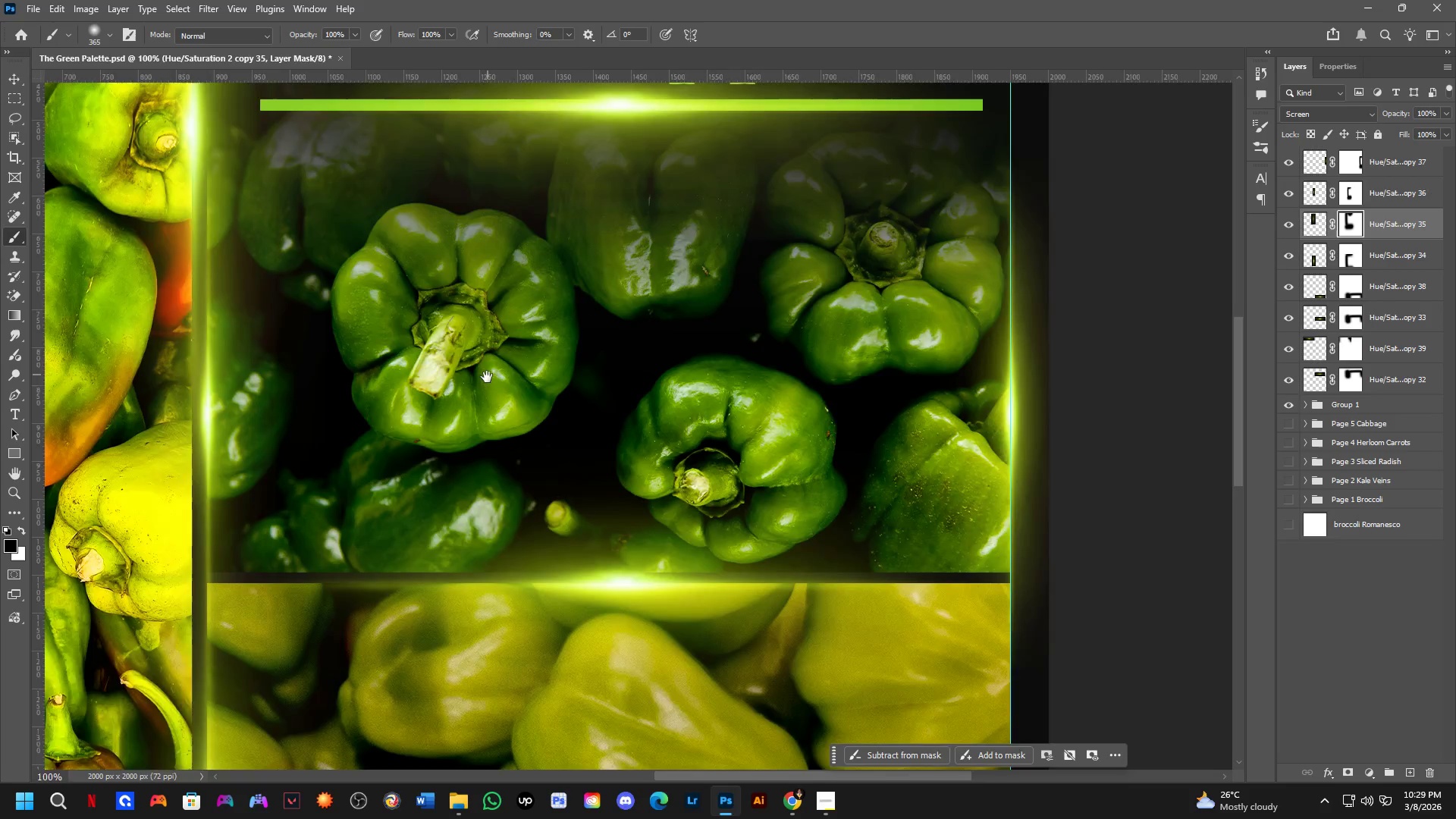 
hold_key(key=Space, duration=0.67)
 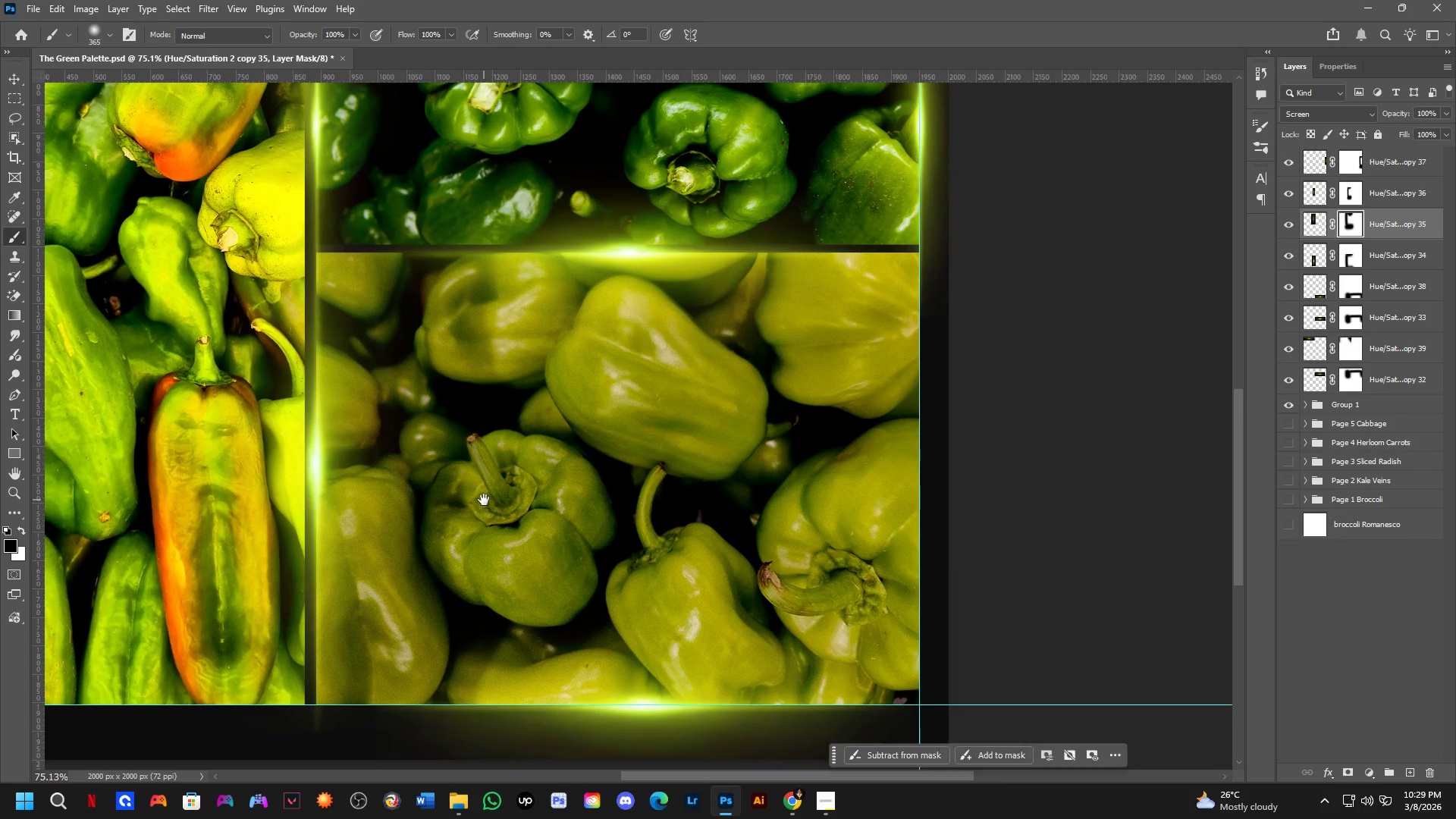 
left_click_drag(start_coordinate=[497, 485], to_coordinate=[542, 248])
 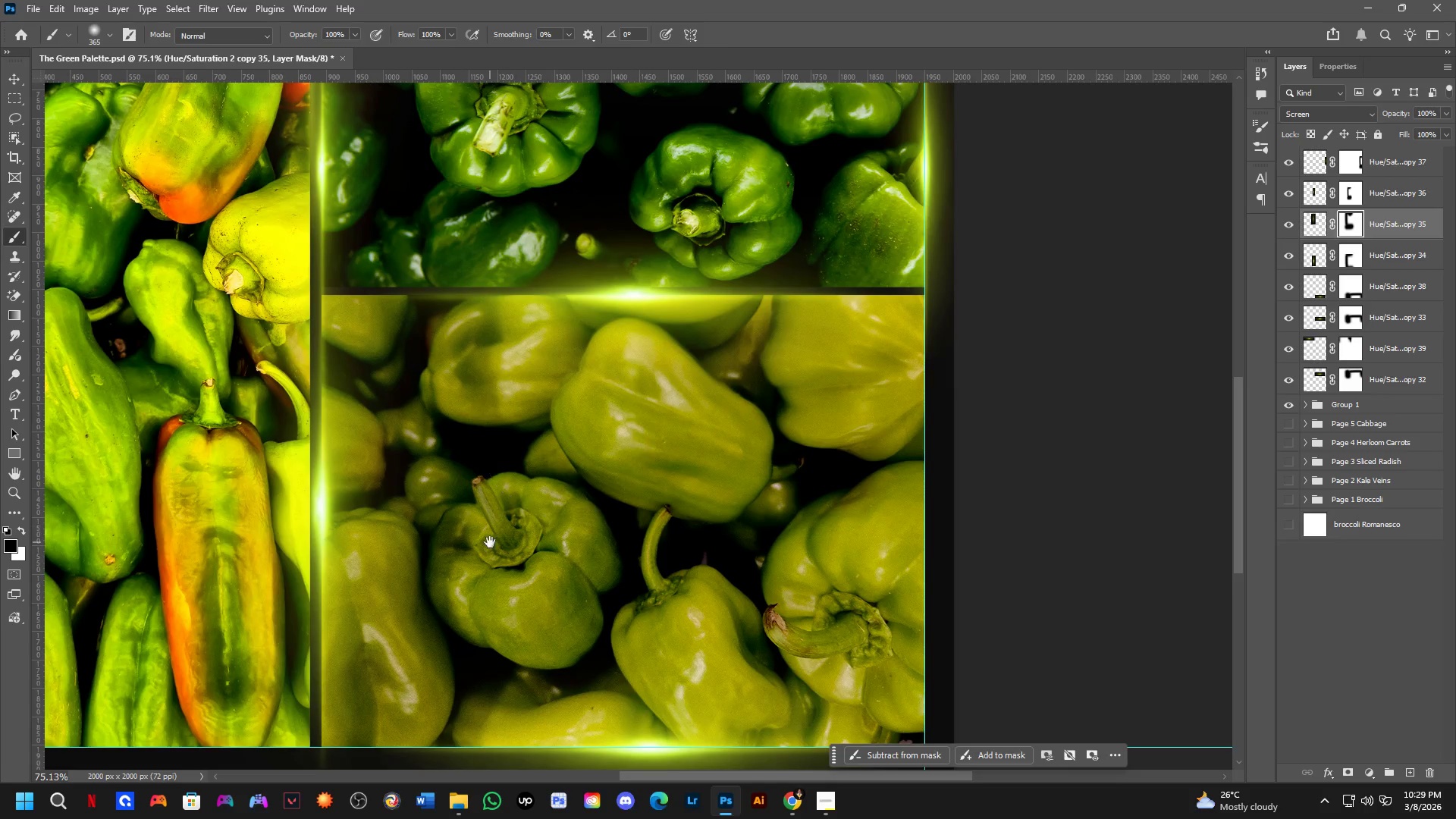 
hold_key(key=Space, duration=0.5)
 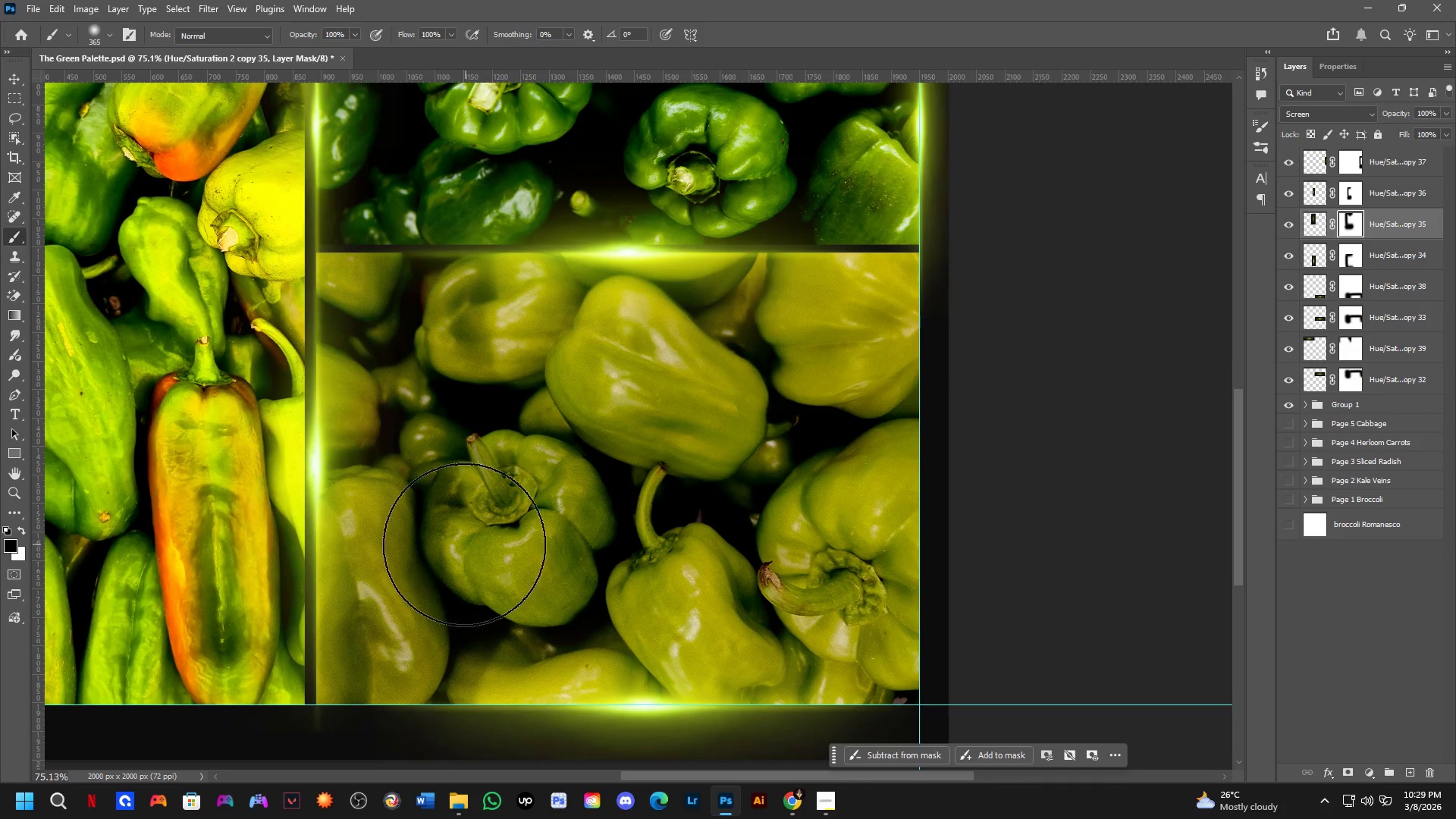 
left_click_drag(start_coordinate=[489, 542], to_coordinate=[484, 500])
 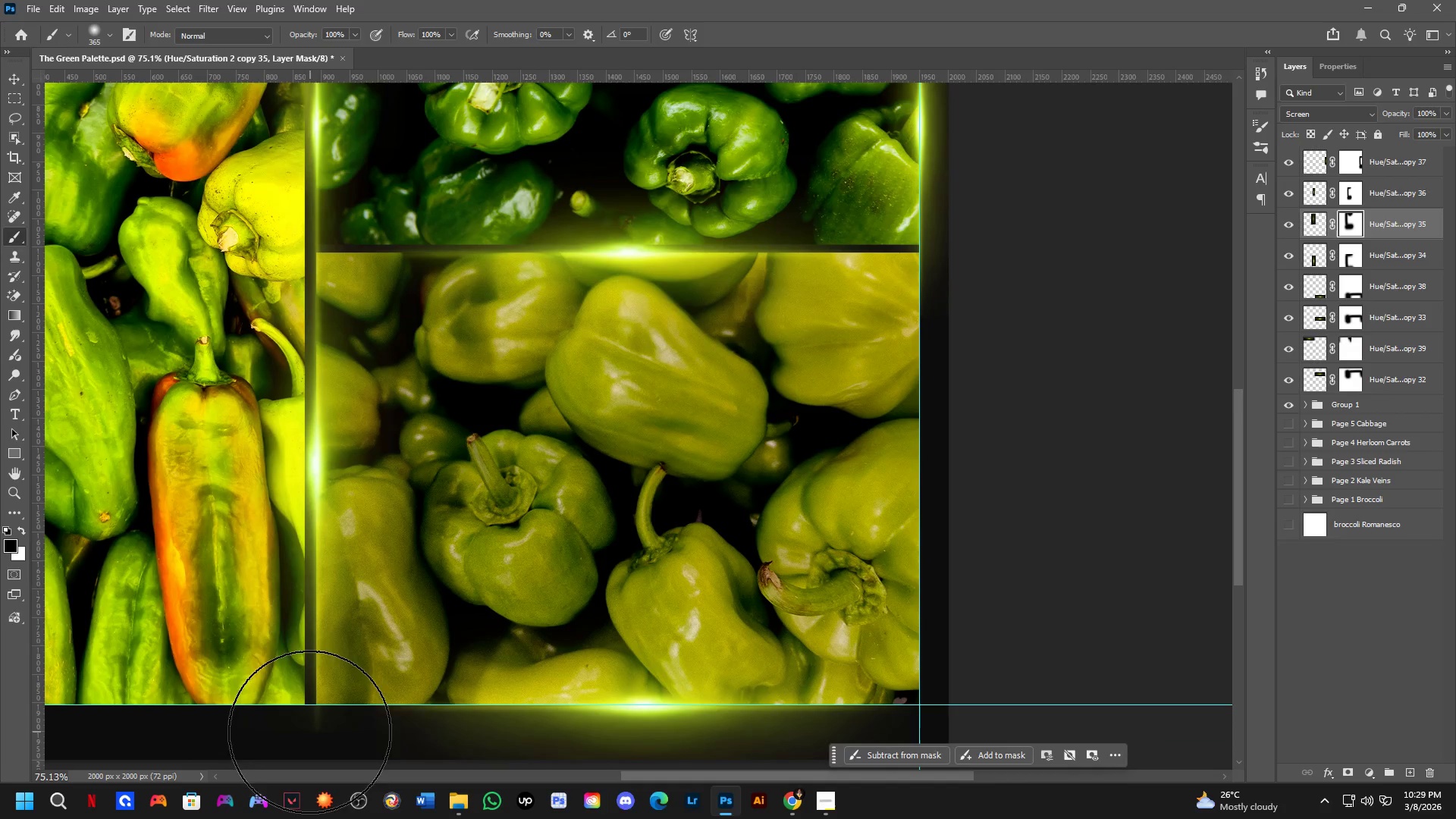 
hold_key(key=ControlLeft, duration=0.64)
left_click([321, 717])
 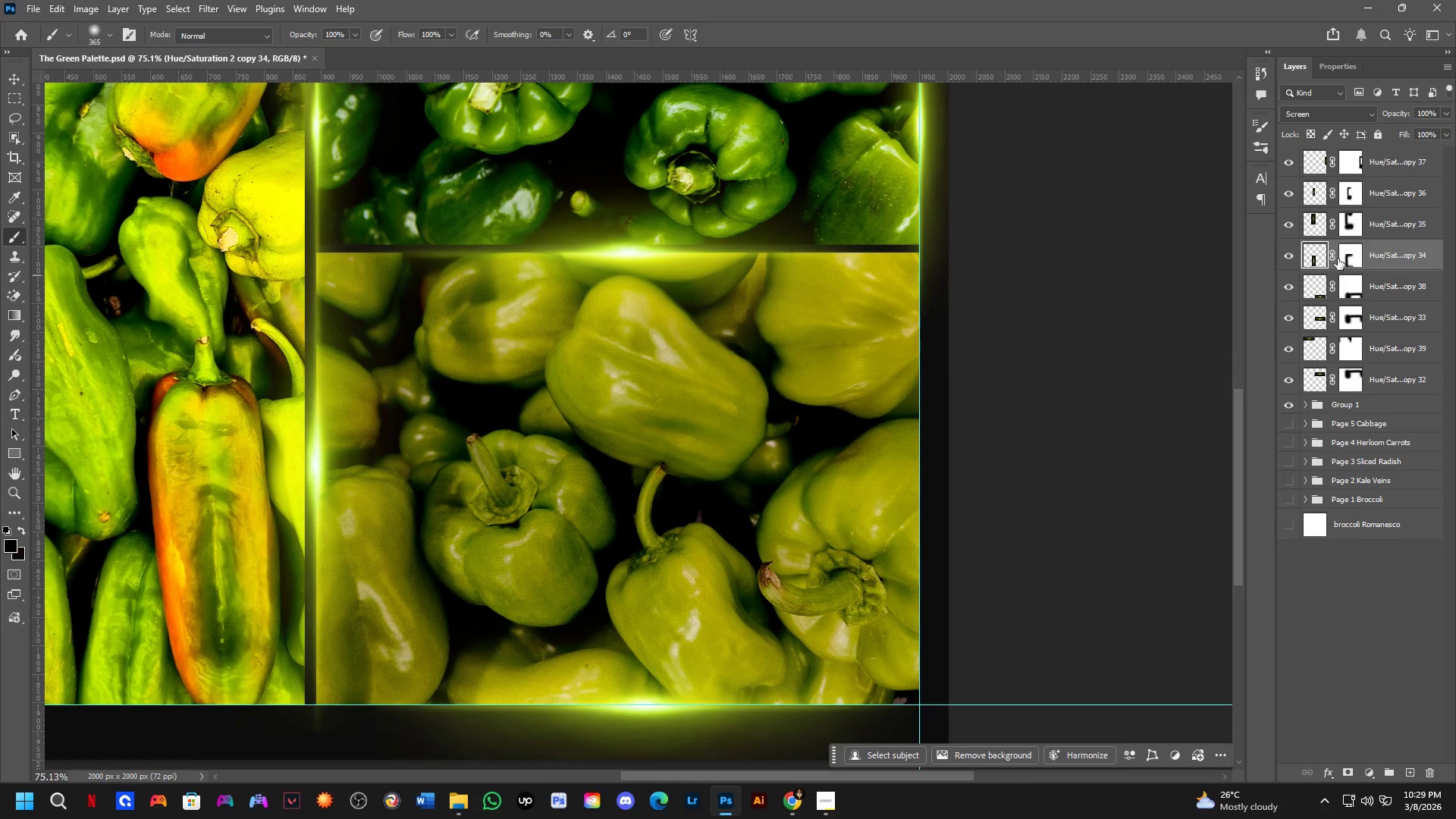 
left_click([1355, 250])
 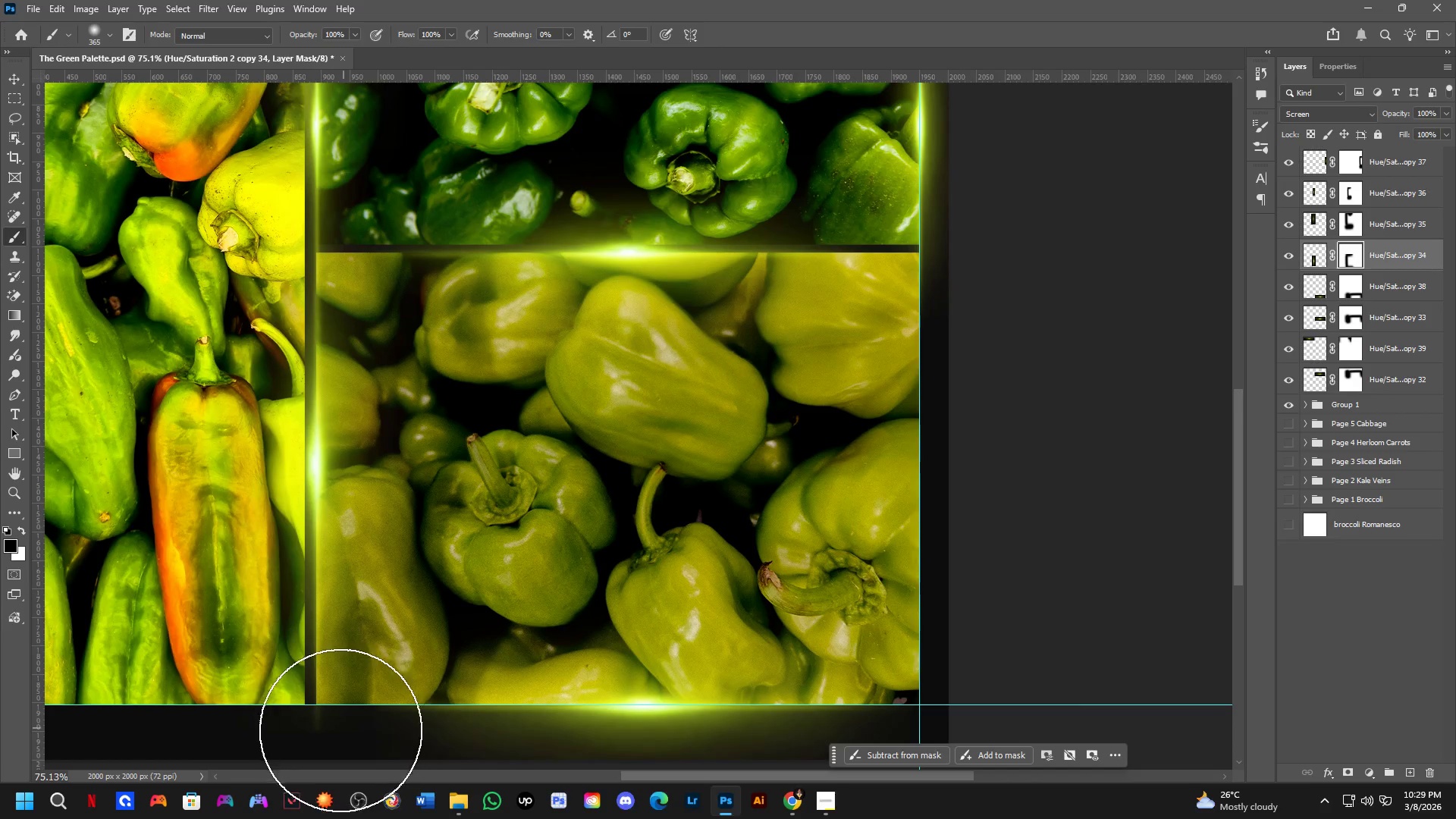 
left_click_drag(start_coordinate=[315, 741], to_coordinate=[305, 745])
 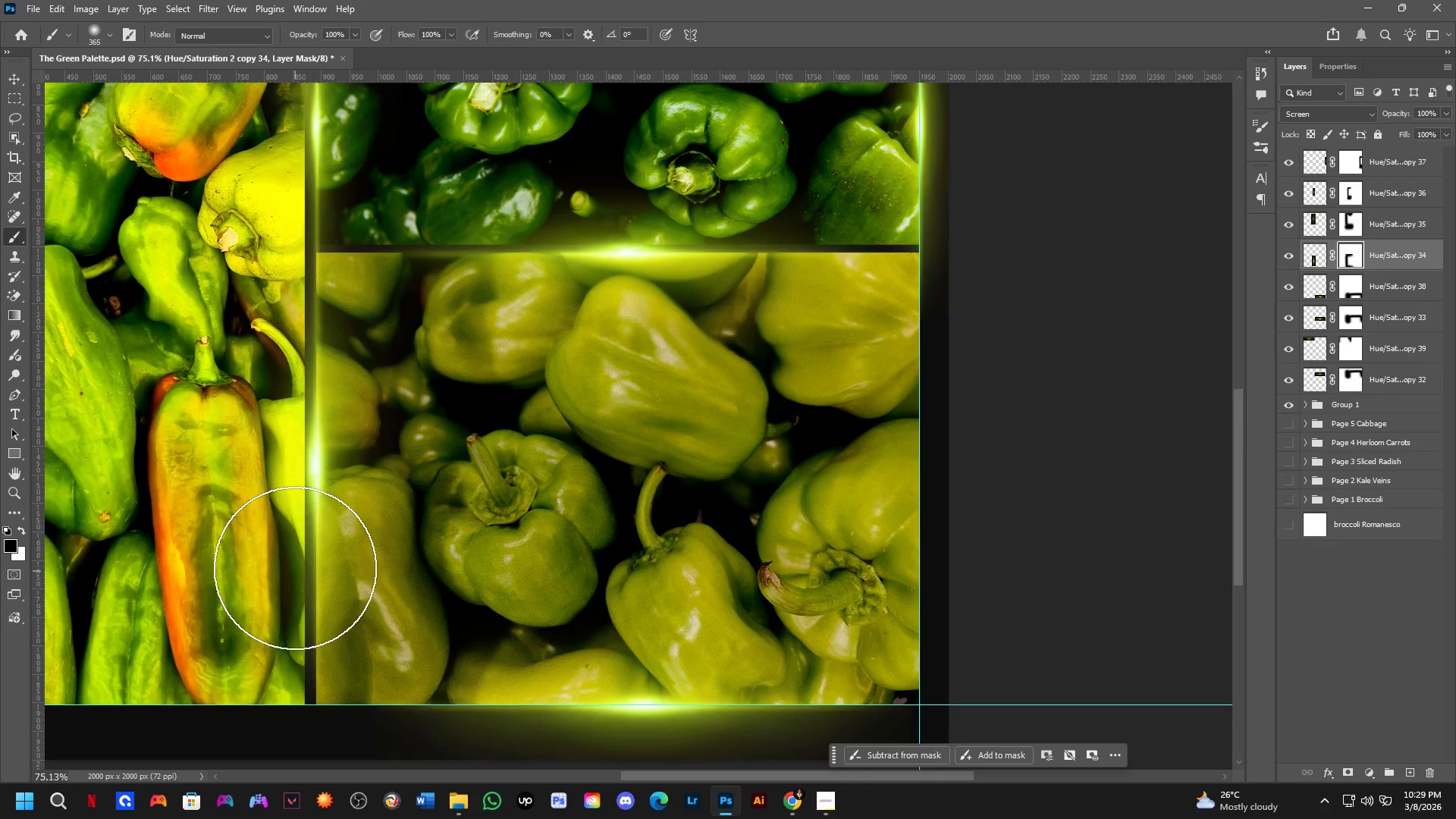 
scroll: coordinate [295, 557], scroll_direction: down, amount: 3.0
 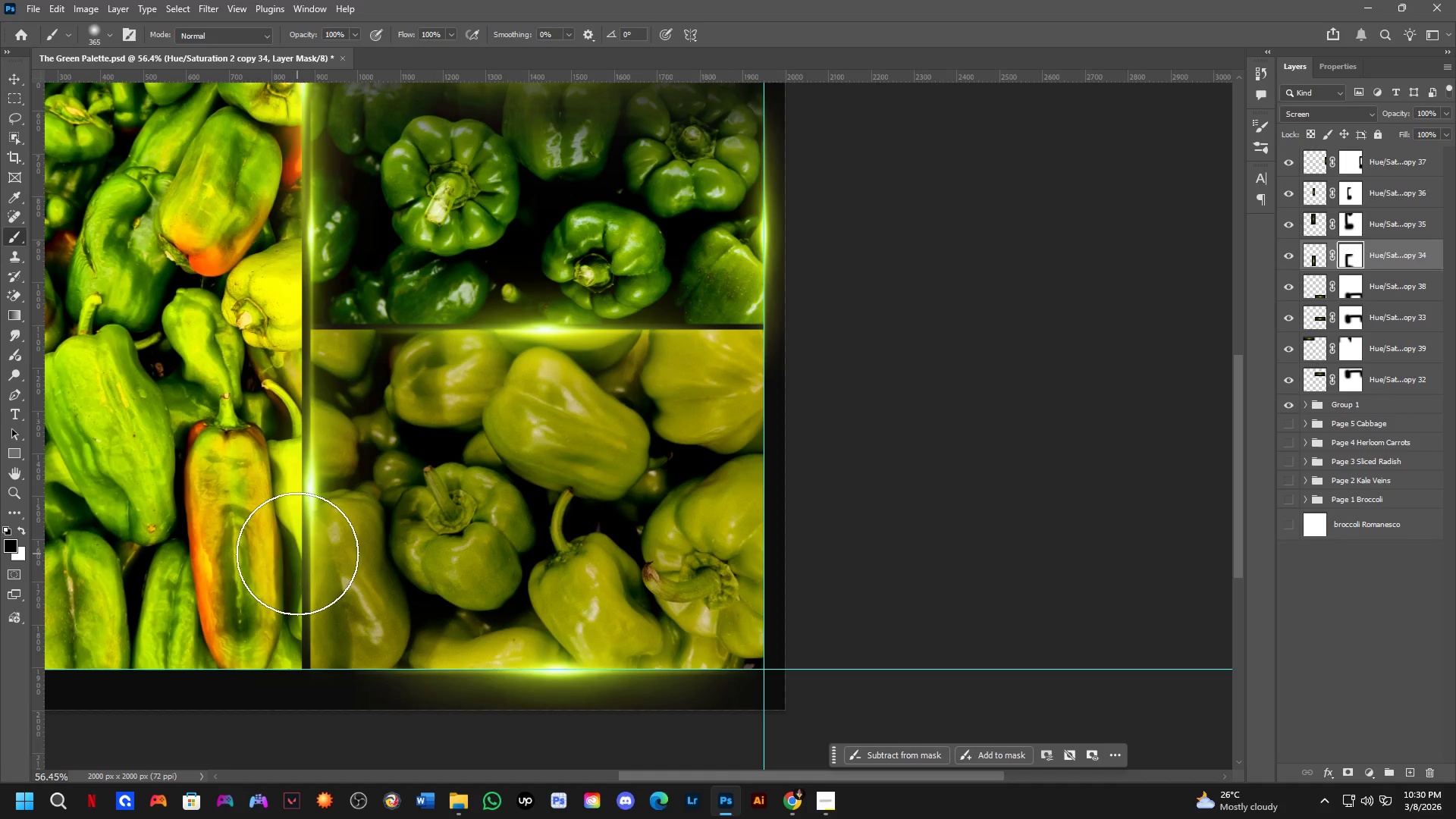 
wait(67.99)
 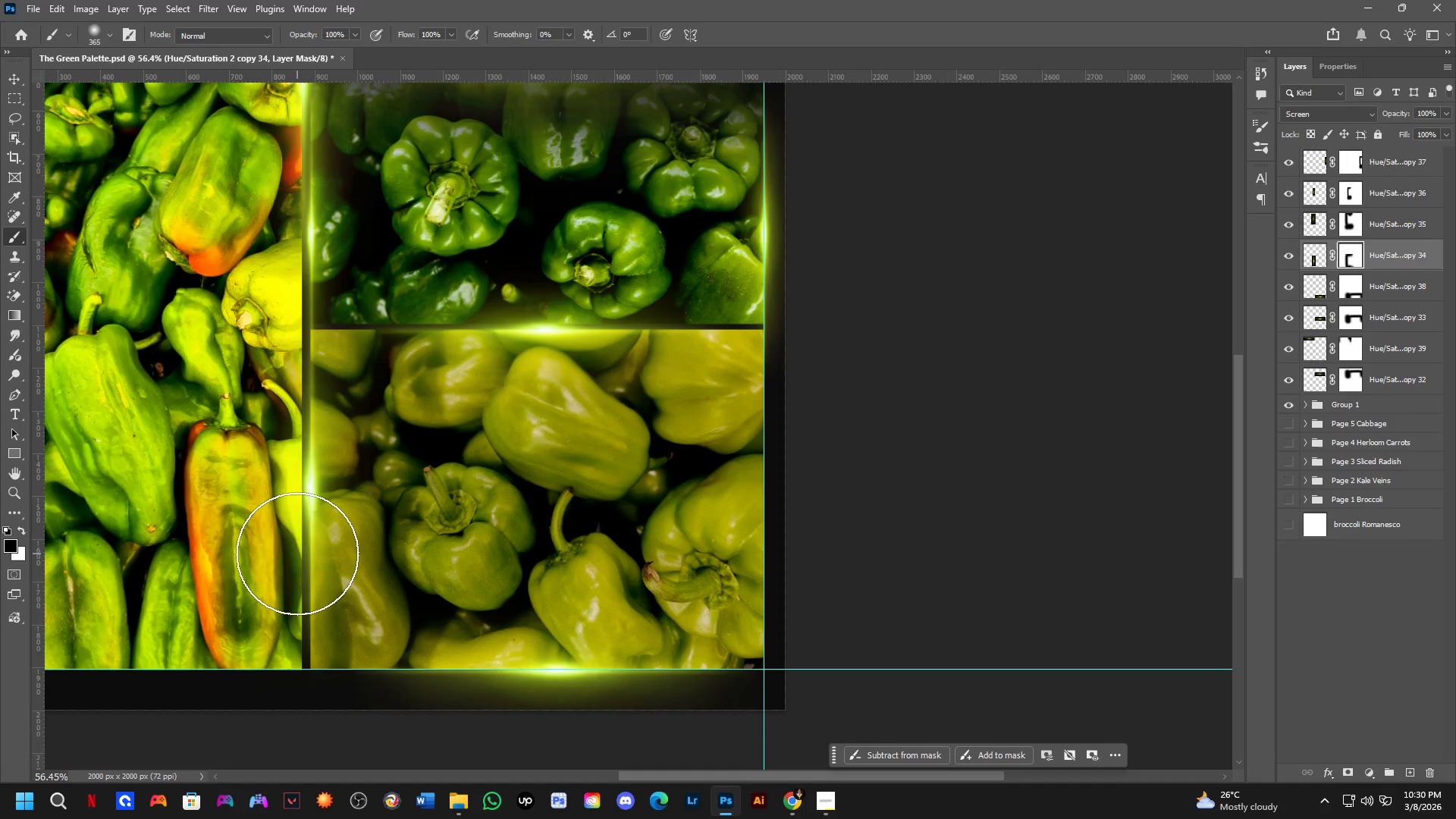 
scroll: coordinate [350, 472], scroll_direction: down, amount: 7.0
 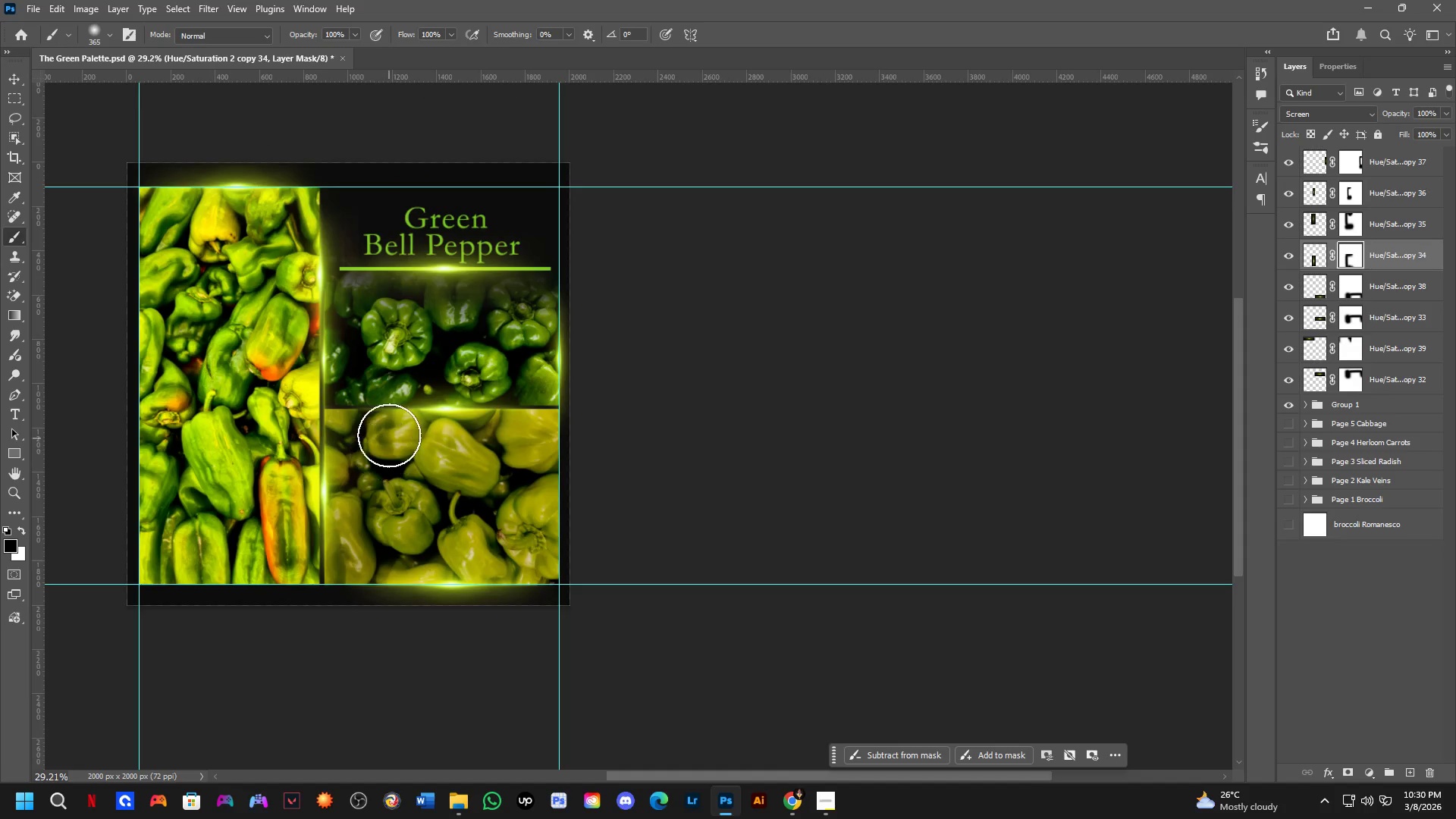 
hold_key(key=Space, duration=0.58)
 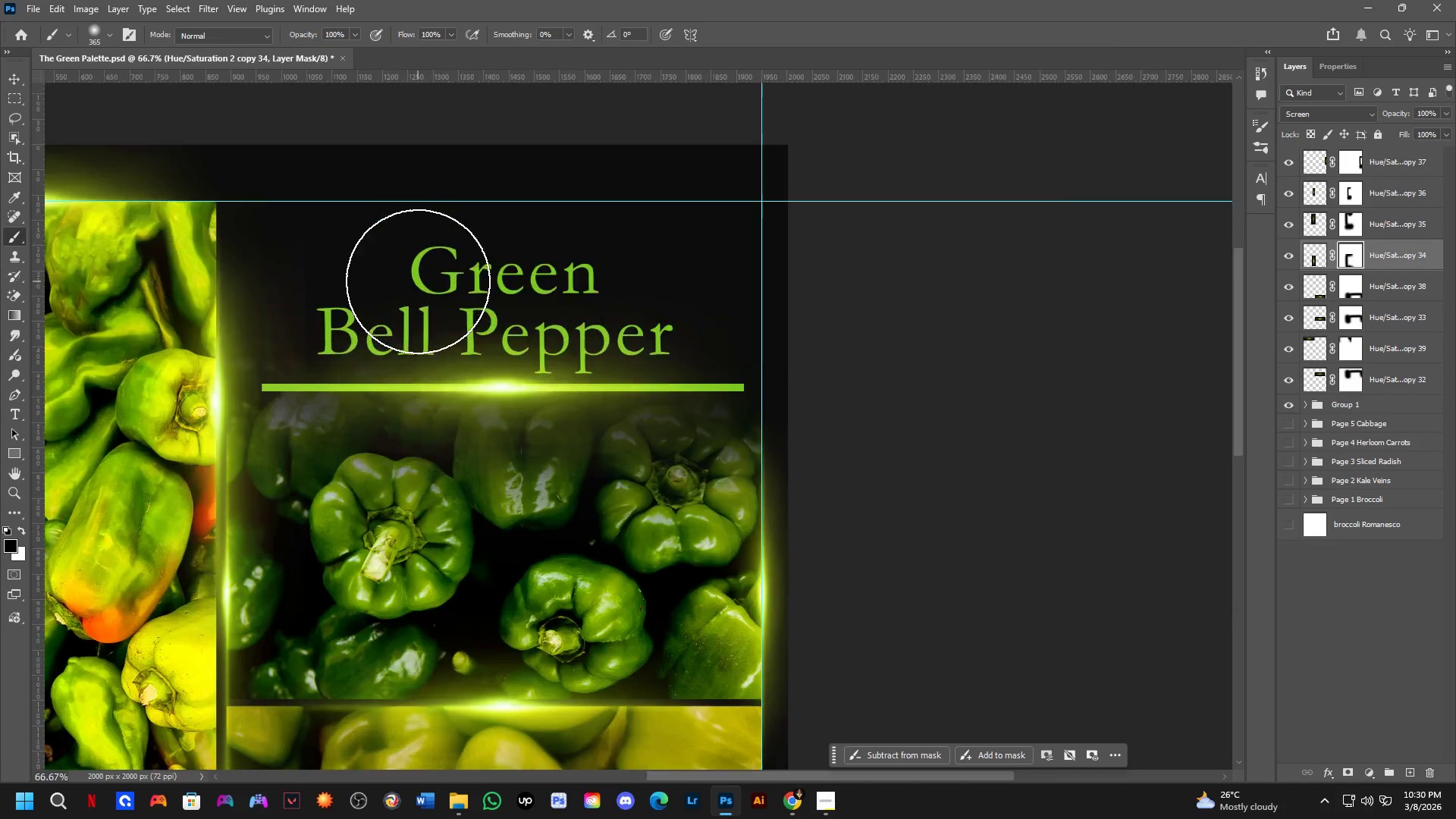 
left_click_drag(start_coordinate=[381, 328], to_coordinate=[391, 388])
 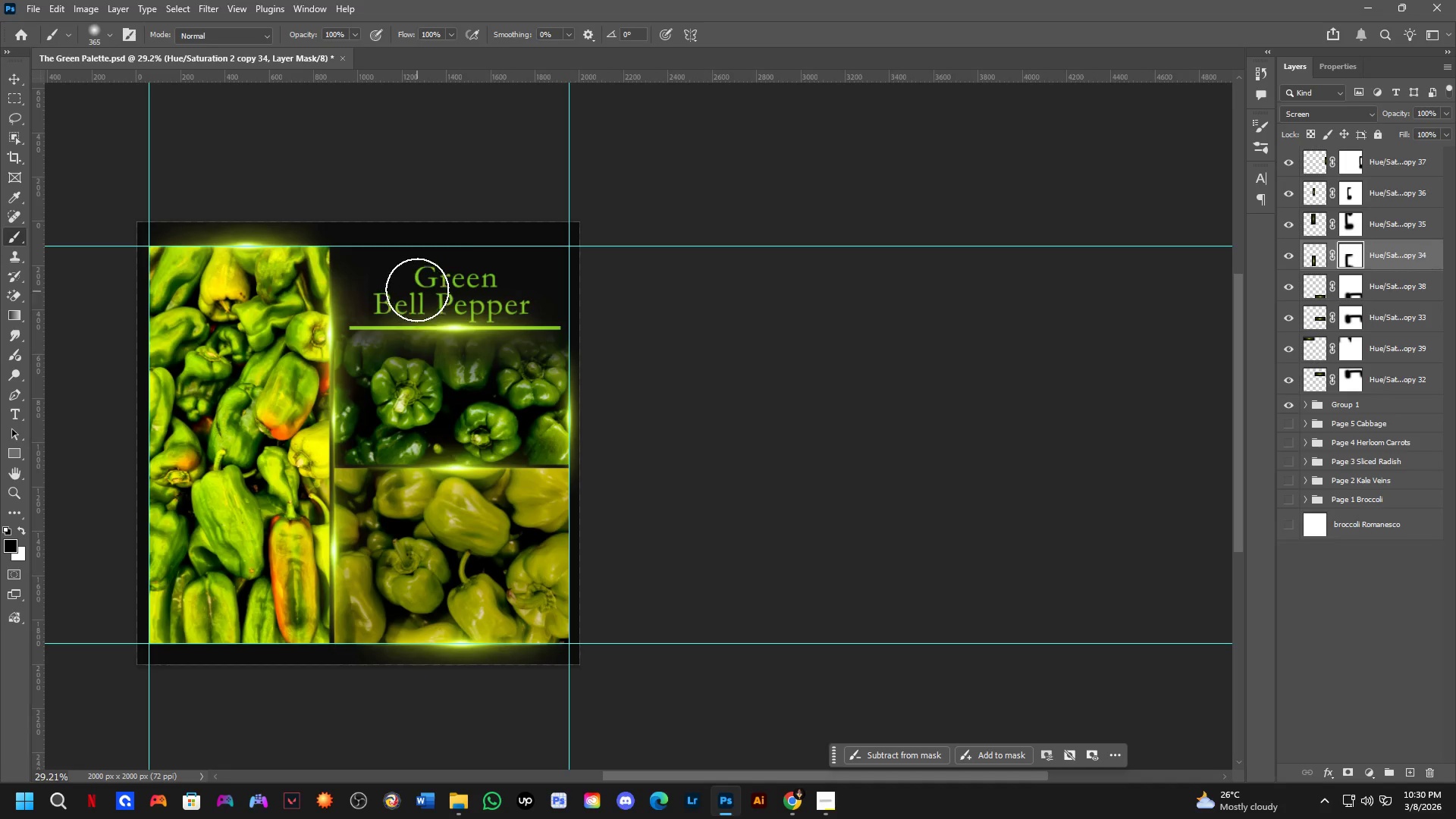 
scroll: coordinate [418, 281], scroll_direction: up, amount: 3.0
 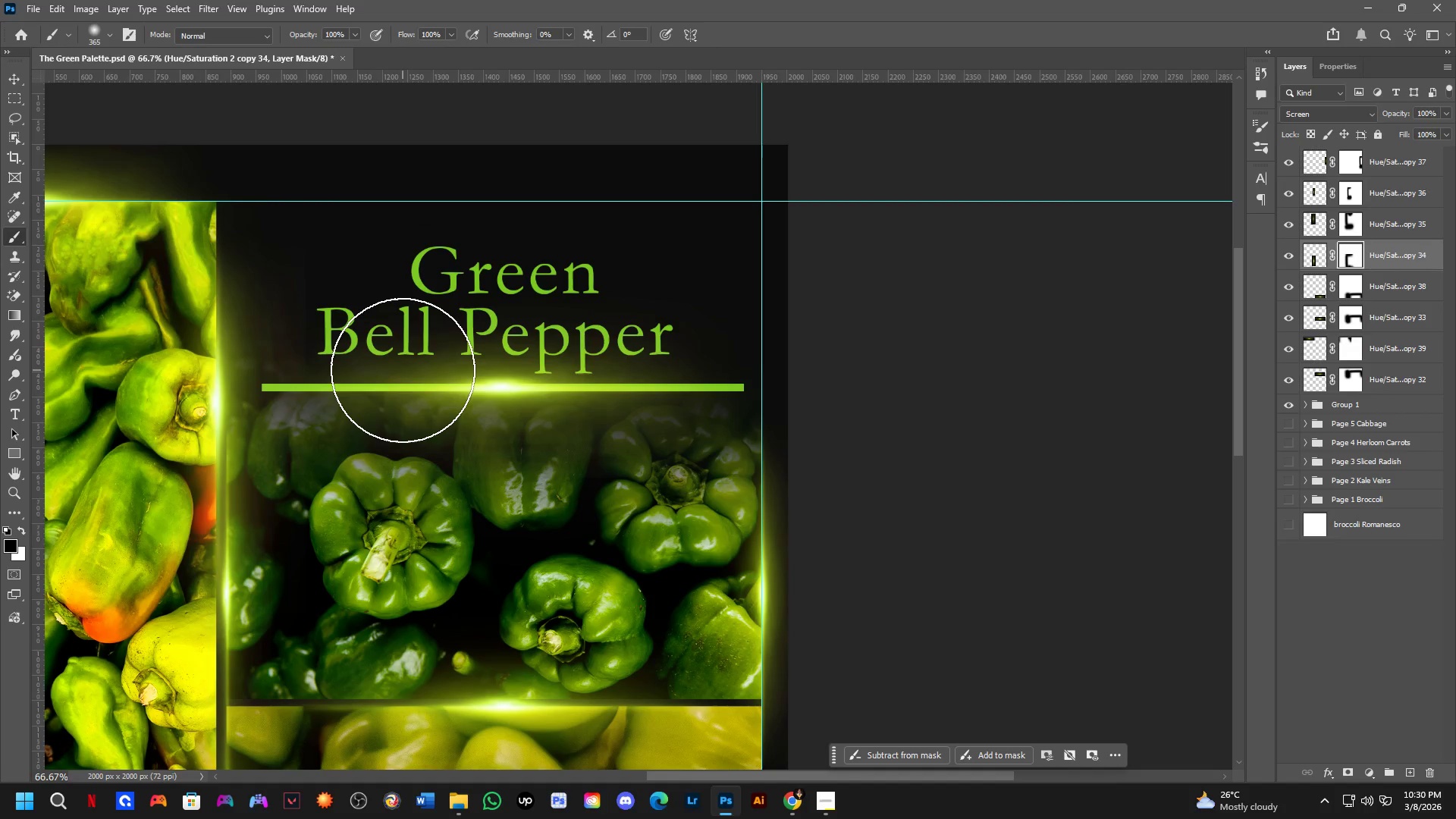 
key(Shift+ShiftLeft)
 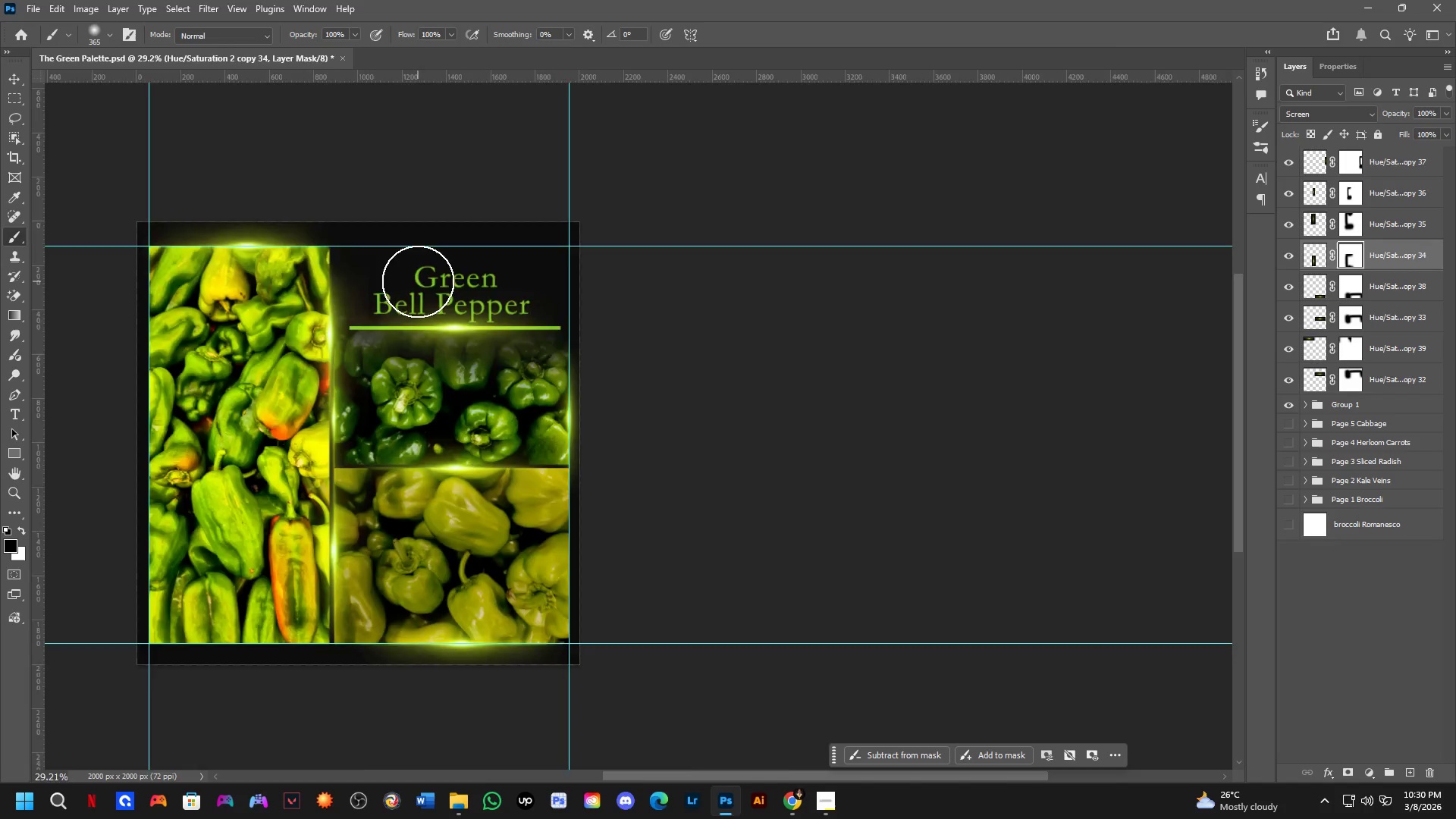 
key(Alt+AltLeft)
 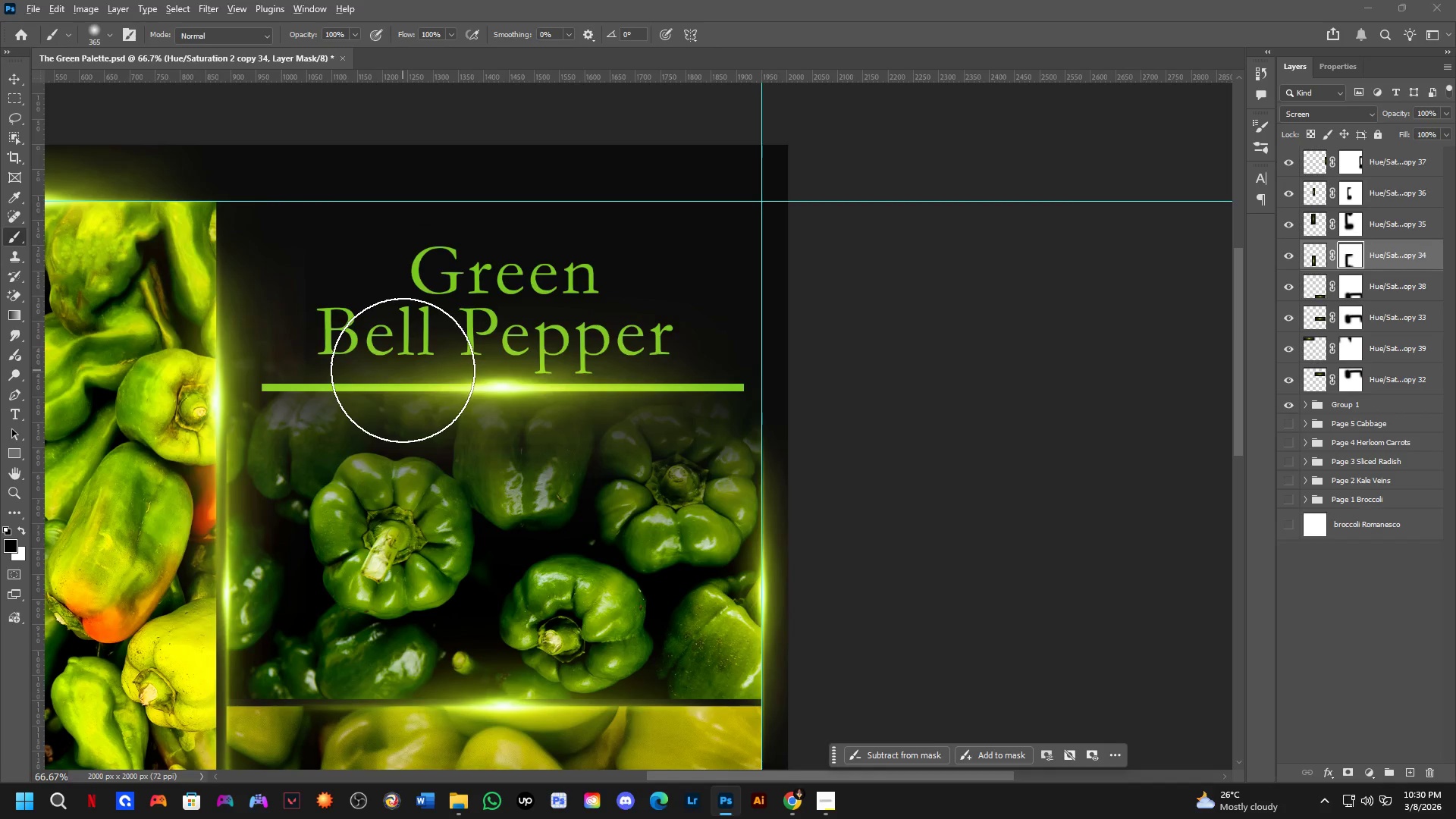 
key(Alt+Tab)
 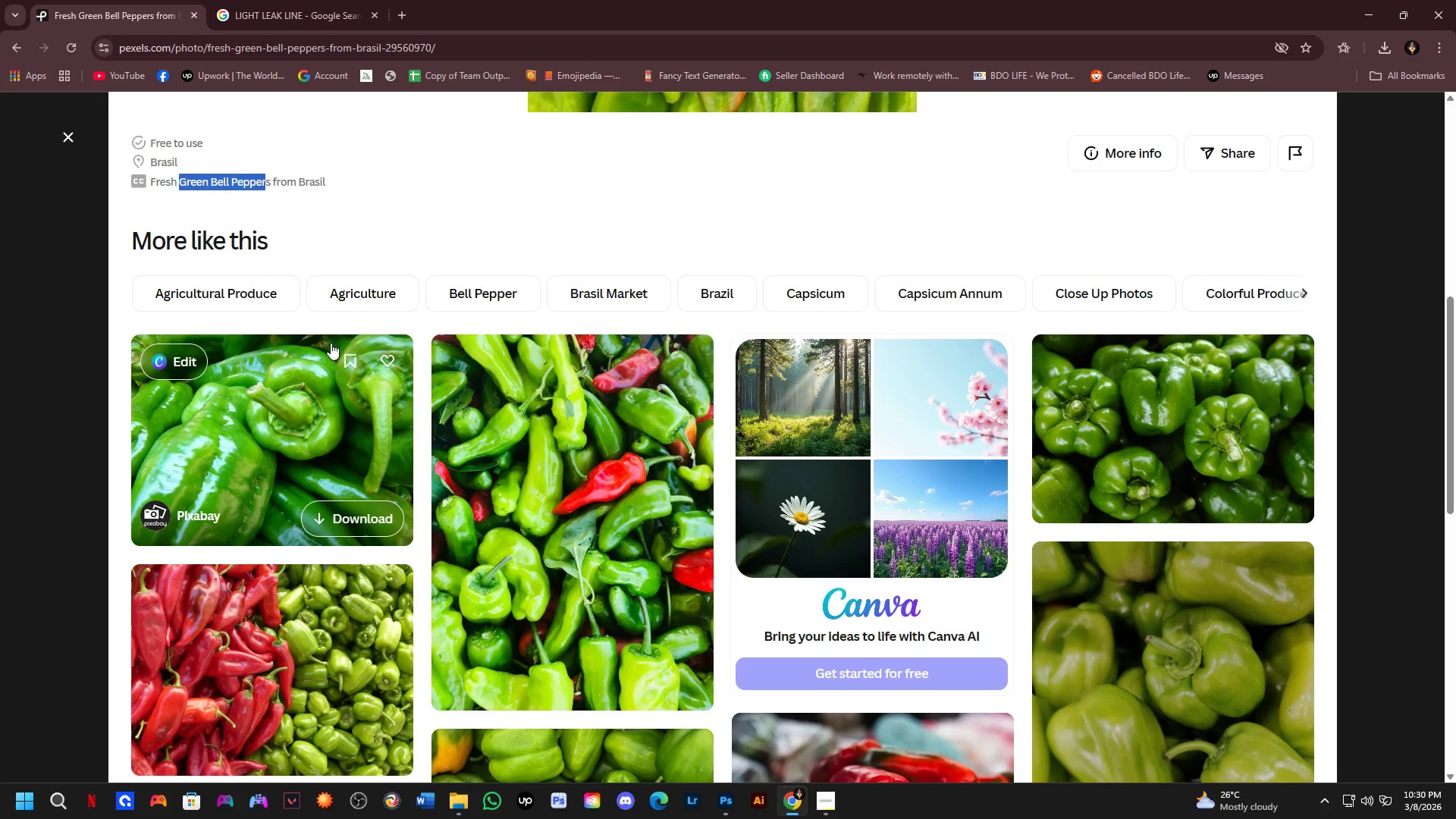 
key(Alt+Tab)
 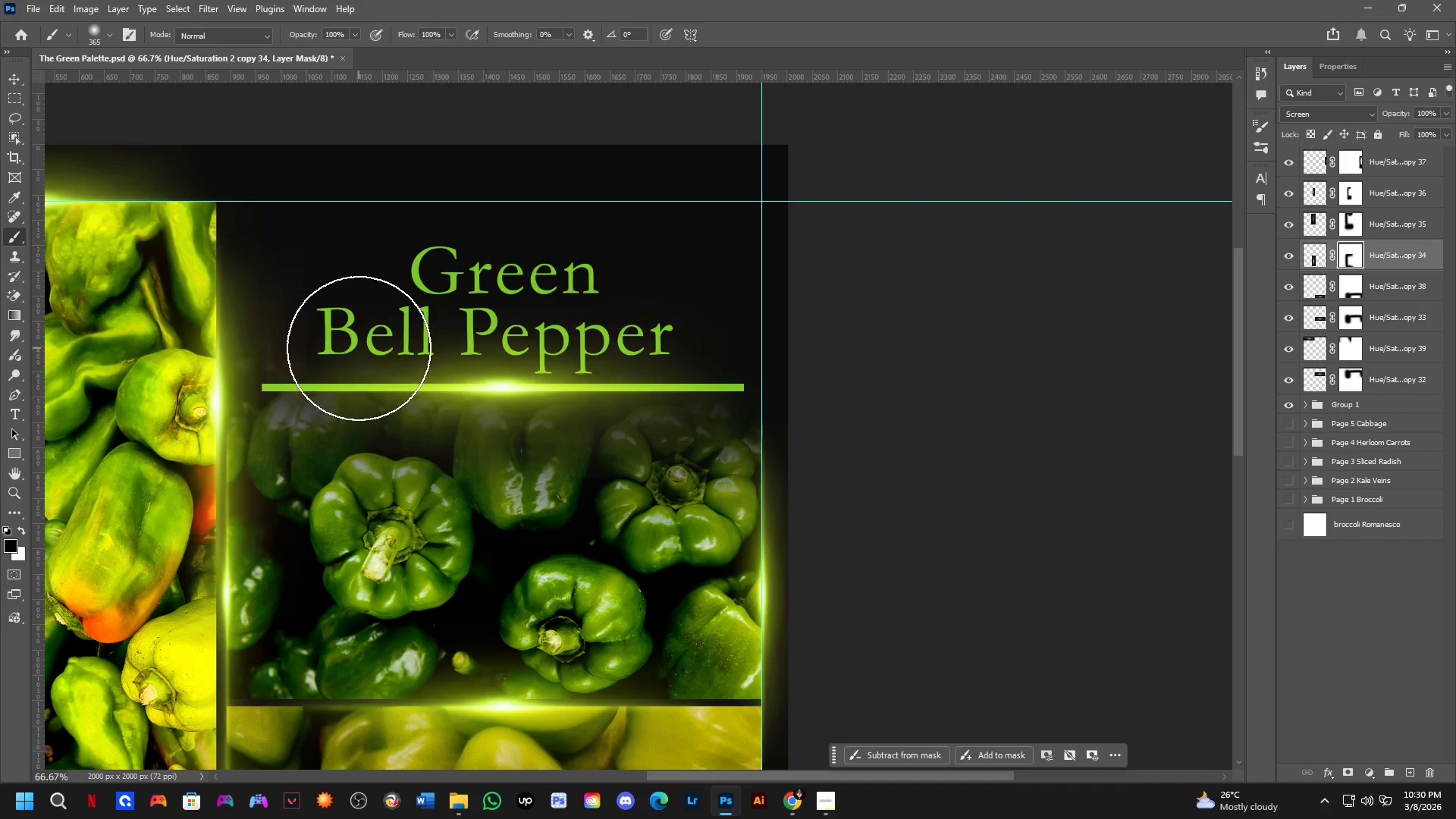 
key(Alt+AltLeft)
 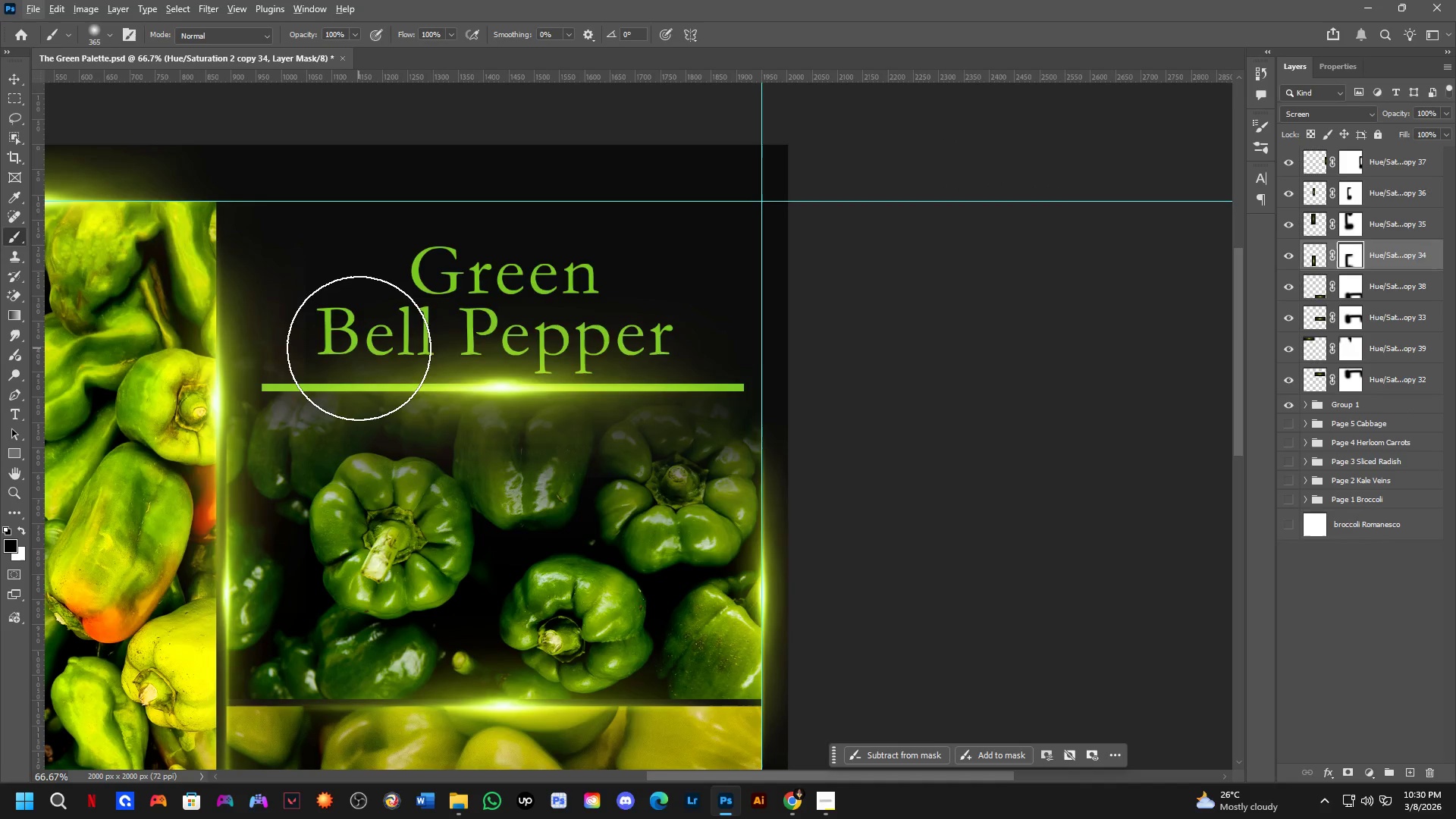 
key(Alt+AltLeft)
 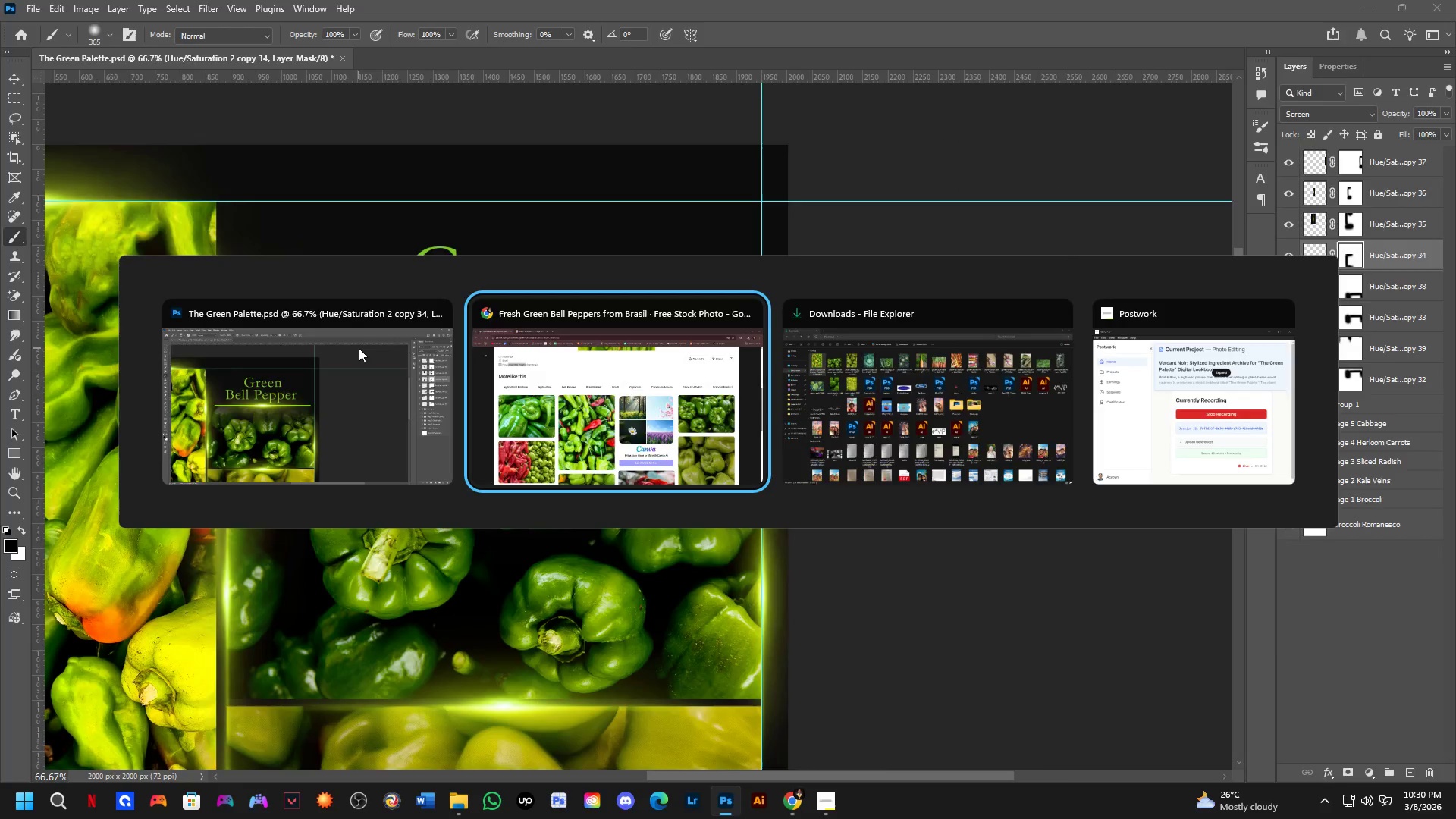 
key(Alt+Tab)
 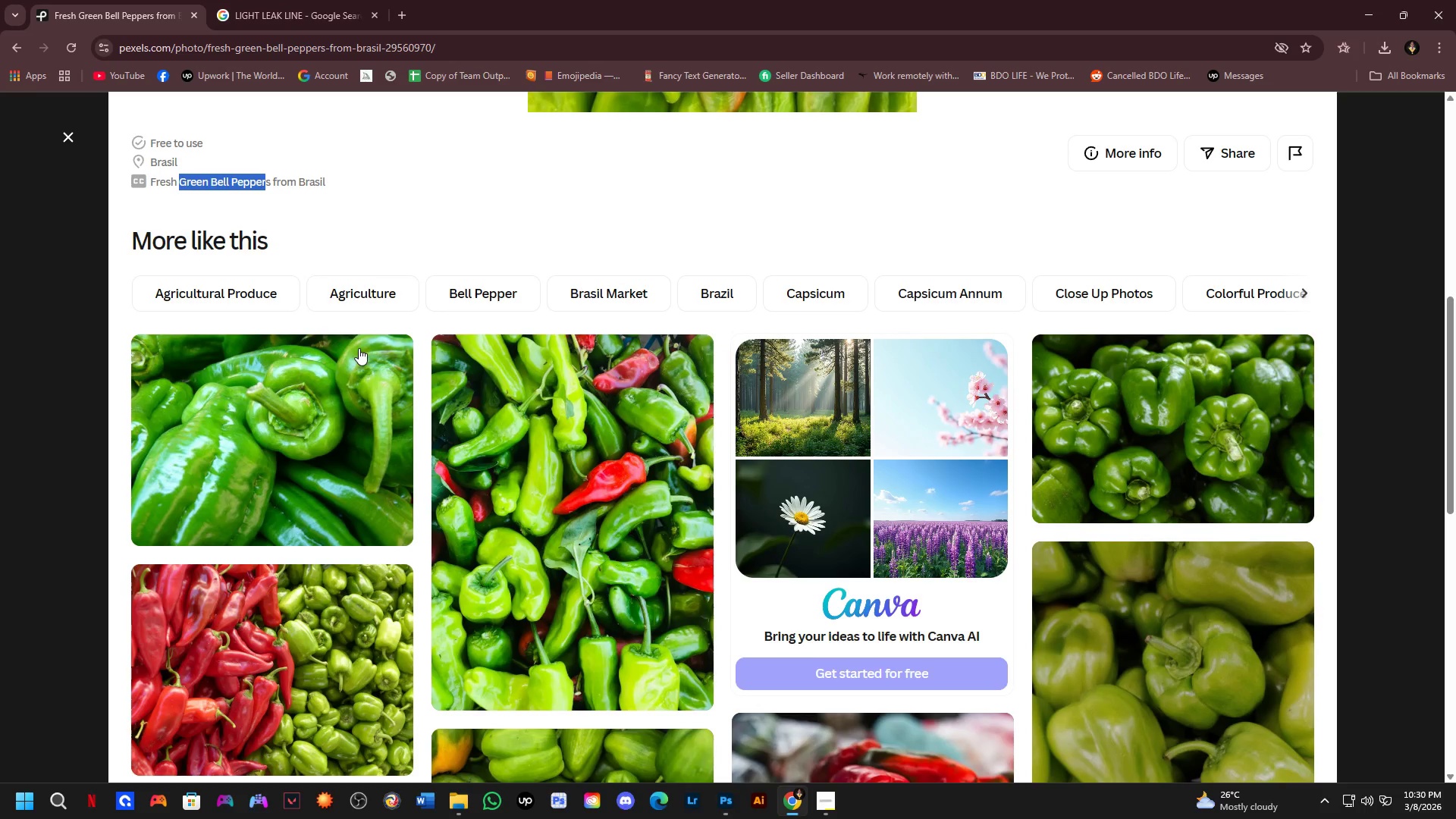 
key(Alt+Tab)
 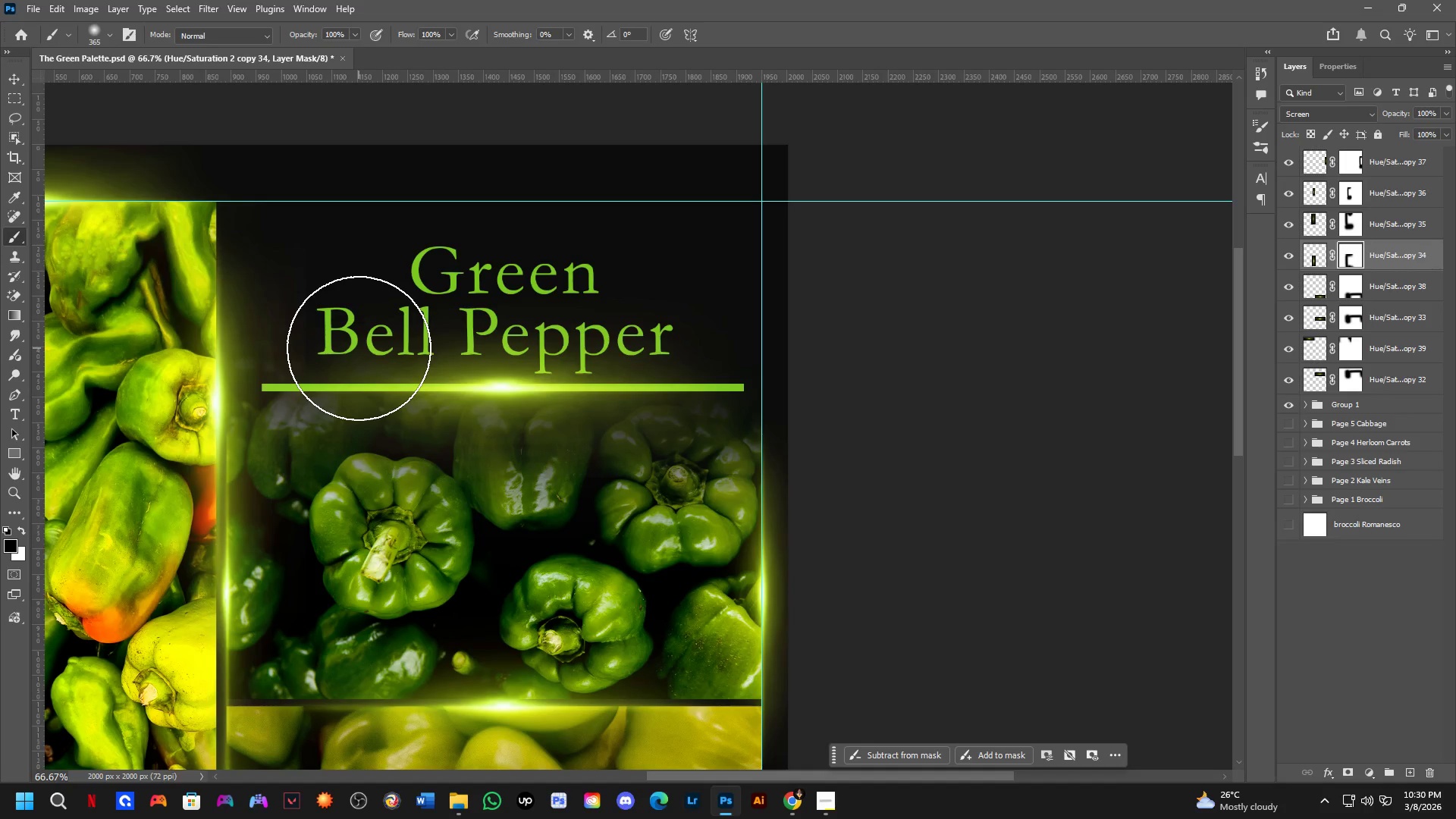 
scroll: coordinate [394, 356], scroll_direction: down, amount: 3.0
 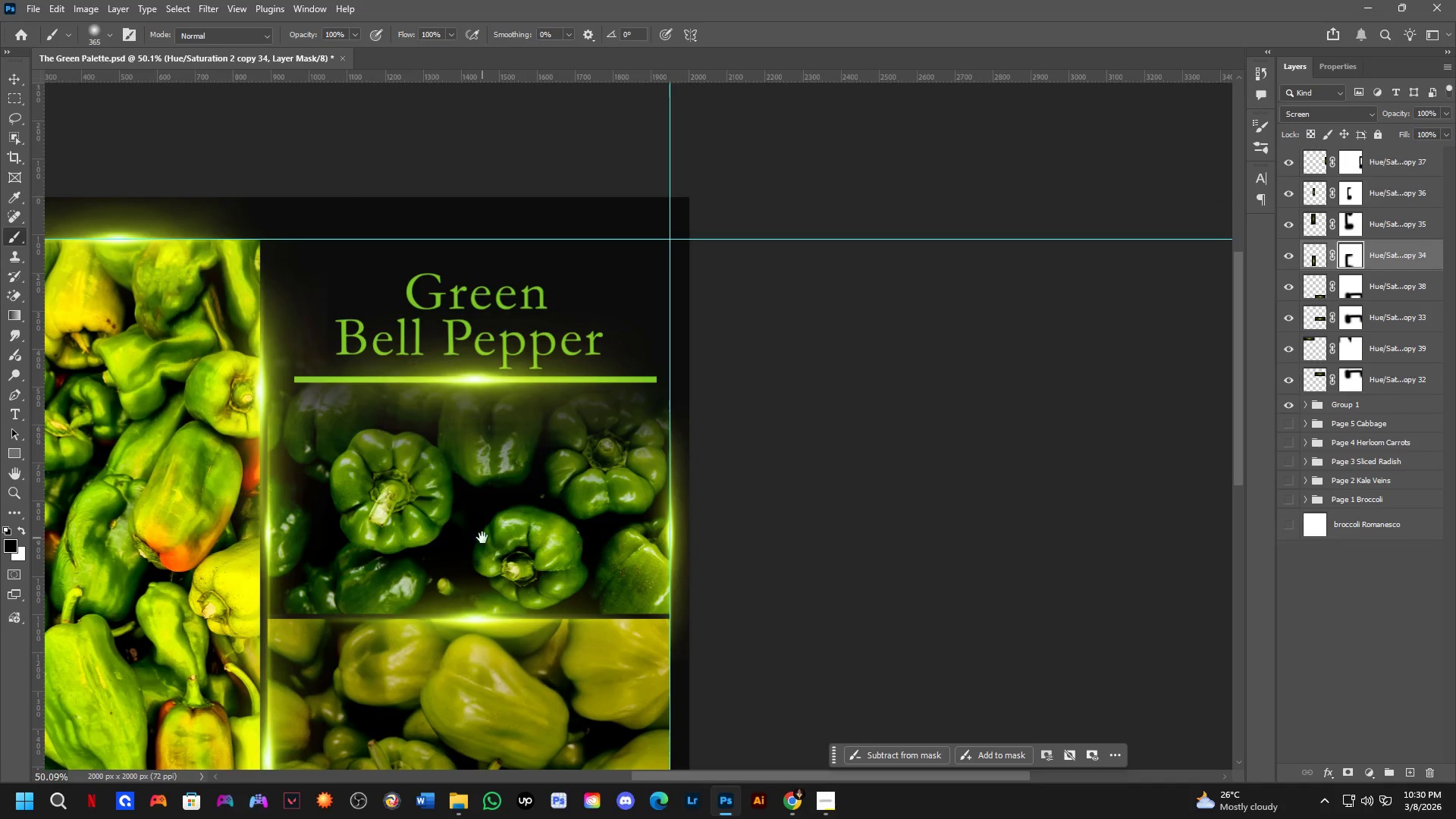 
hold_key(key=Space, duration=1.08)
 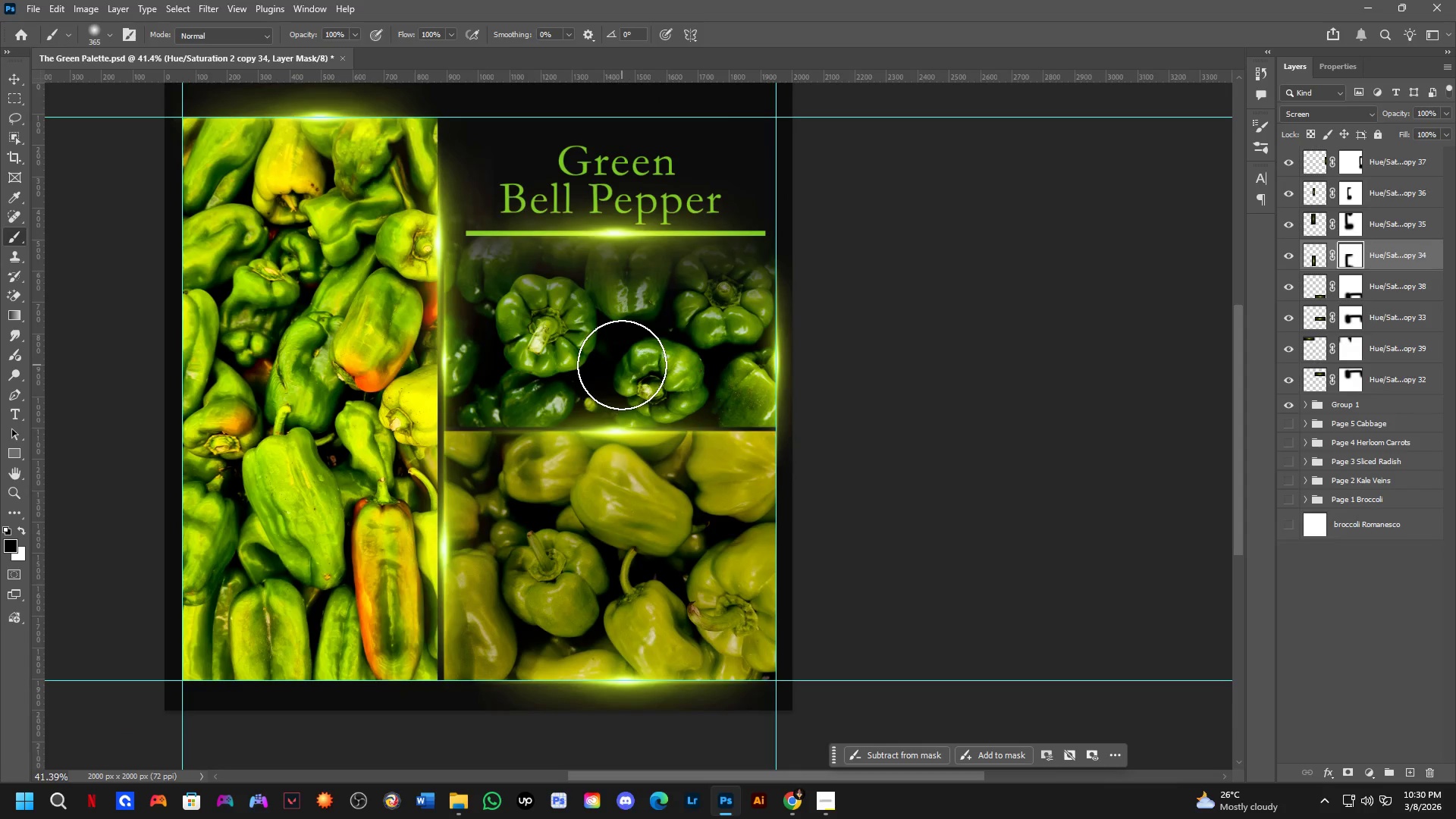 
left_click_drag(start_coordinate=[483, 539], to_coordinate=[622, 366])
 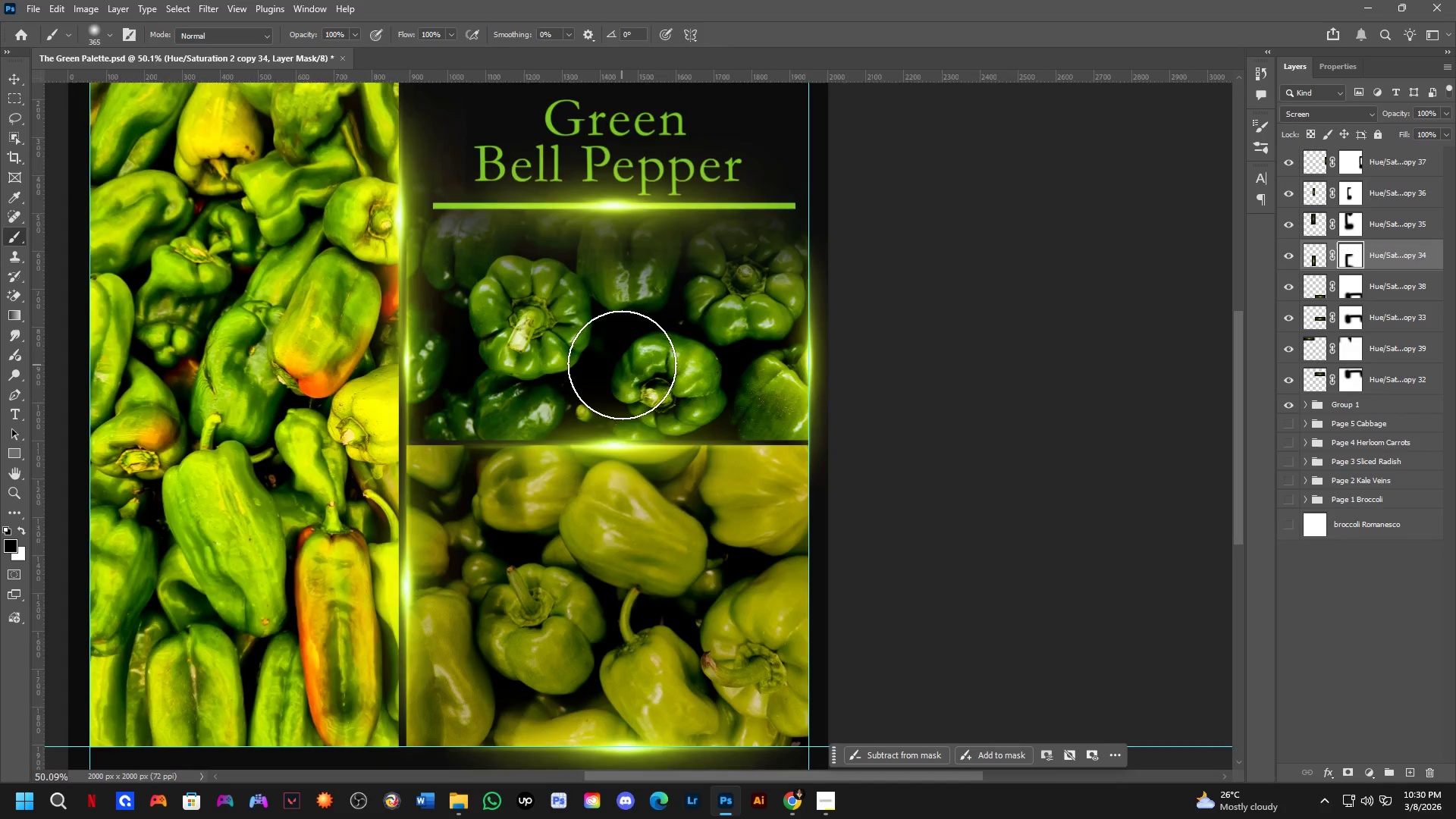 
scroll: coordinate [622, 365], scroll_direction: down, amount: 2.0
 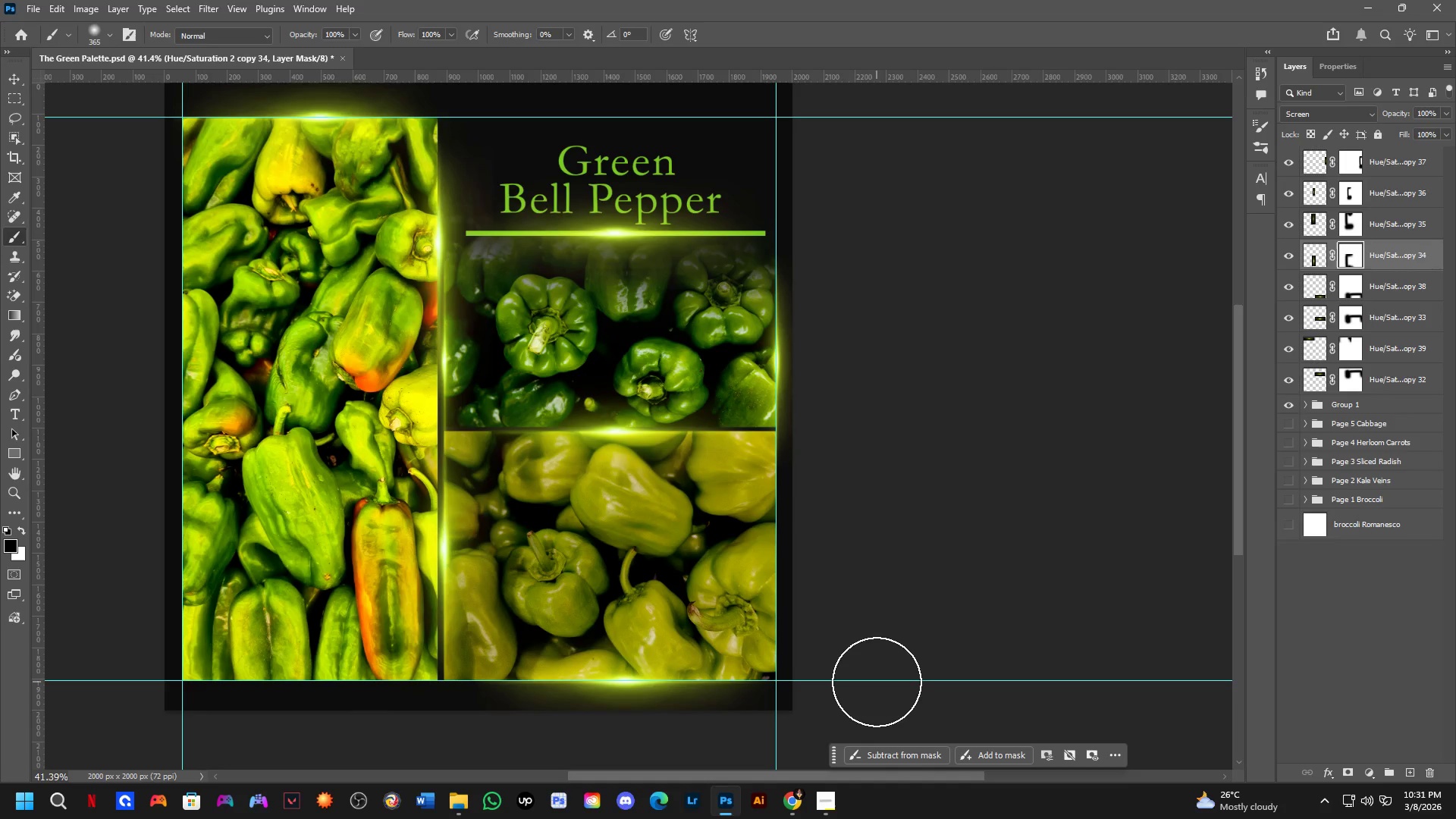 
wait(54.88)
 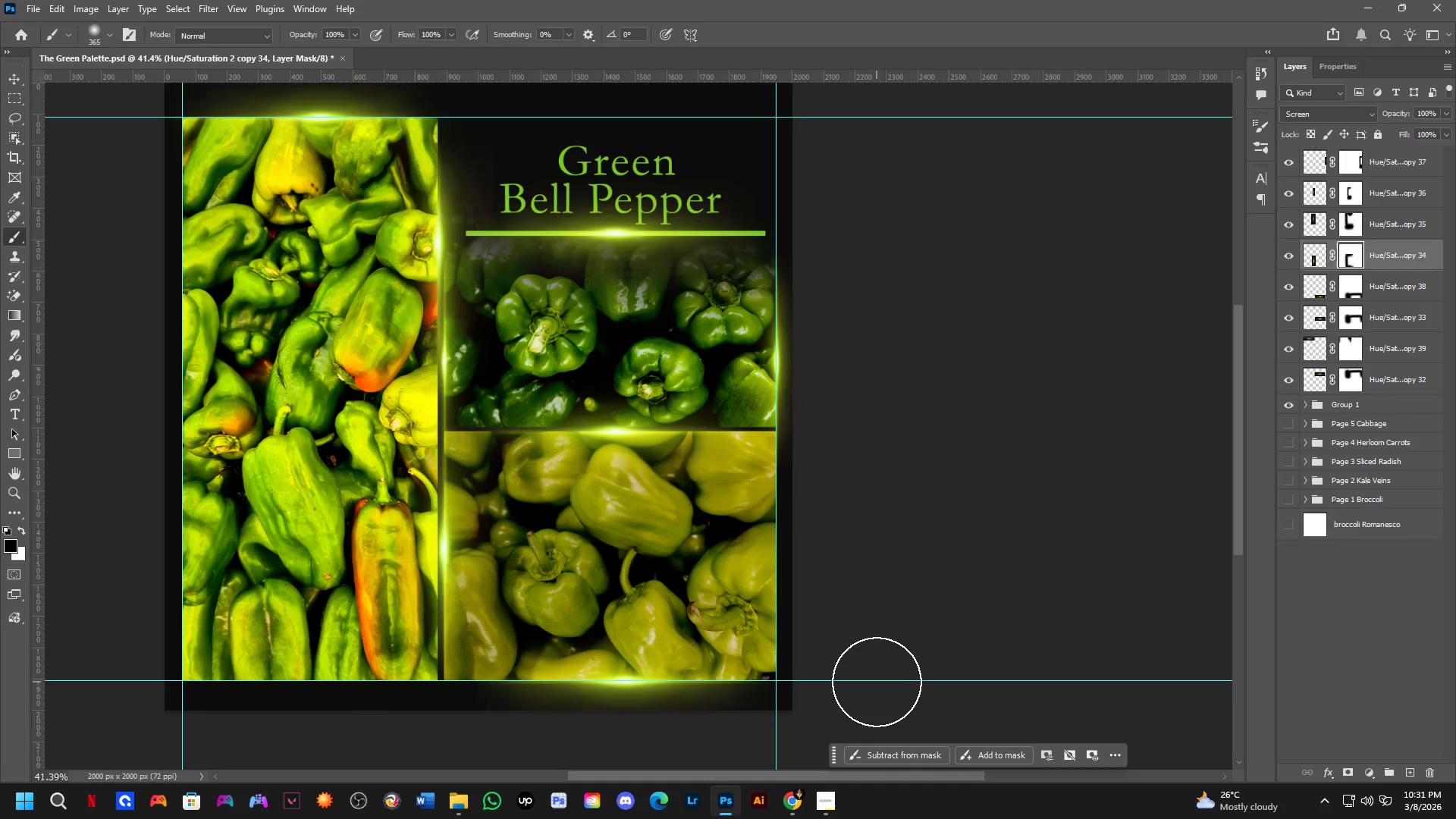 
scroll: coordinate [556, 404], scroll_direction: up, amount: 3.0
 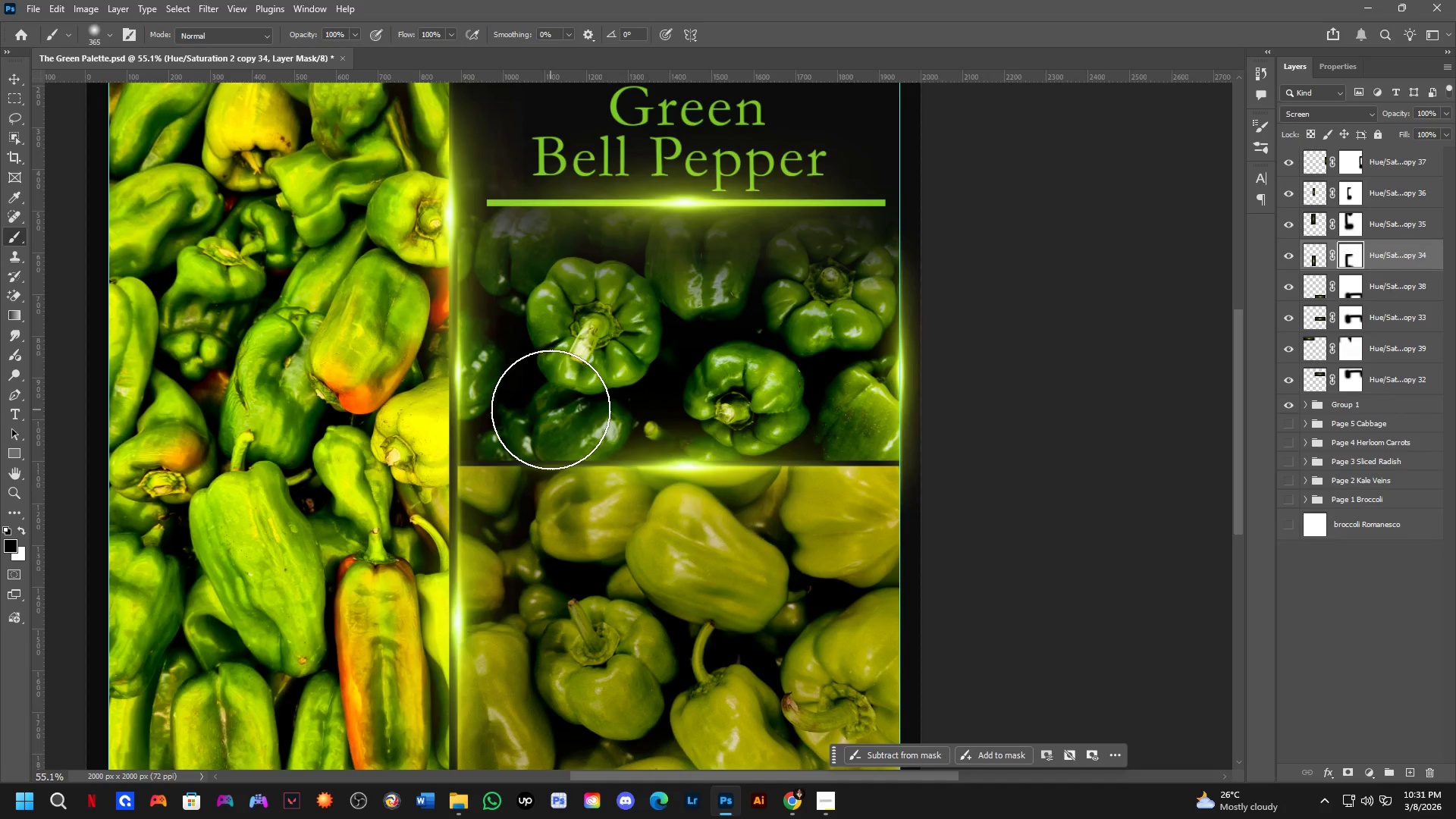 
scroll: coordinate [469, 445], scroll_direction: down, amount: 4.0
 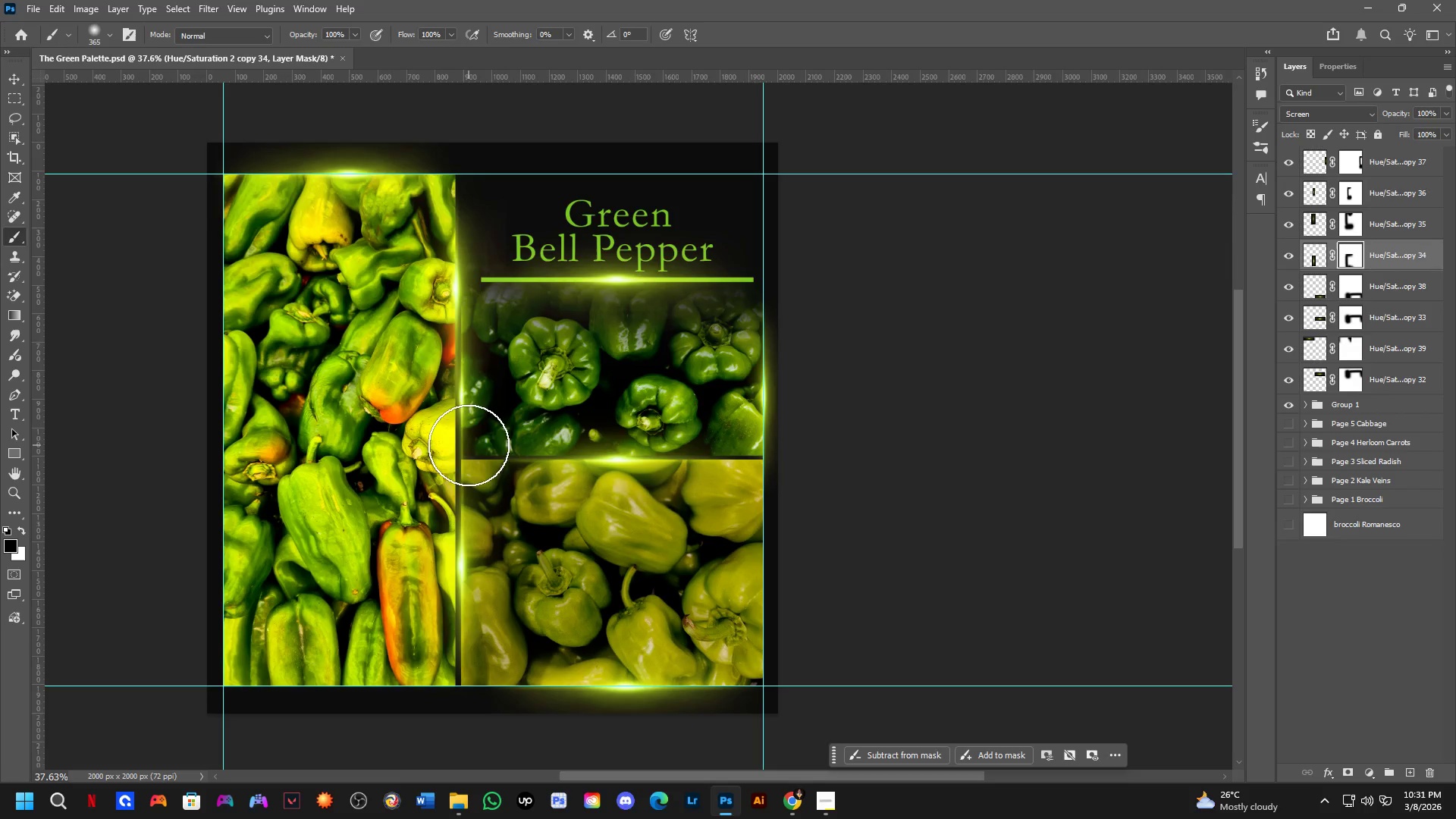 
hold_key(key=Space, duration=1.08)
 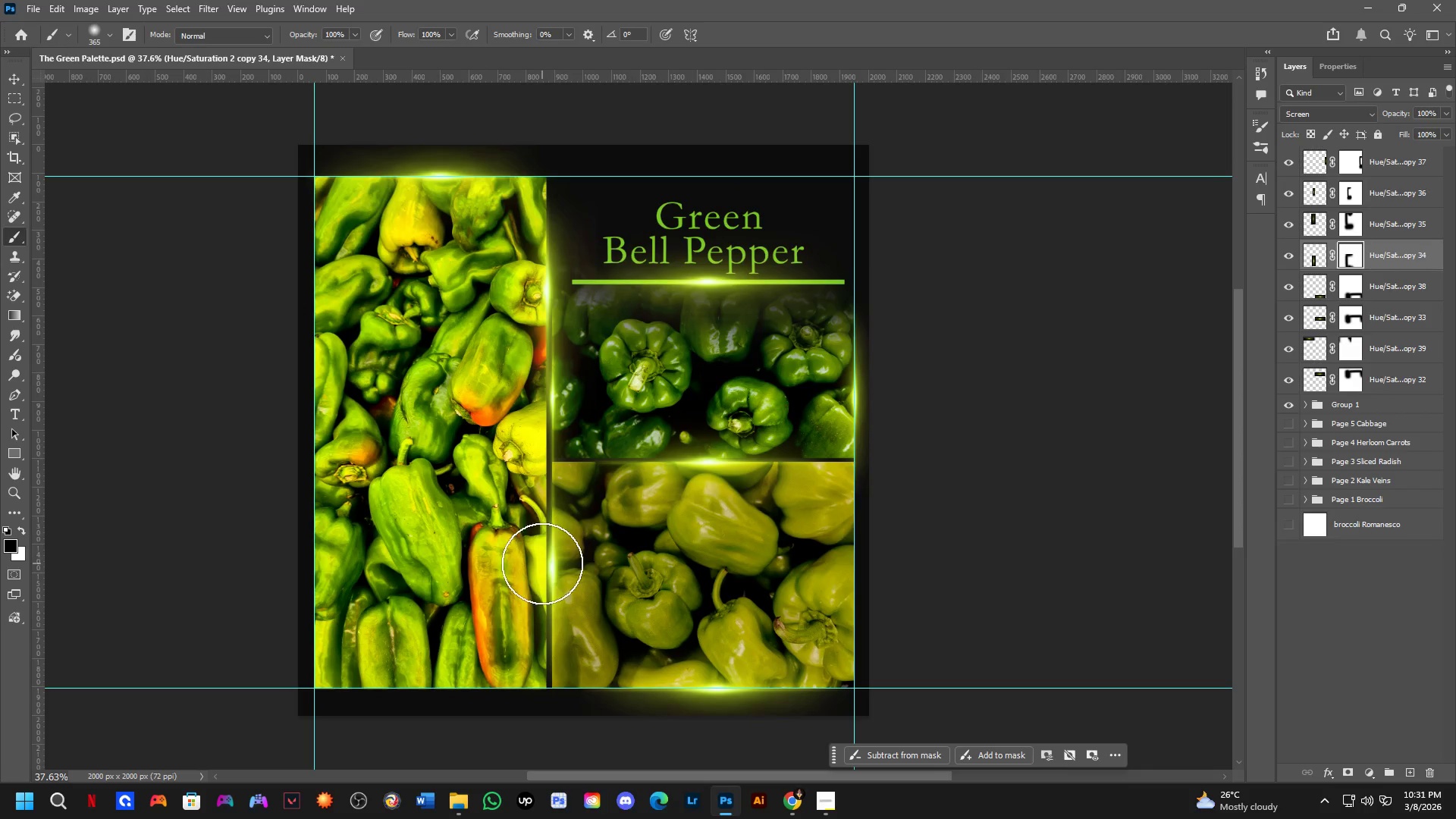 
left_click_drag(start_coordinate=[468, 441], to_coordinate=[559, 444])
 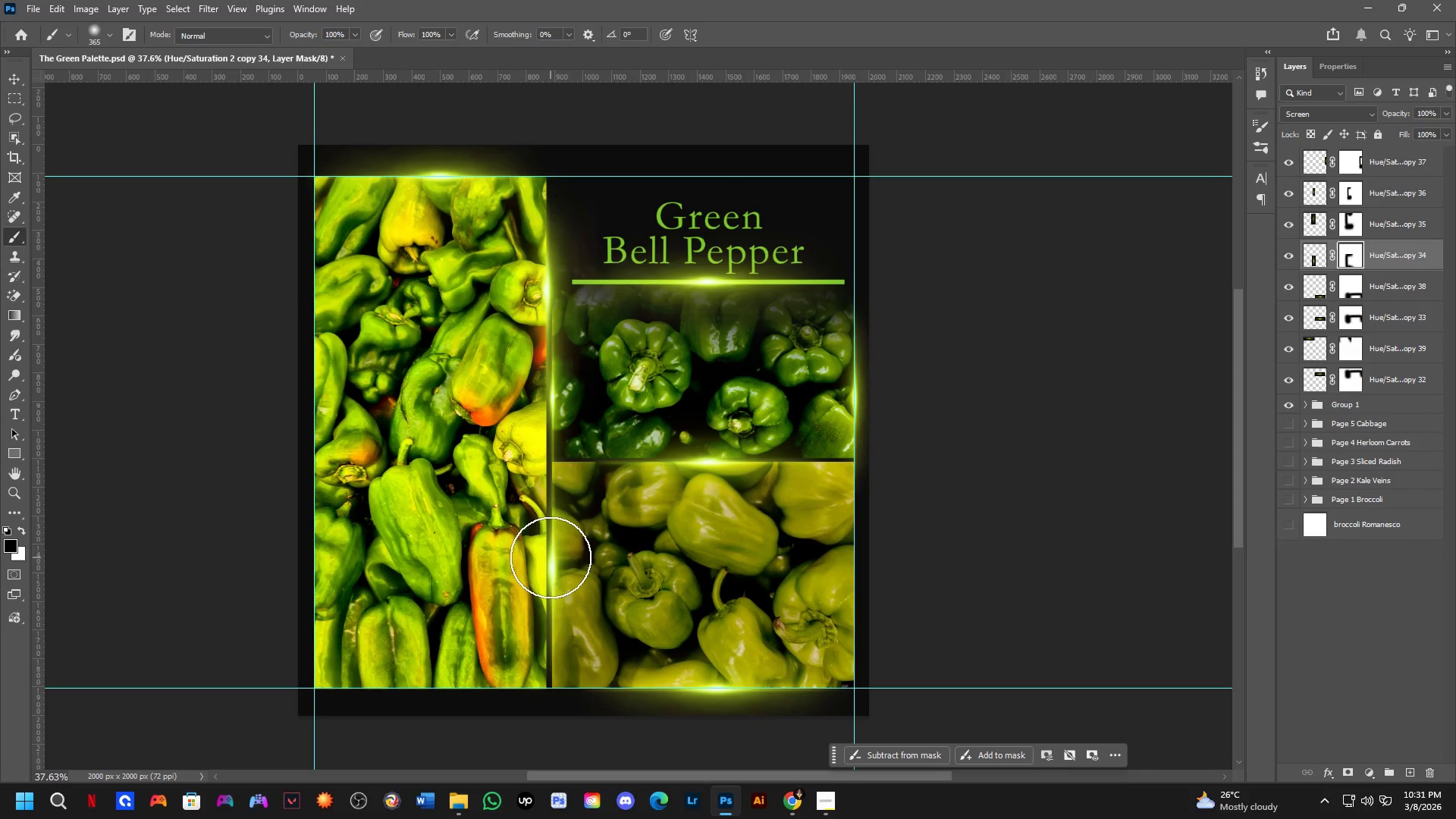 
hold_key(key=ControlLeft, duration=0.83)
hold_key(key=AltLeft, duration=0.84)
left_click_drag(start_coordinate=[551, 571], to_coordinate=[316, 429])
 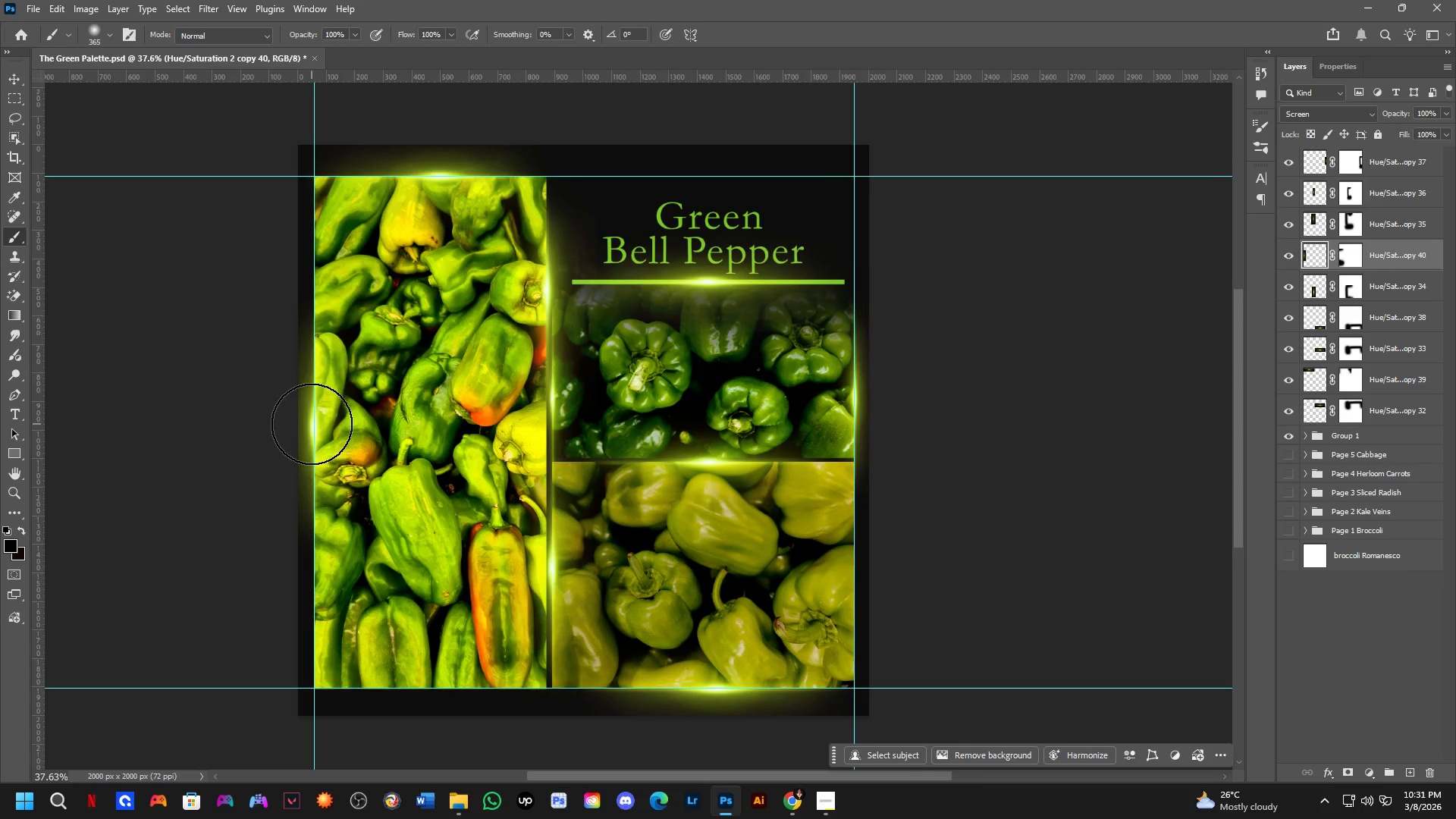 
key(Shift+ShiftLeft)
 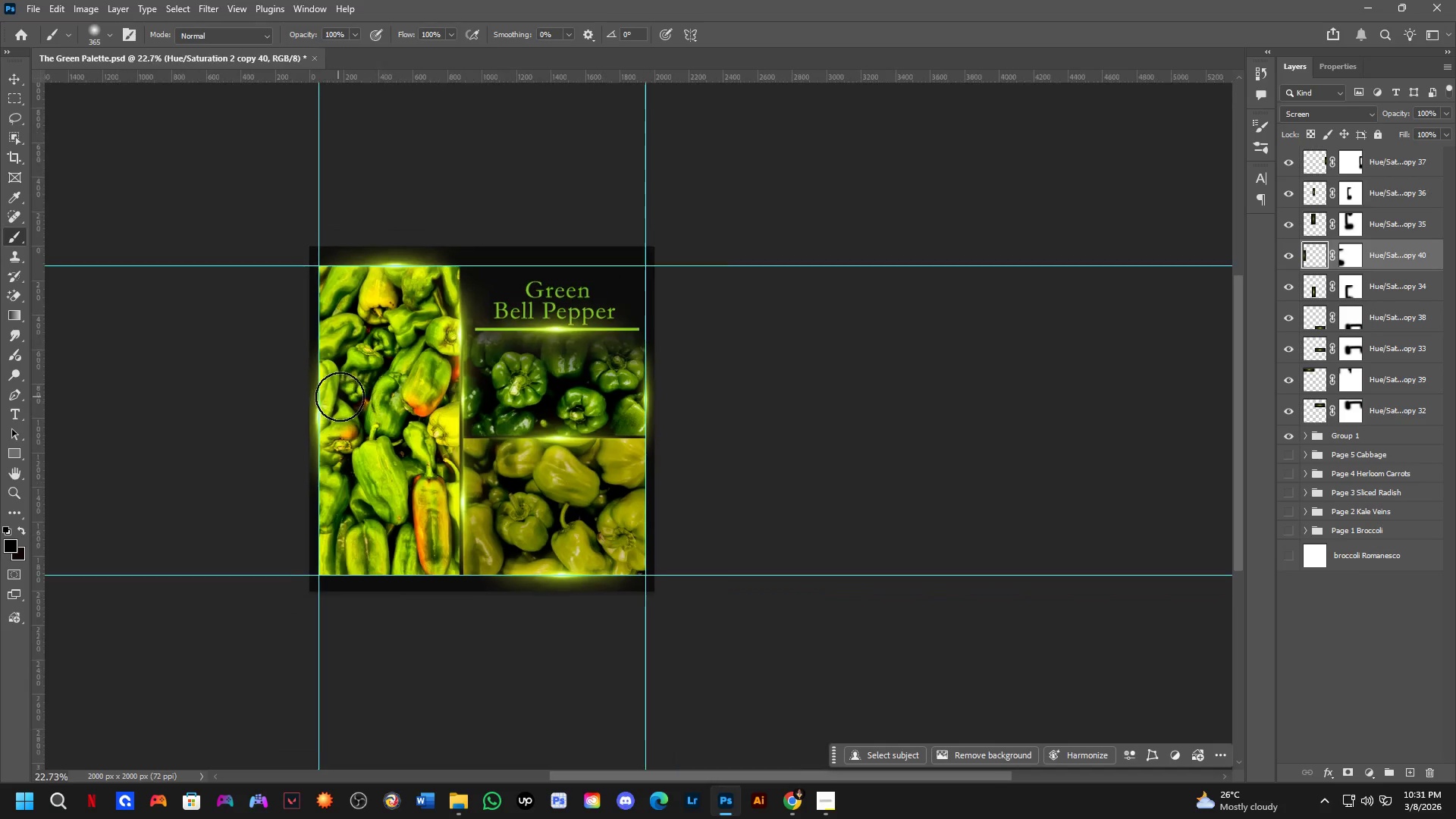 
scroll: coordinate [338, 397], scroll_direction: up, amount: 5.0
 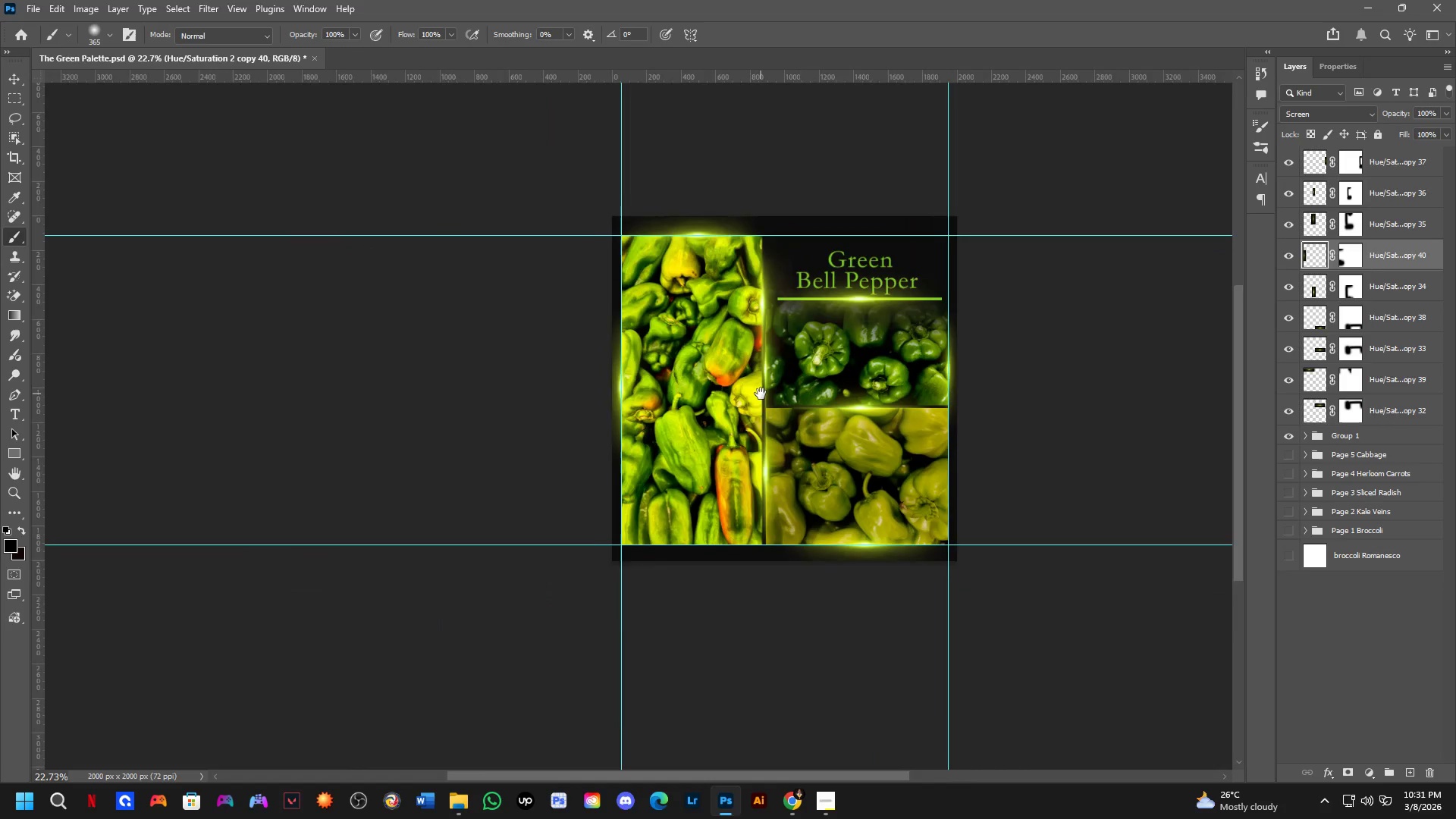 
hold_key(key=Space, duration=0.91)
 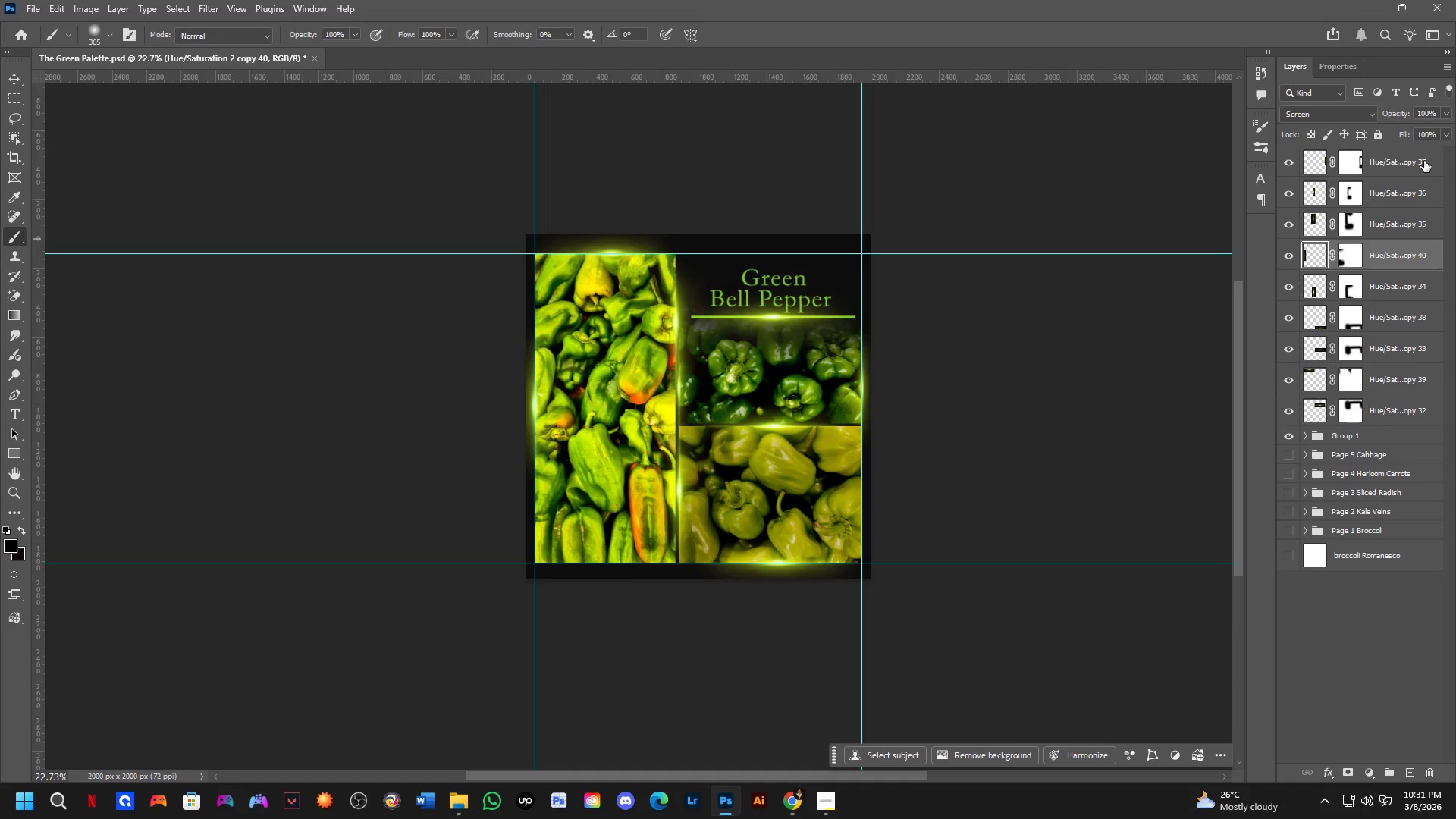 
left_click_drag(start_coordinate=[457, 425], to_coordinate=[673, 413])
 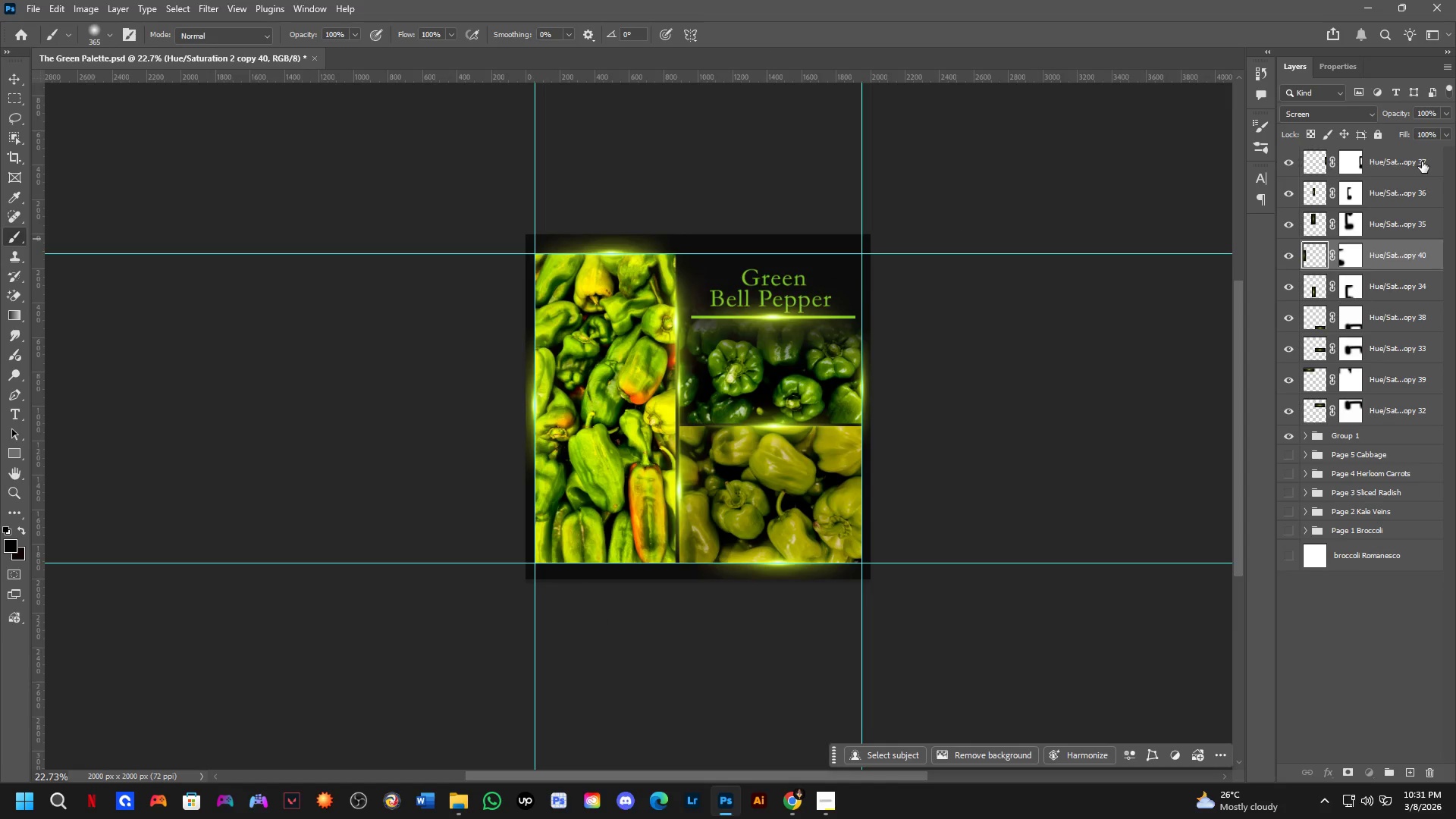 
scroll: coordinate [1415, 230], scroll_direction: up, amount: 3.0
 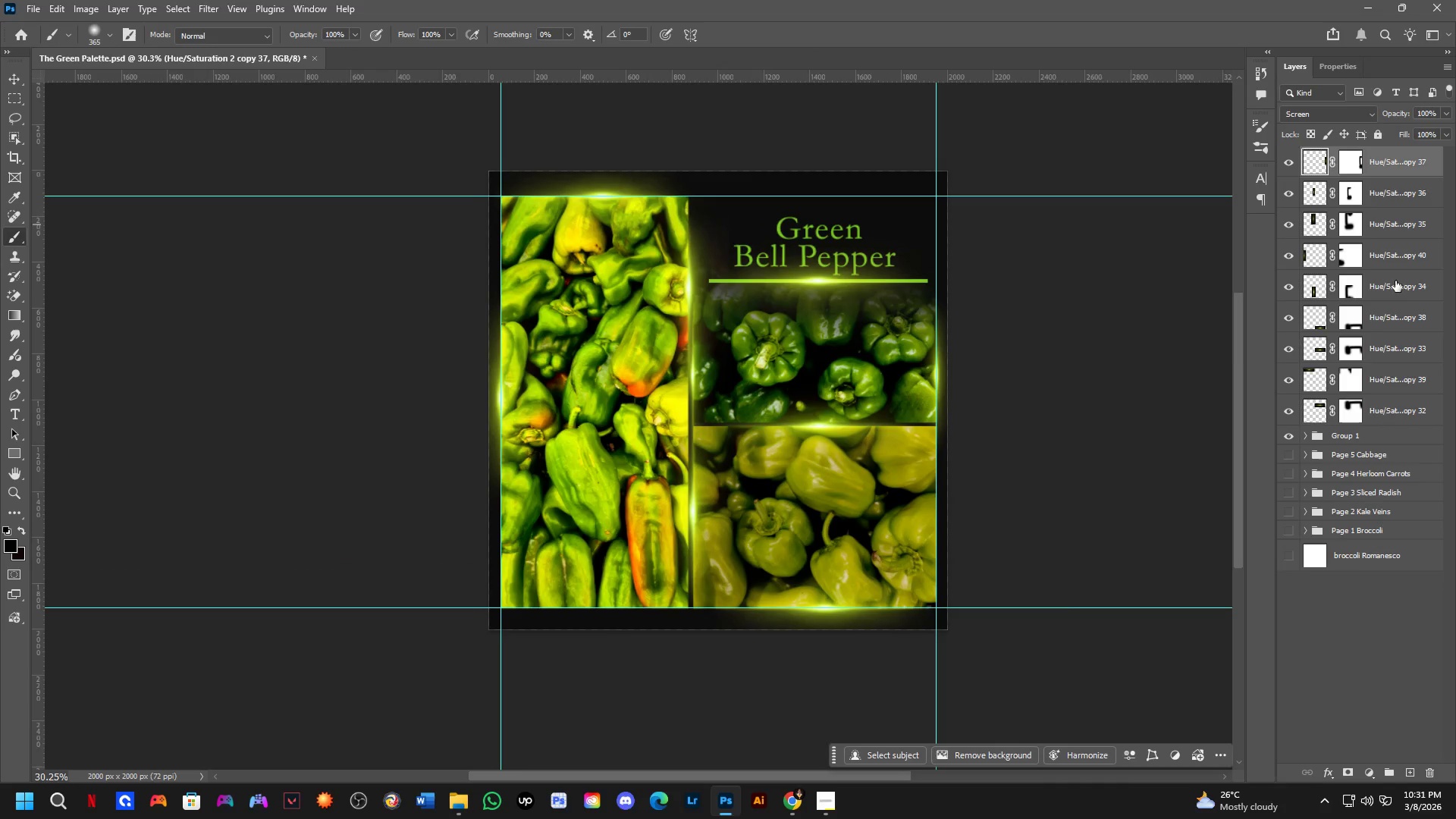 
scroll: coordinate [761, 491], scroll_direction: down, amount: 2.0
 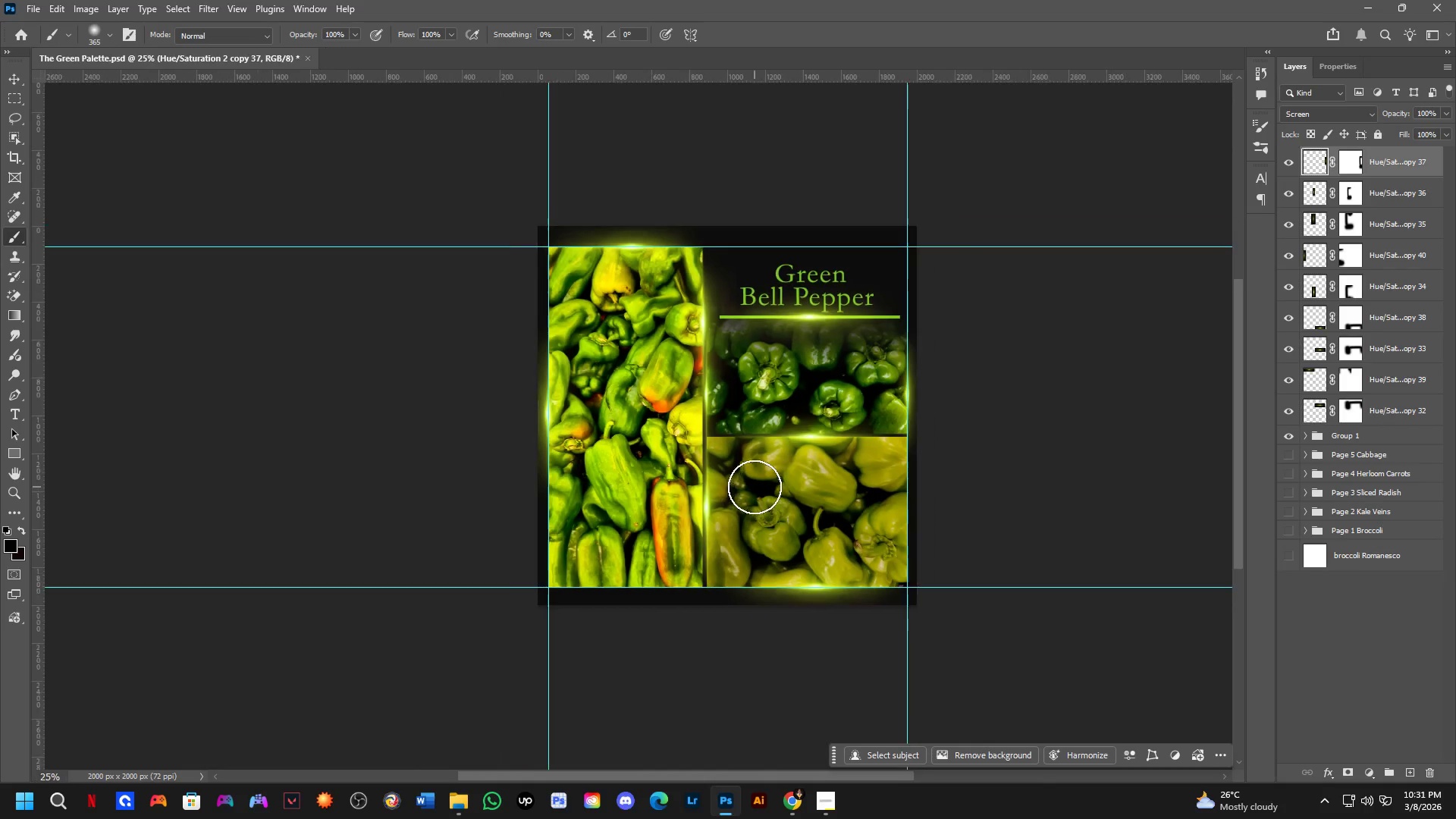 
hold_key(key=Space, duration=0.47)
 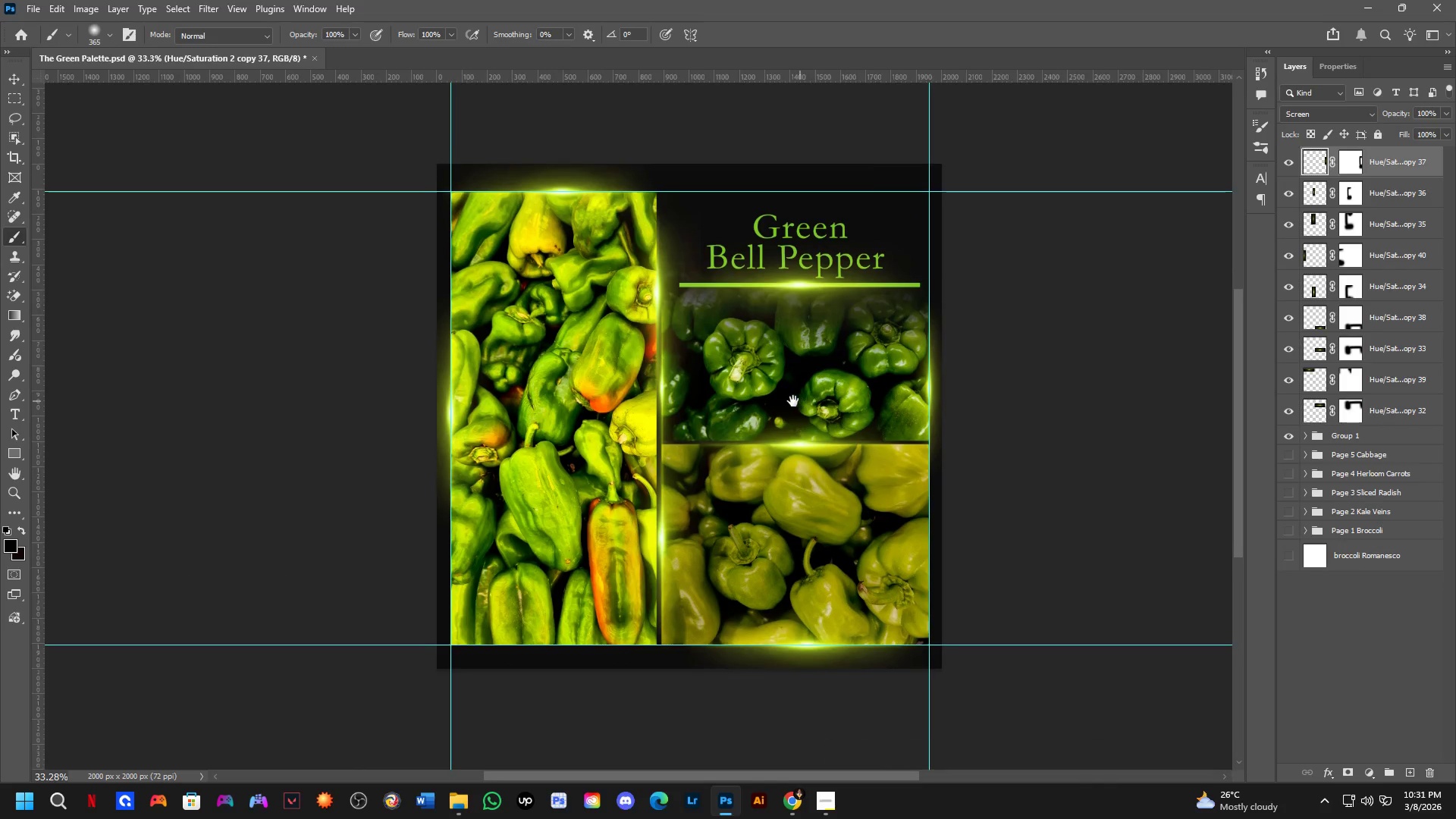 
left_click_drag(start_coordinate=[751, 456], to_coordinate=[730, 463])
 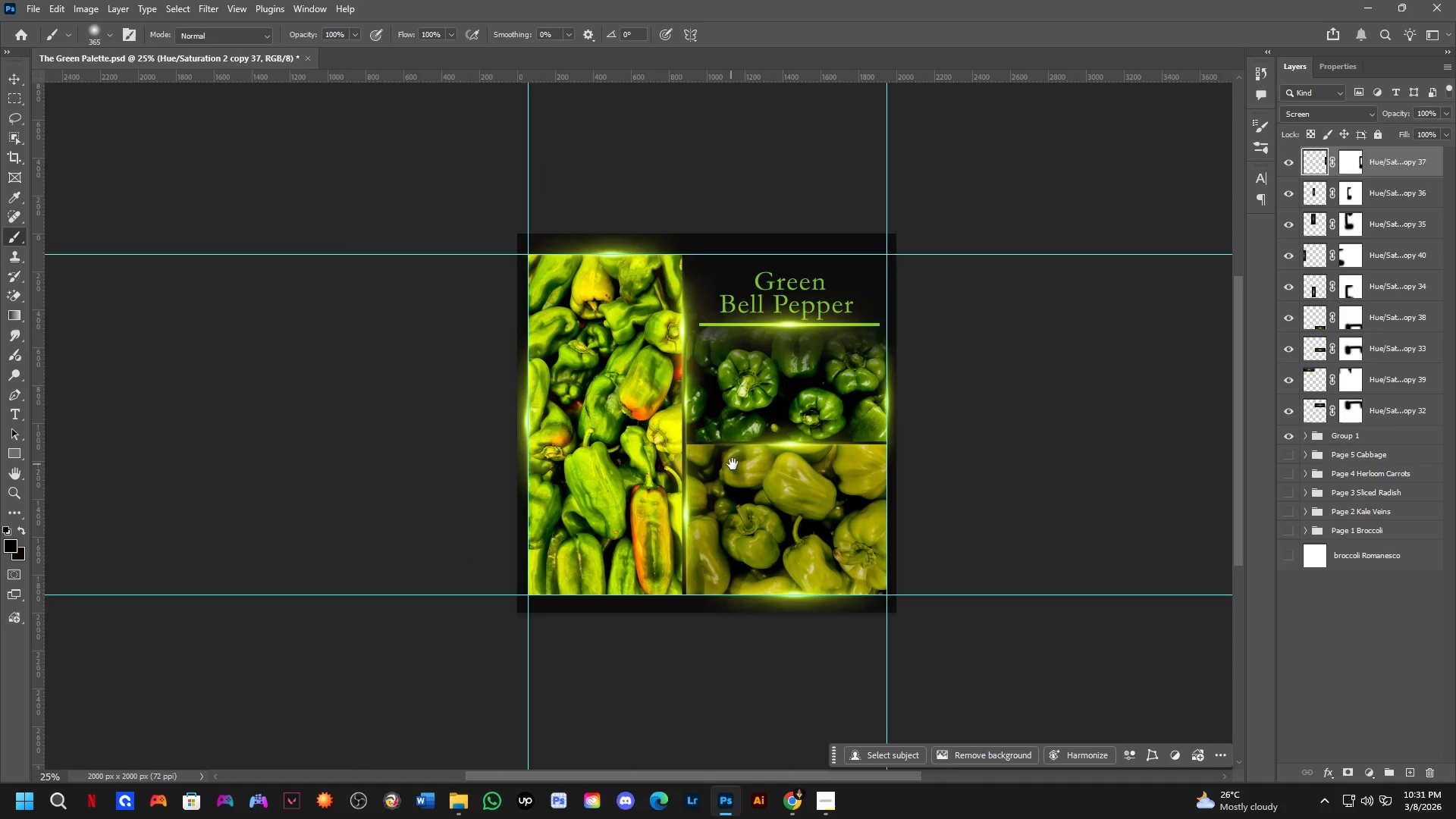 
scroll: coordinate [761, 441], scroll_direction: up, amount: 3.0
 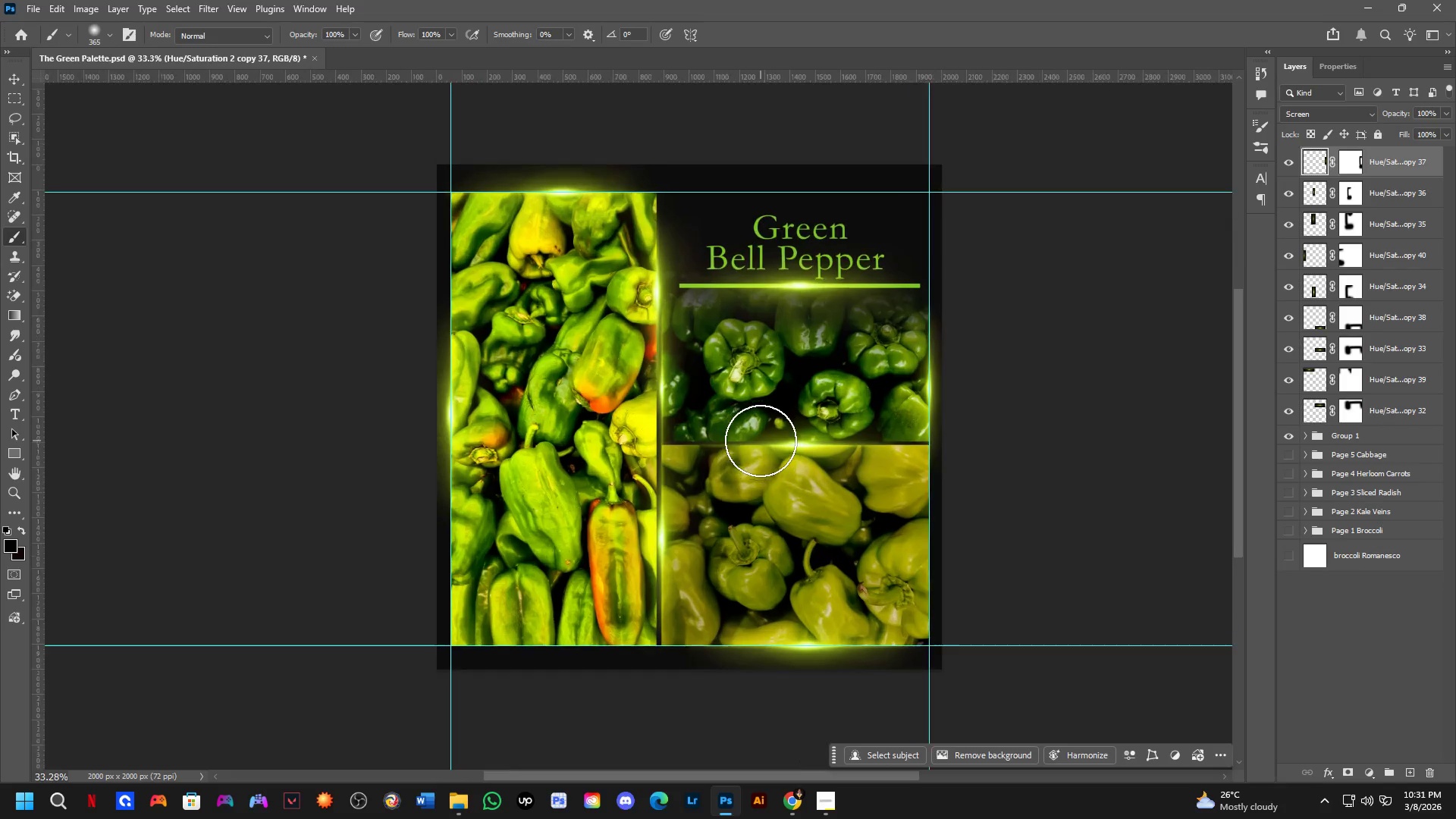 
hold_key(key=Space, duration=0.47)
 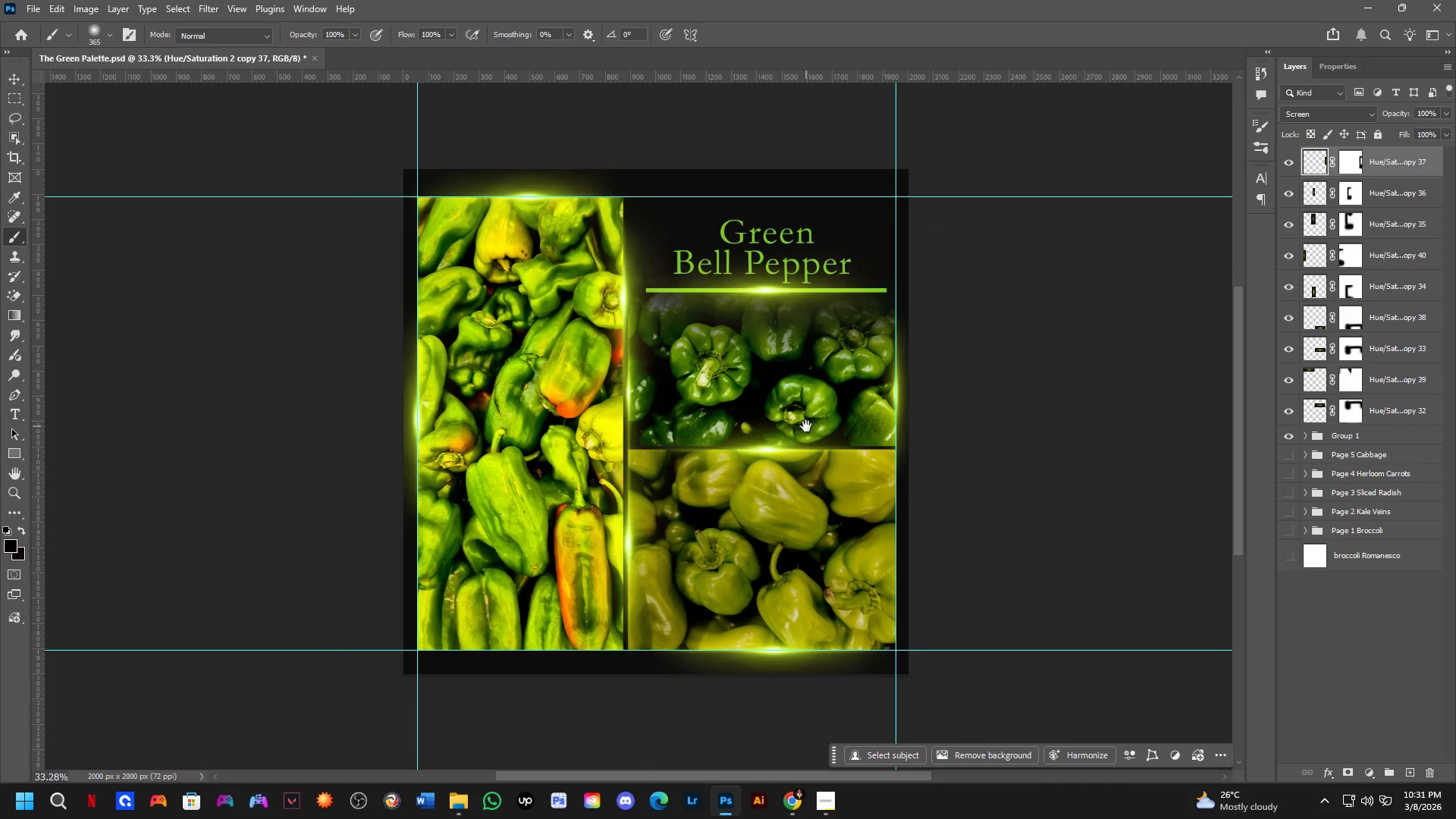 
left_click_drag(start_coordinate=[802, 402], to_coordinate=[768, 406])
 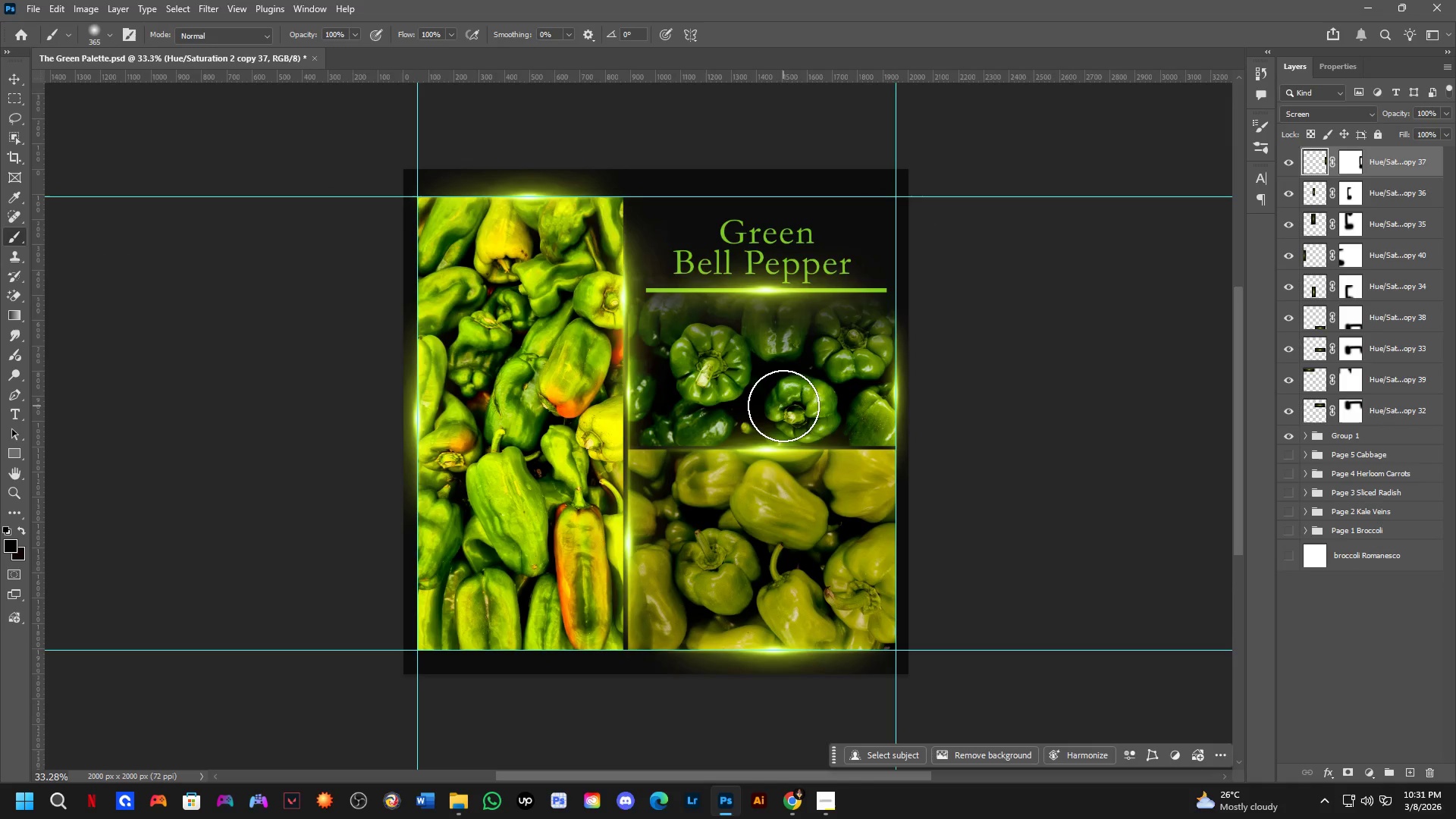 
hold_key(key=Space, duration=0.53)
 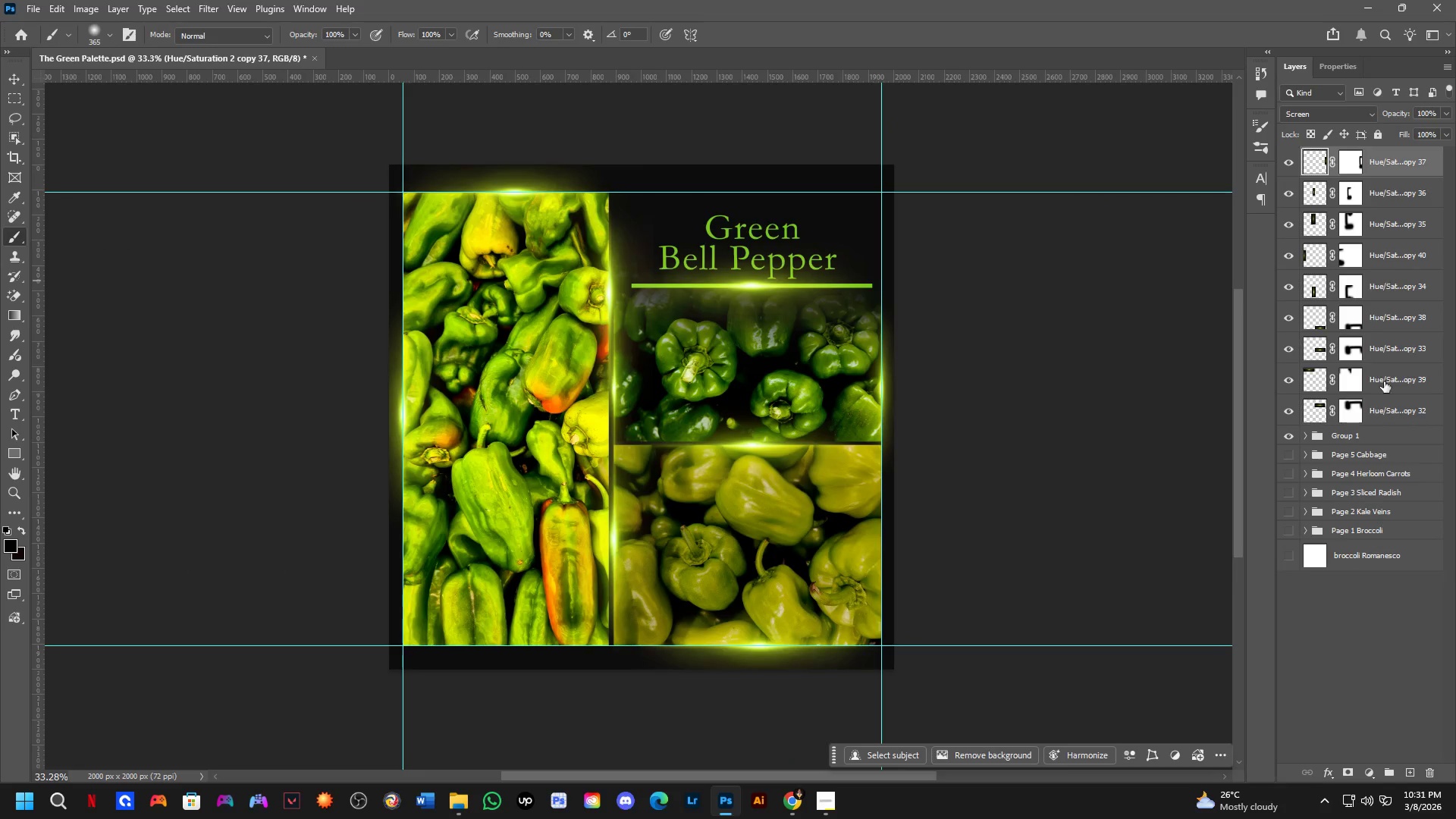 
left_click_drag(start_coordinate=[806, 426], to_coordinate=[792, 422])
 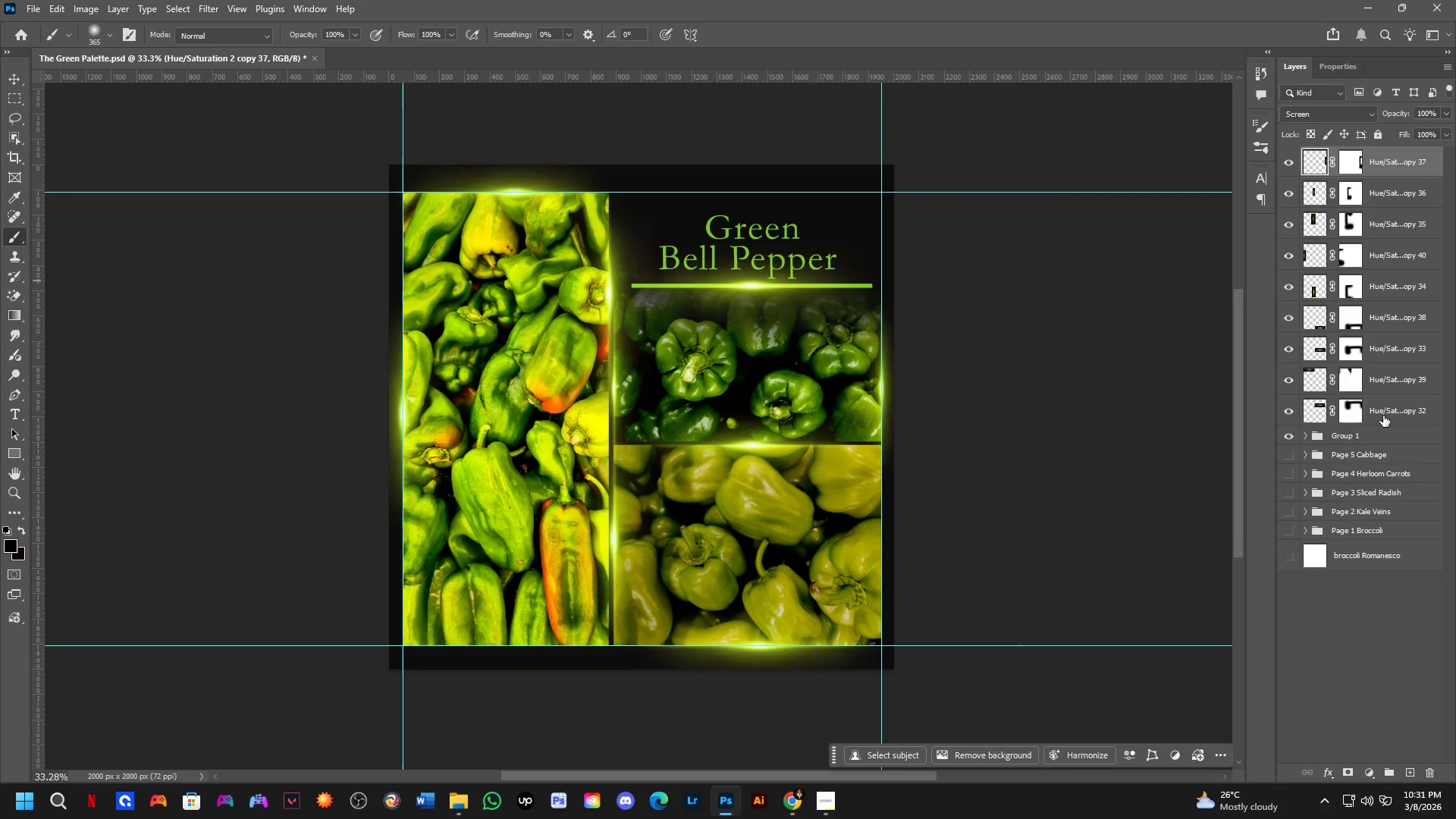 
key(Control+Shift+ShiftLeft)
 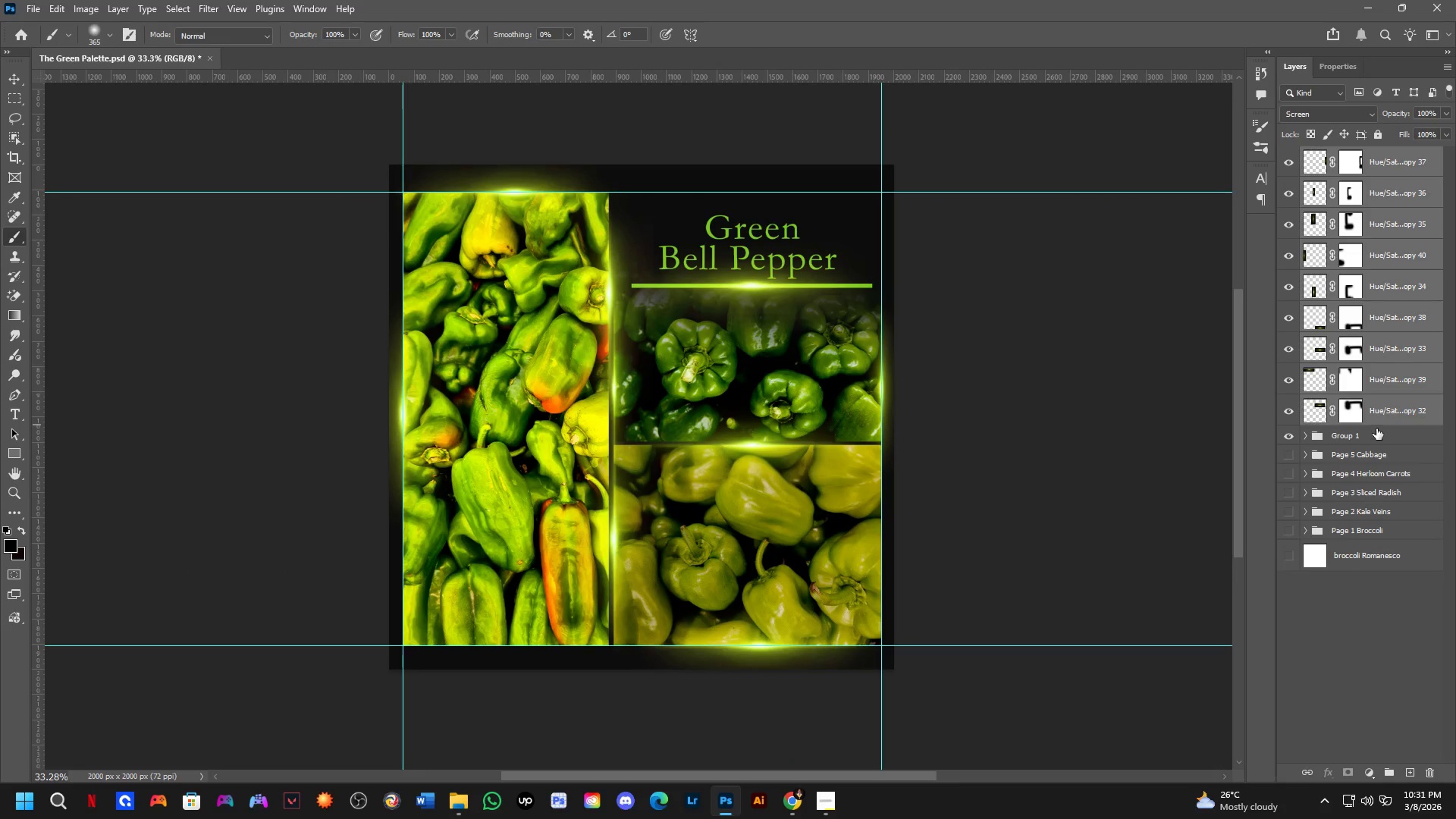 
key(Control+ControlLeft)
 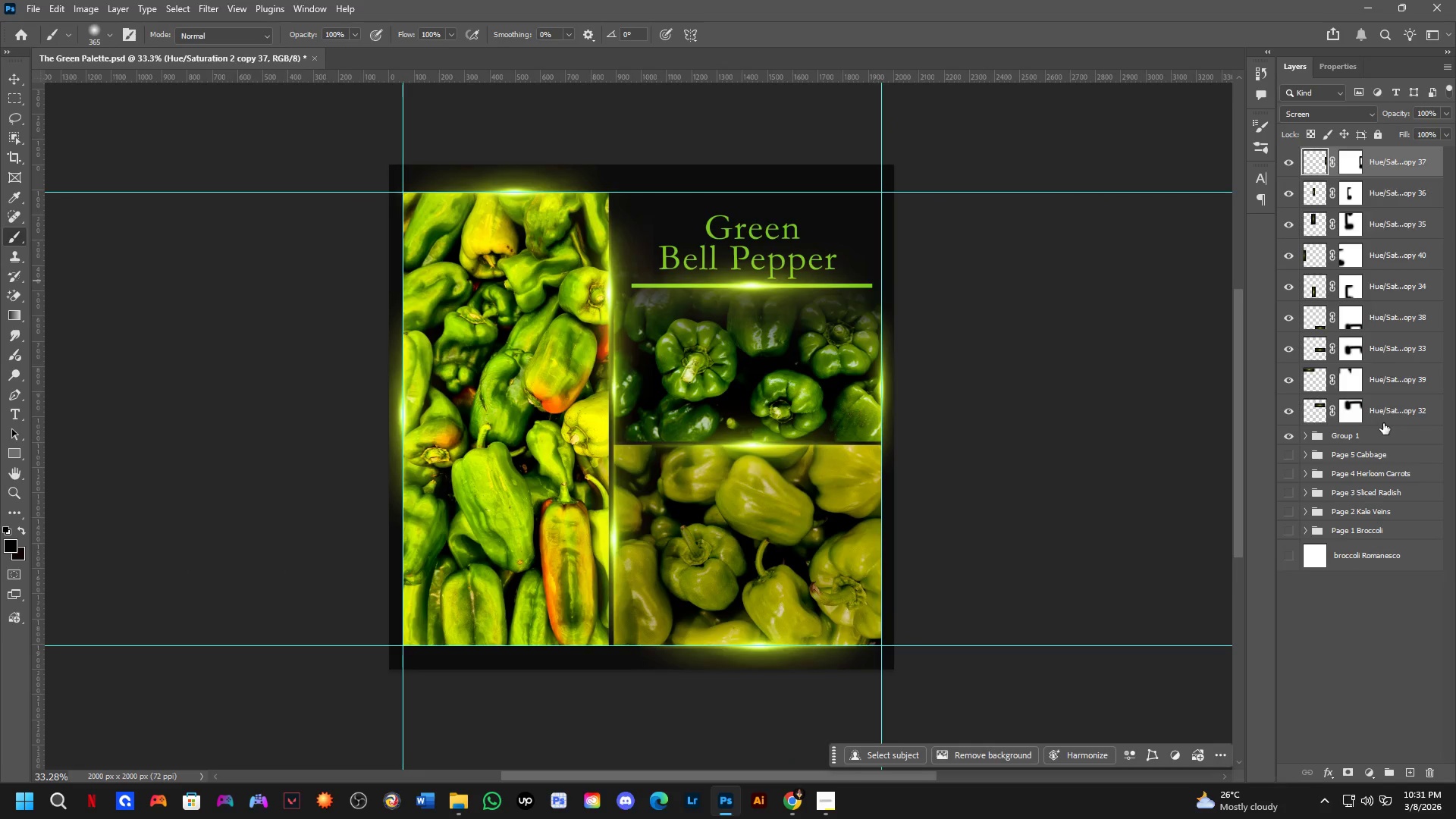 
left_click([1383, 423])
 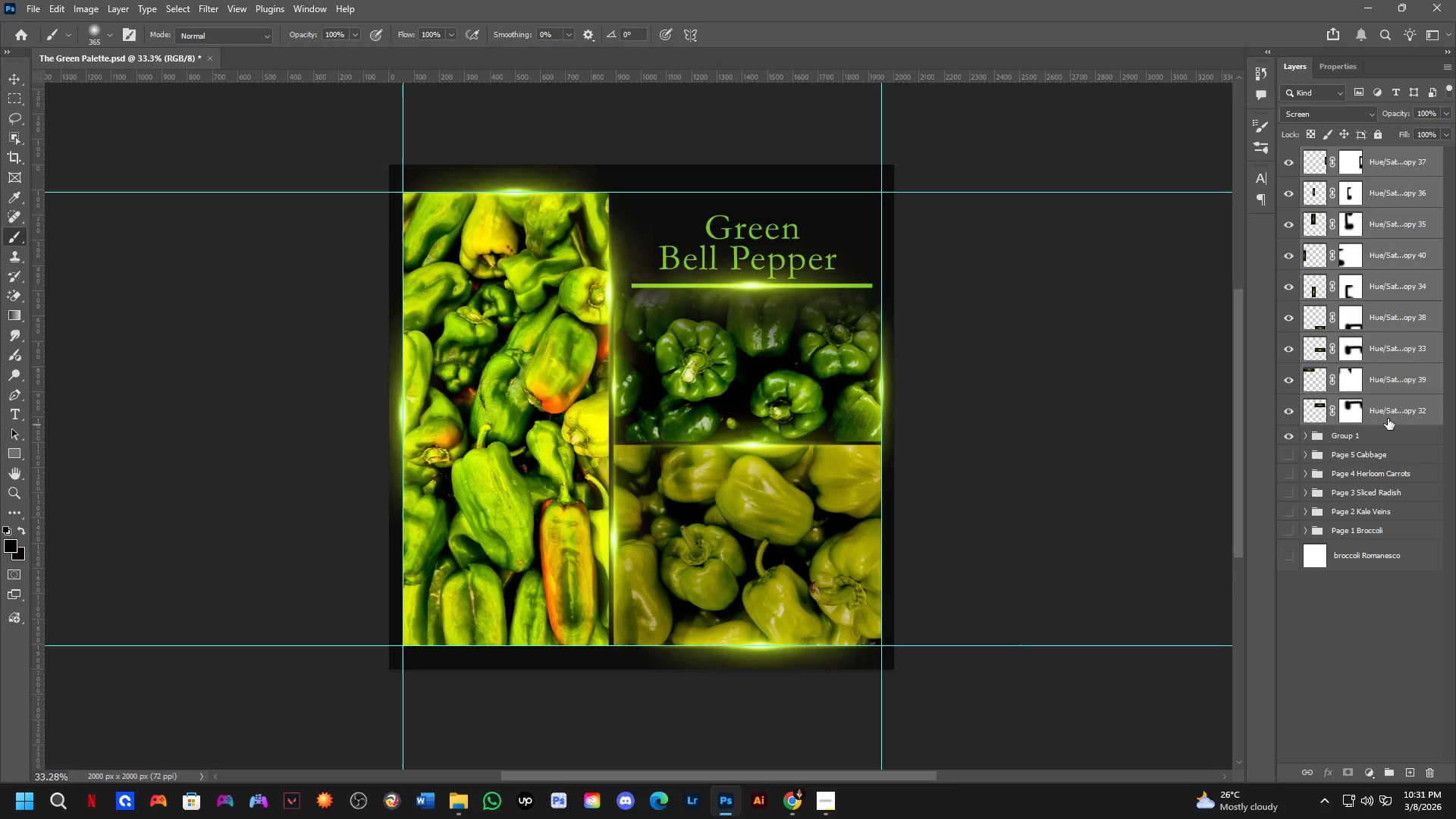 
left_click_drag(start_coordinate=[1391, 416], to_coordinate=[1389, 435])
 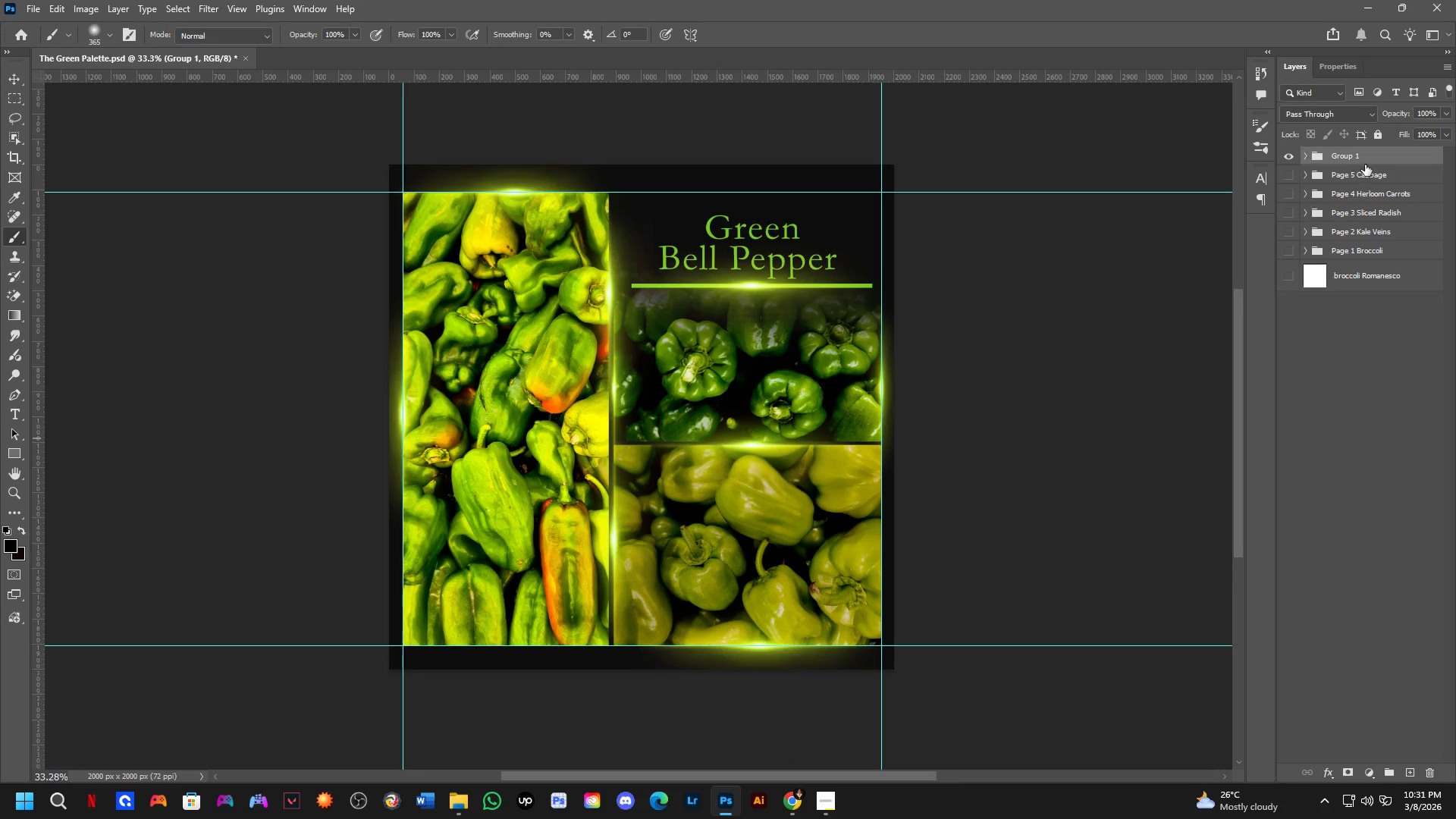 
double_click([1348, 153])
 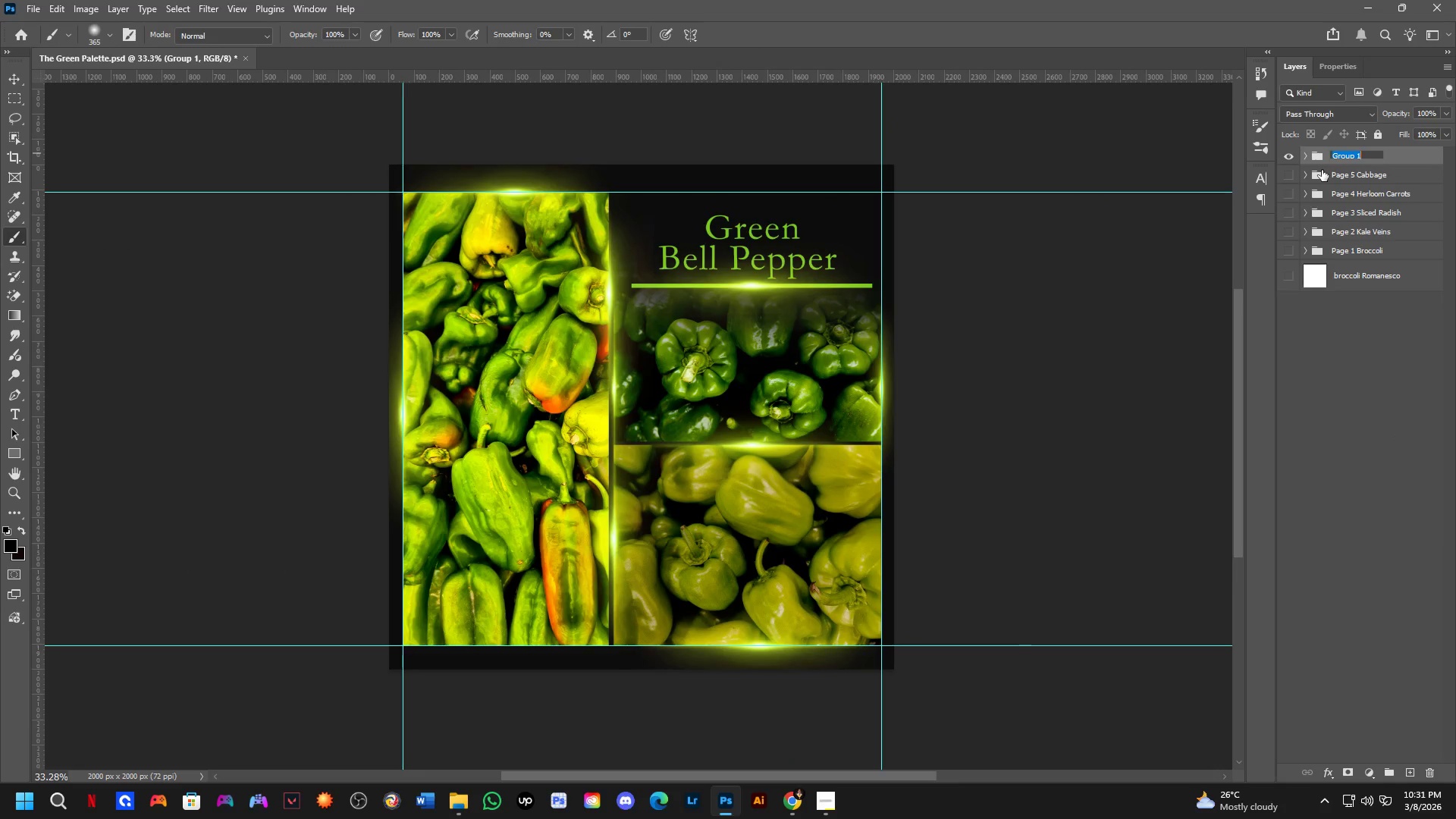 
type(Bell Pepper)
 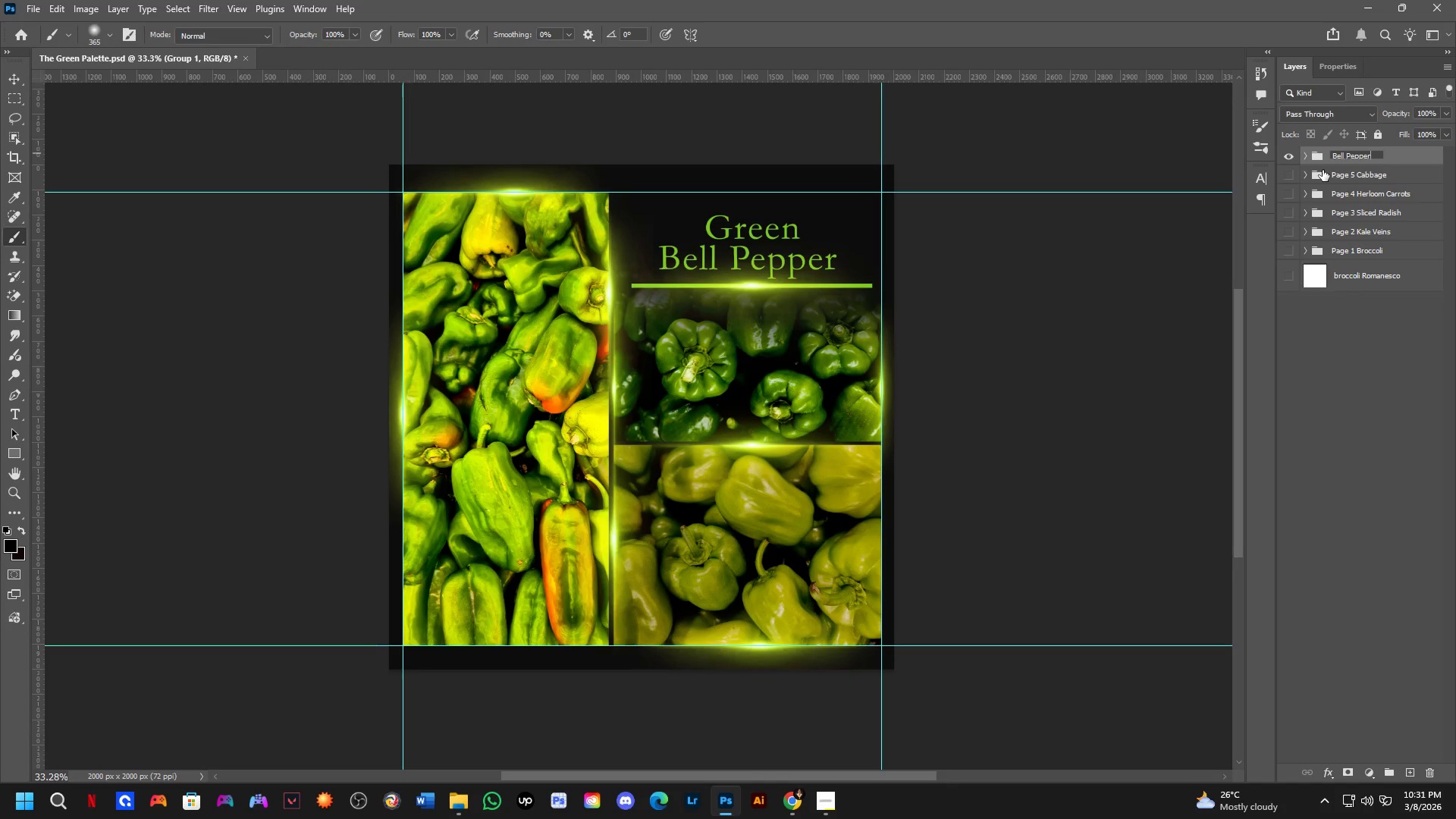 
key(Enter)
 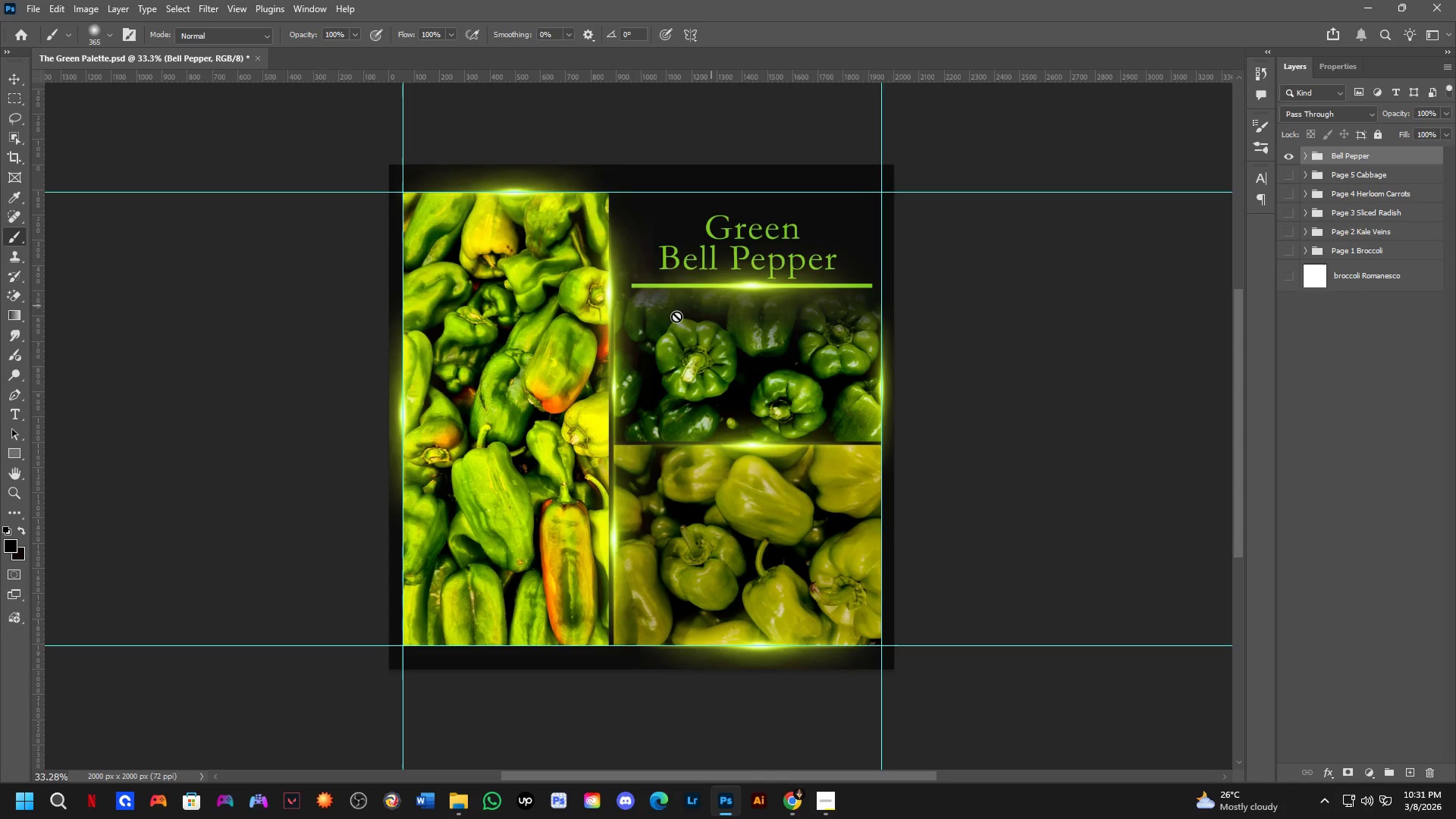 
scroll: coordinate [613, 353], scroll_direction: down, amount: 2.0
 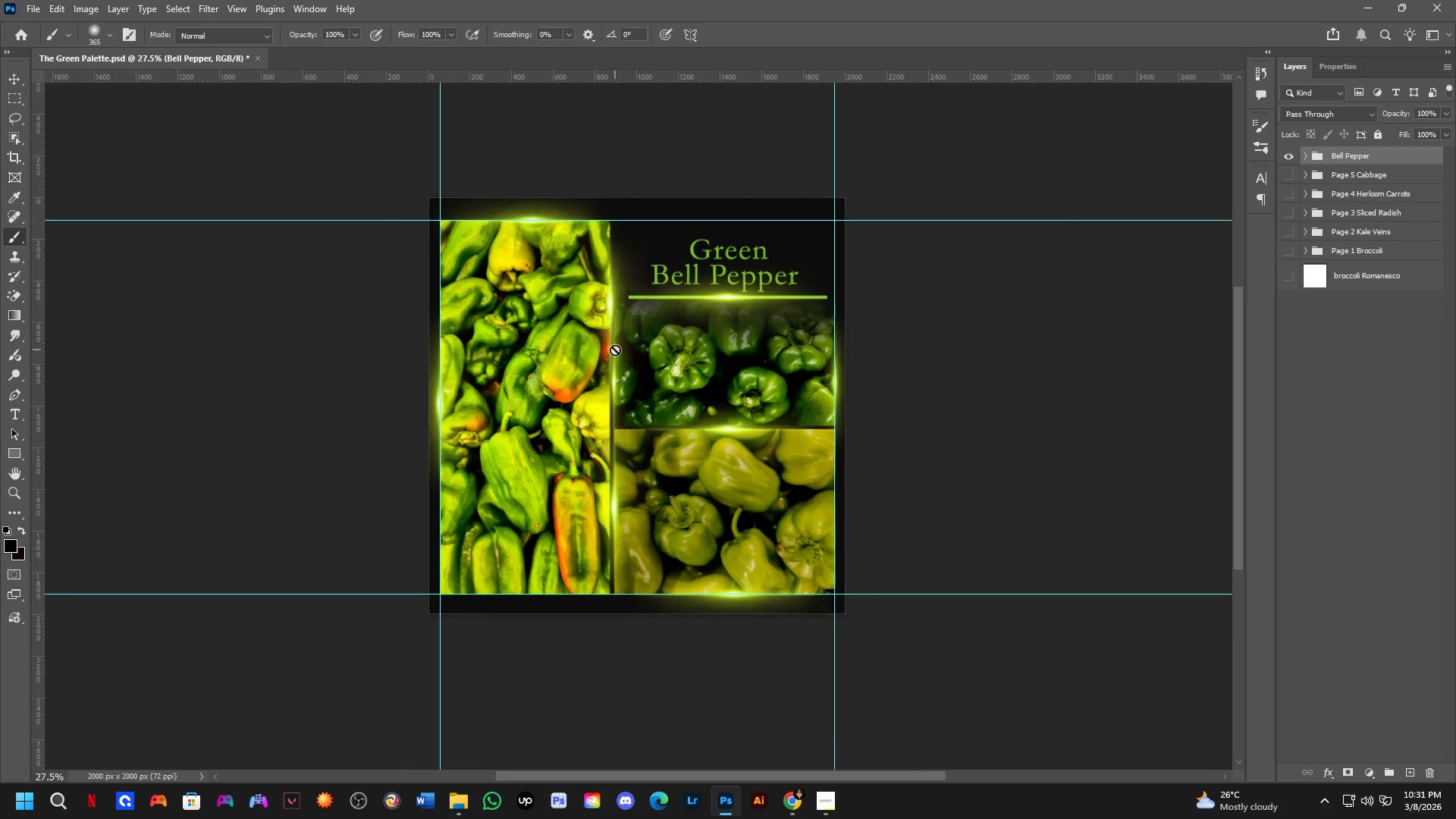 
hold_key(key=Space, duration=0.64)
 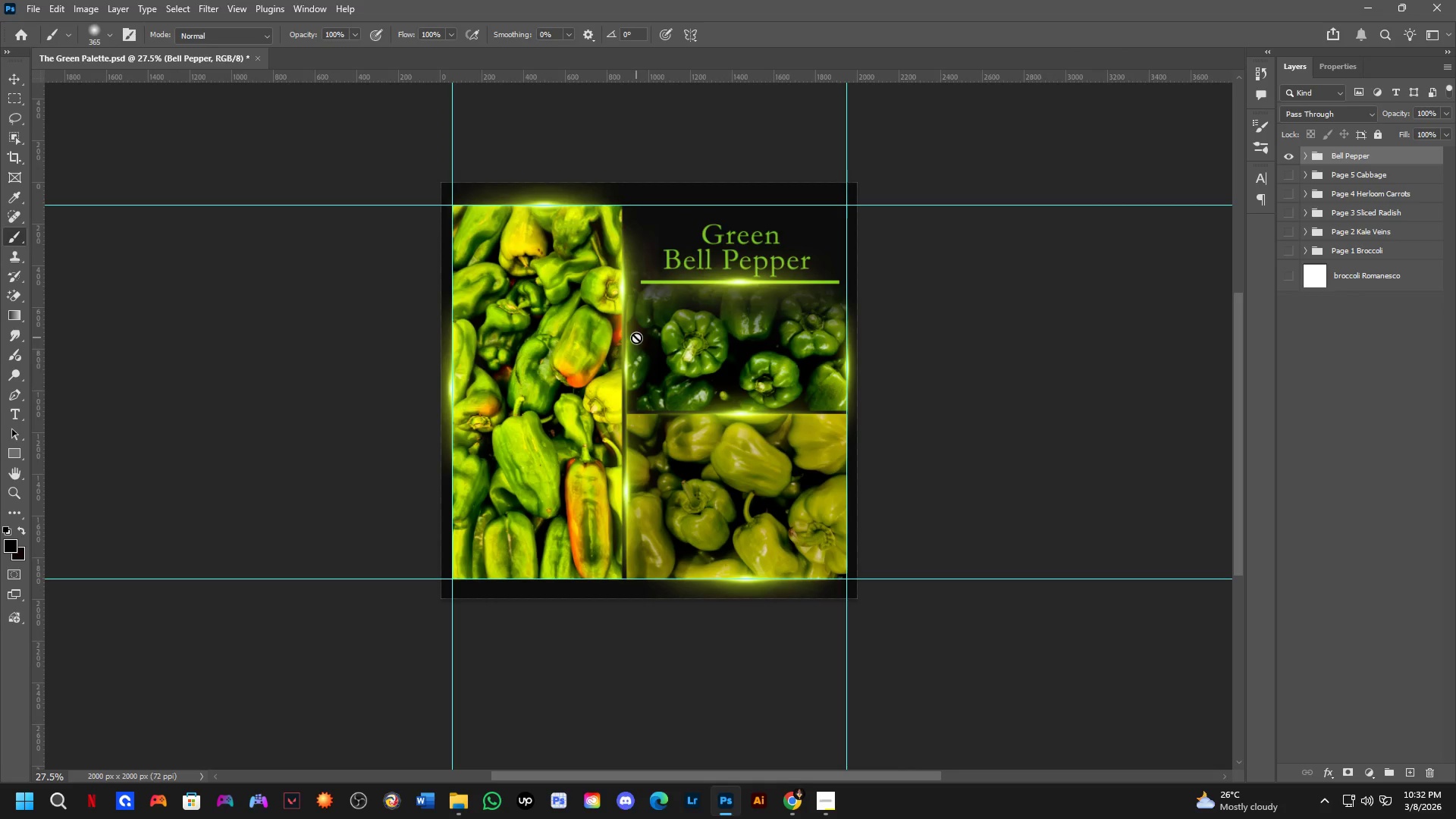 
left_click_drag(start_coordinate=[623, 348], to_coordinate=[635, 333])
 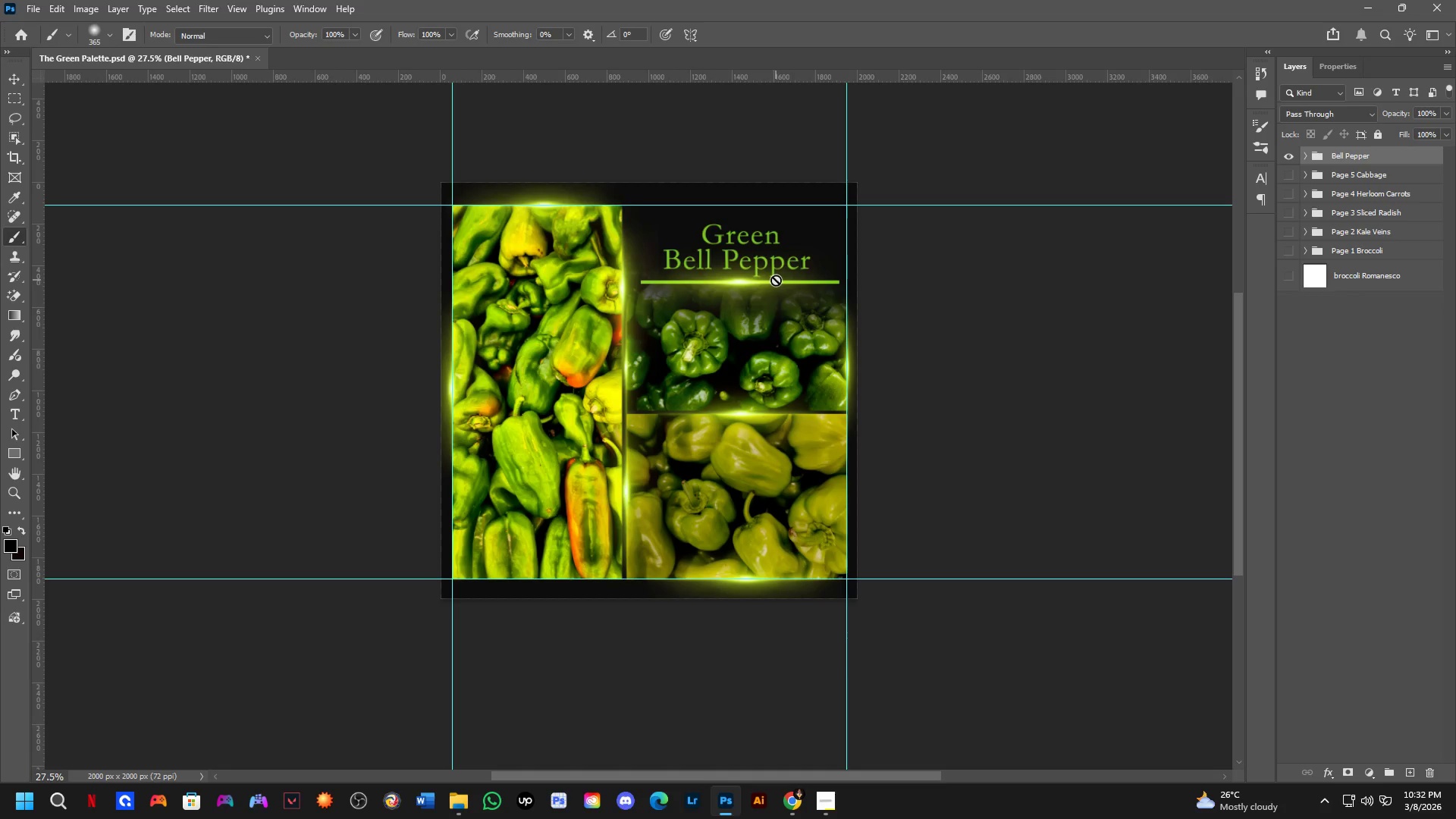 
wait(49.33)
 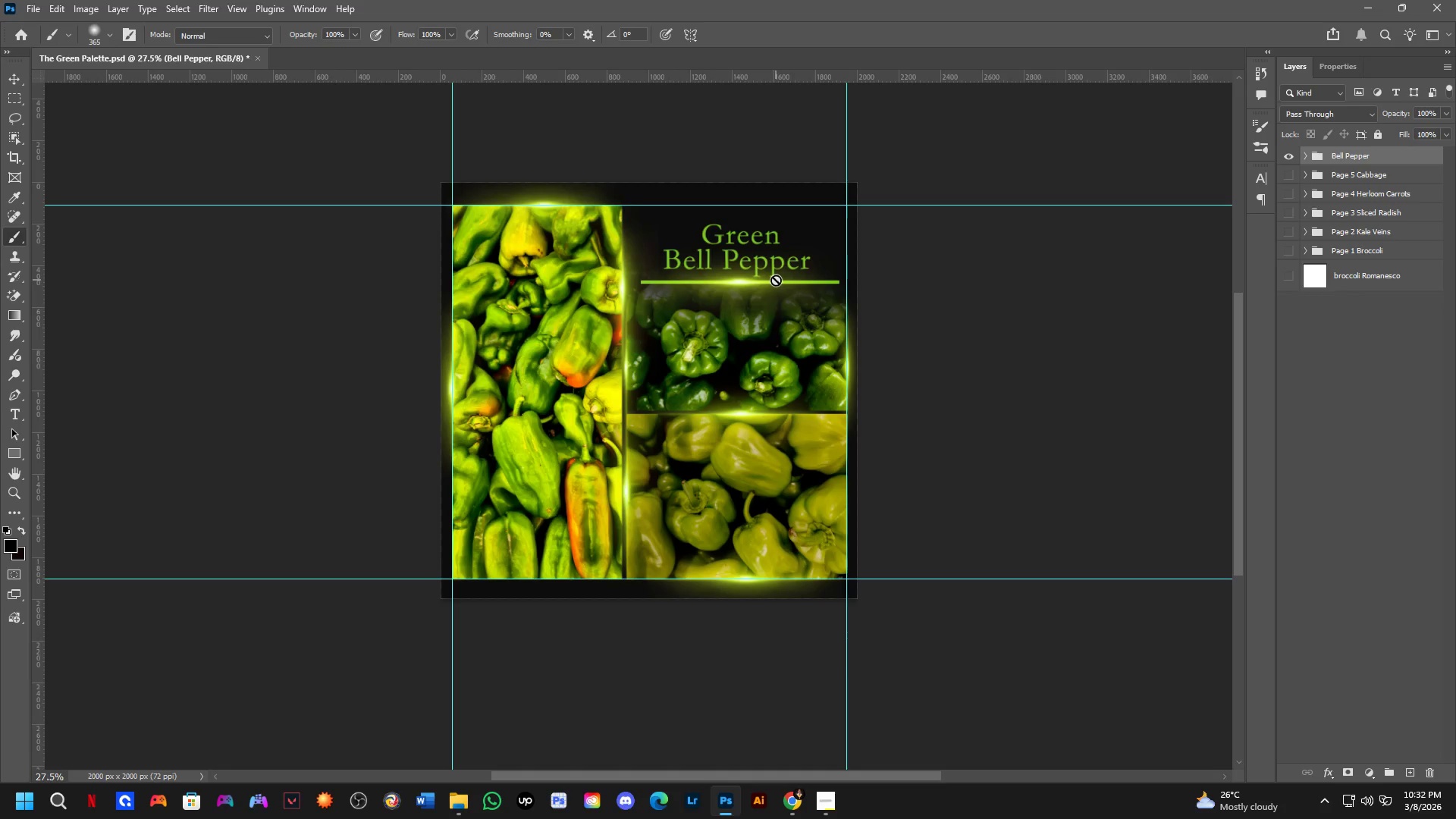 
scroll: coordinate [563, 344], scroll_direction: down, amount: 2.0
 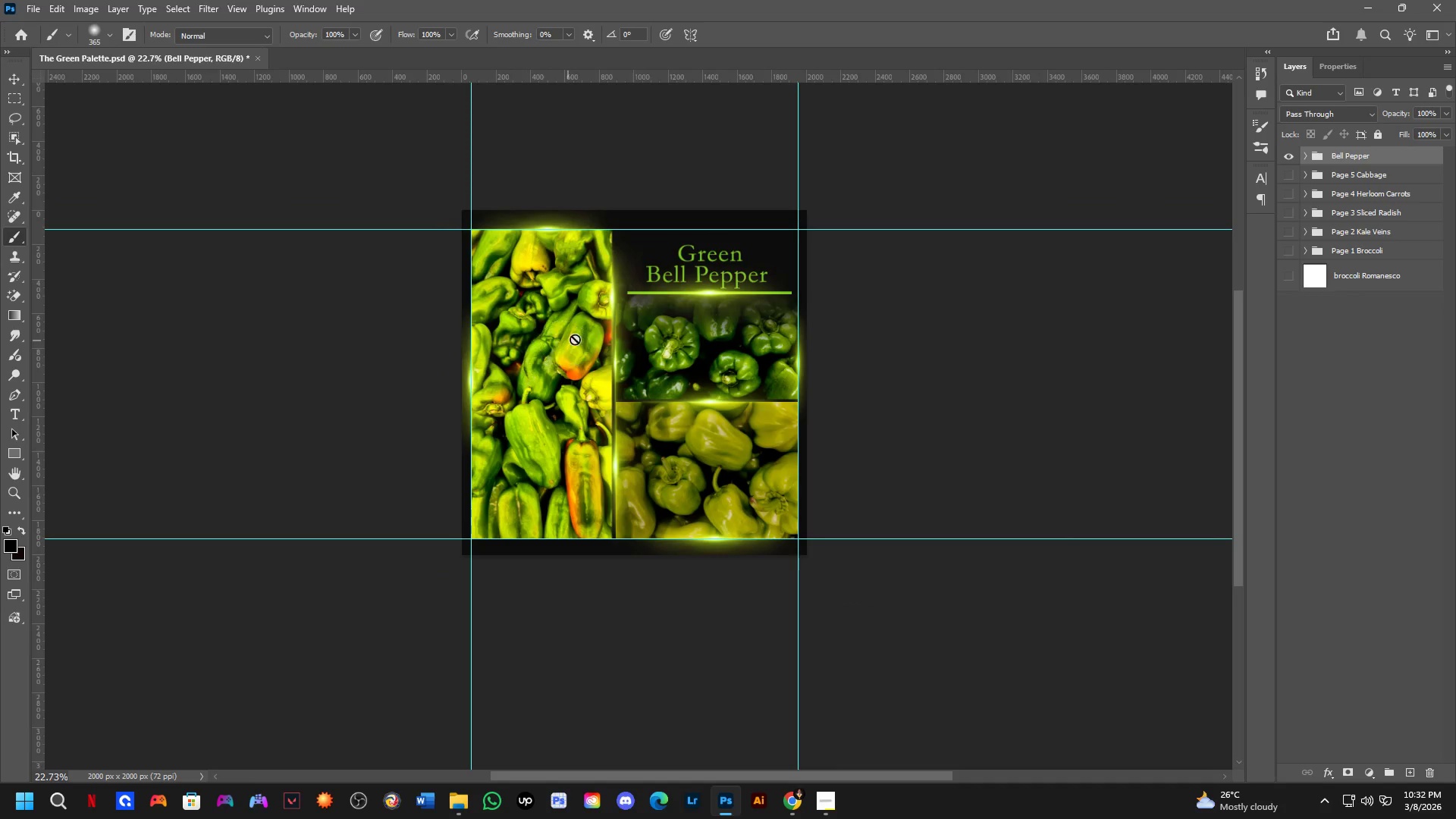 
hold_key(key=Space, duration=0.55)
 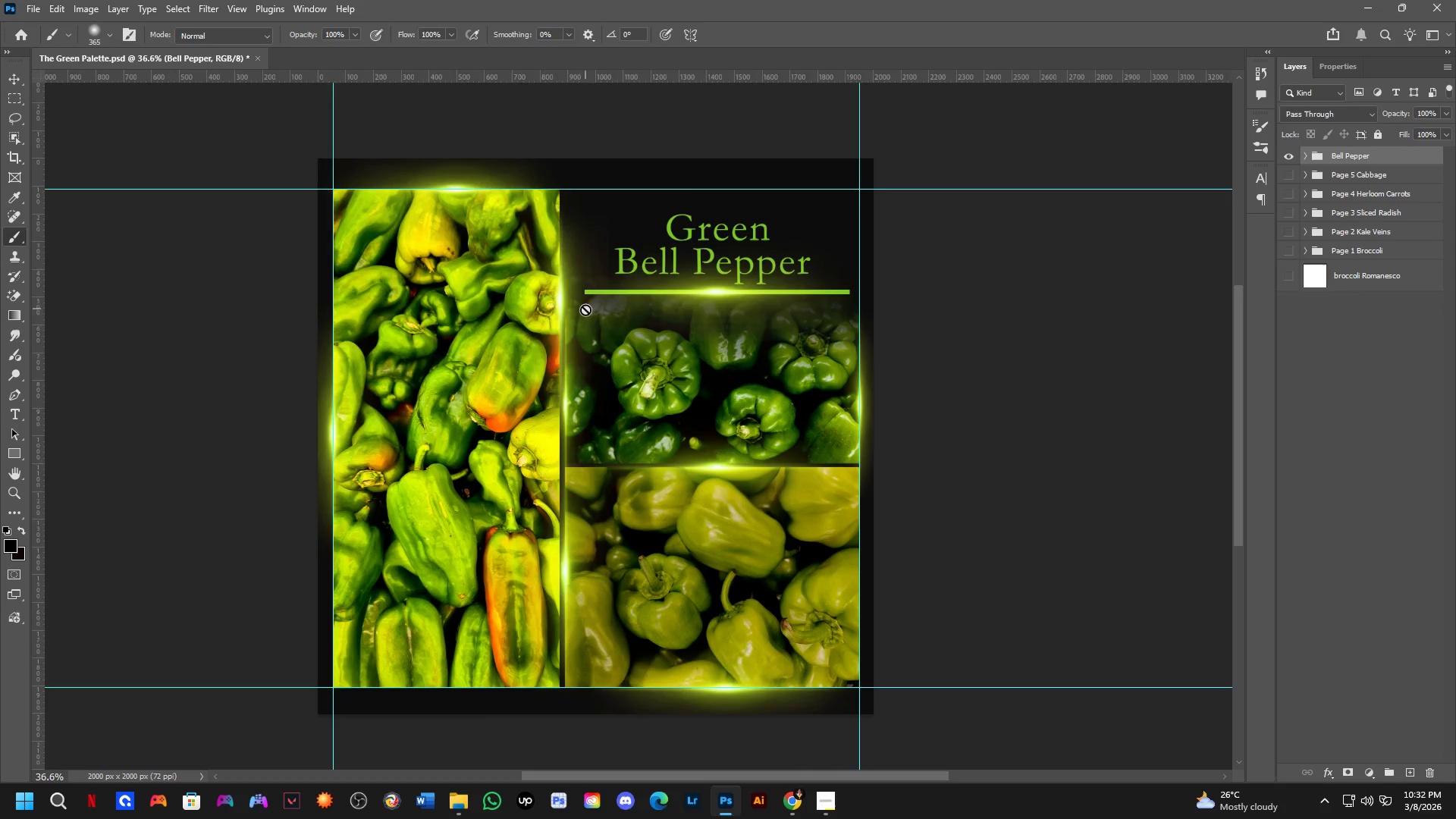 
left_click_drag(start_coordinate=[633, 323], to_coordinate=[594, 335])
 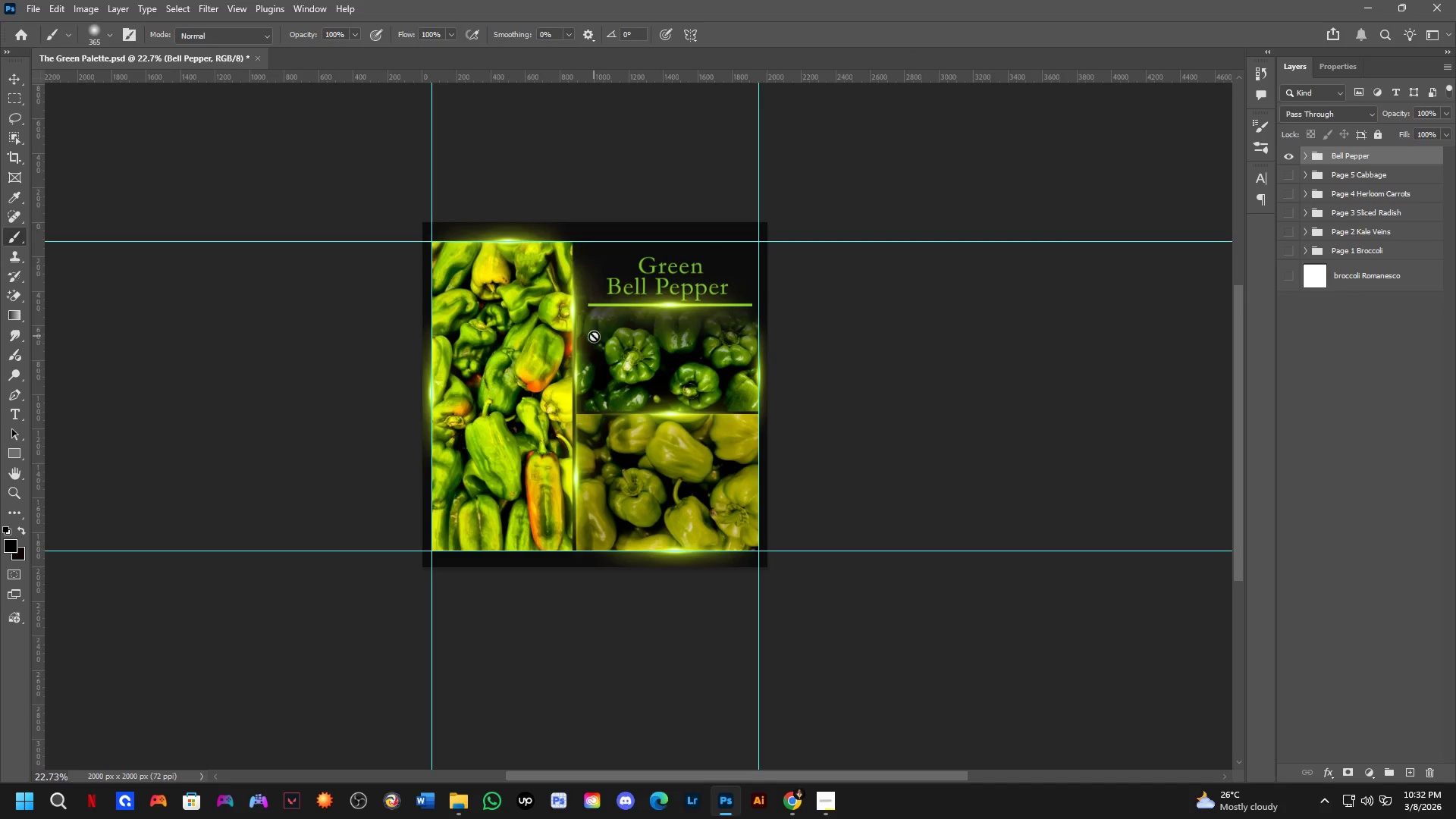 
scroll: coordinate [585, 307], scroll_direction: up, amount: 5.0
 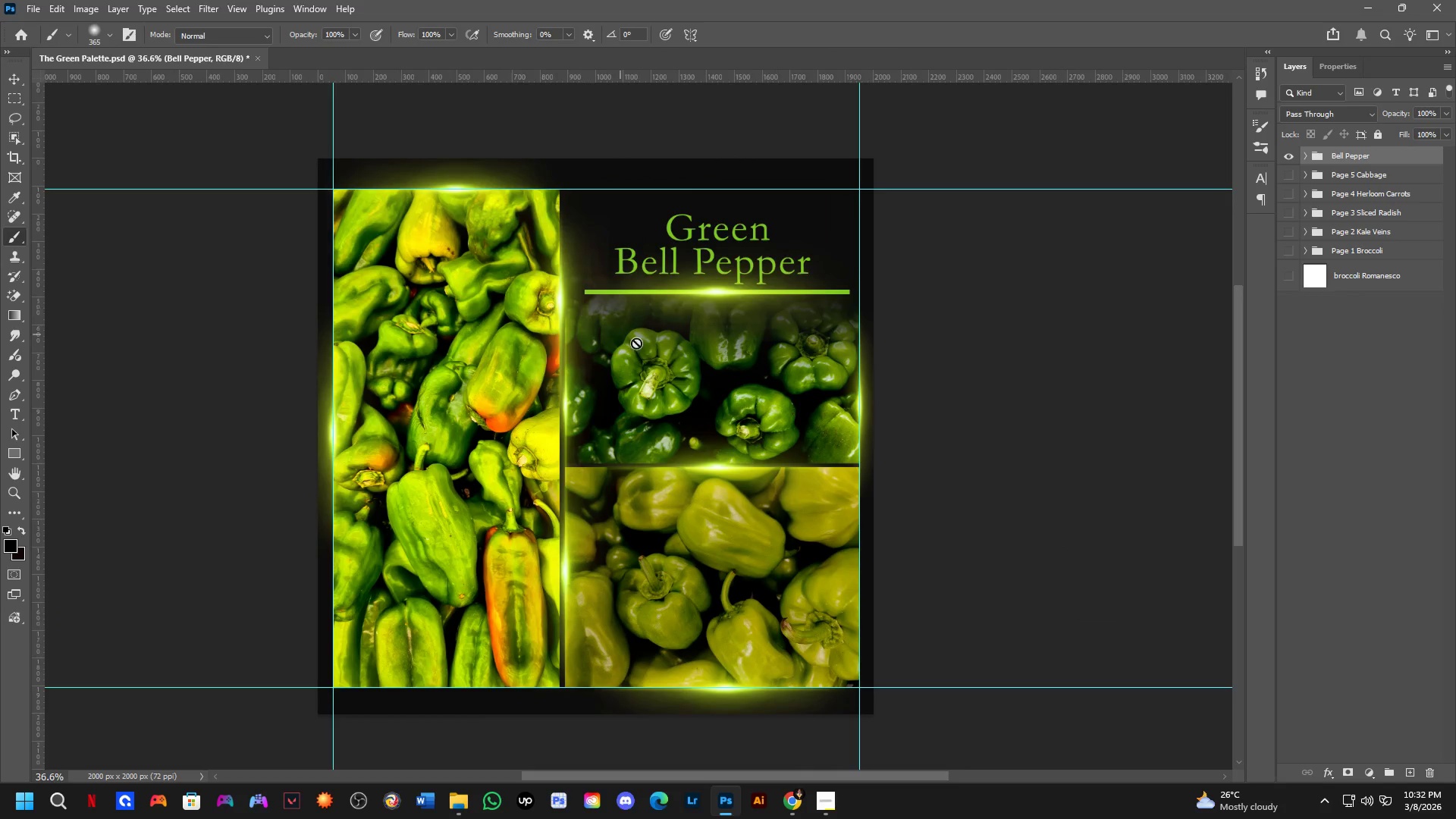 
hold_key(key=Space, duration=0.53)
 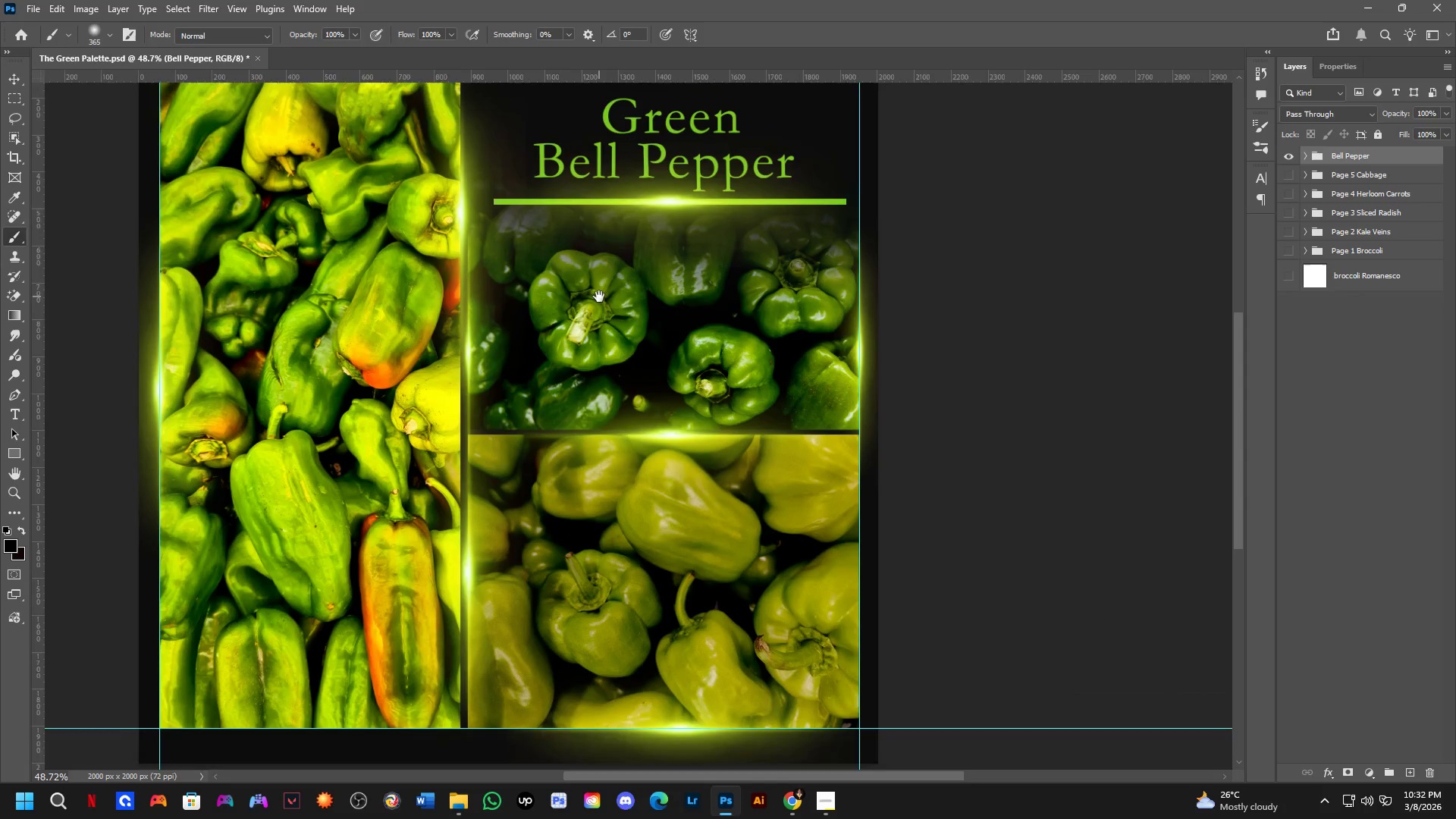 
left_click_drag(start_coordinate=[655, 345], to_coordinate=[607, 305])
 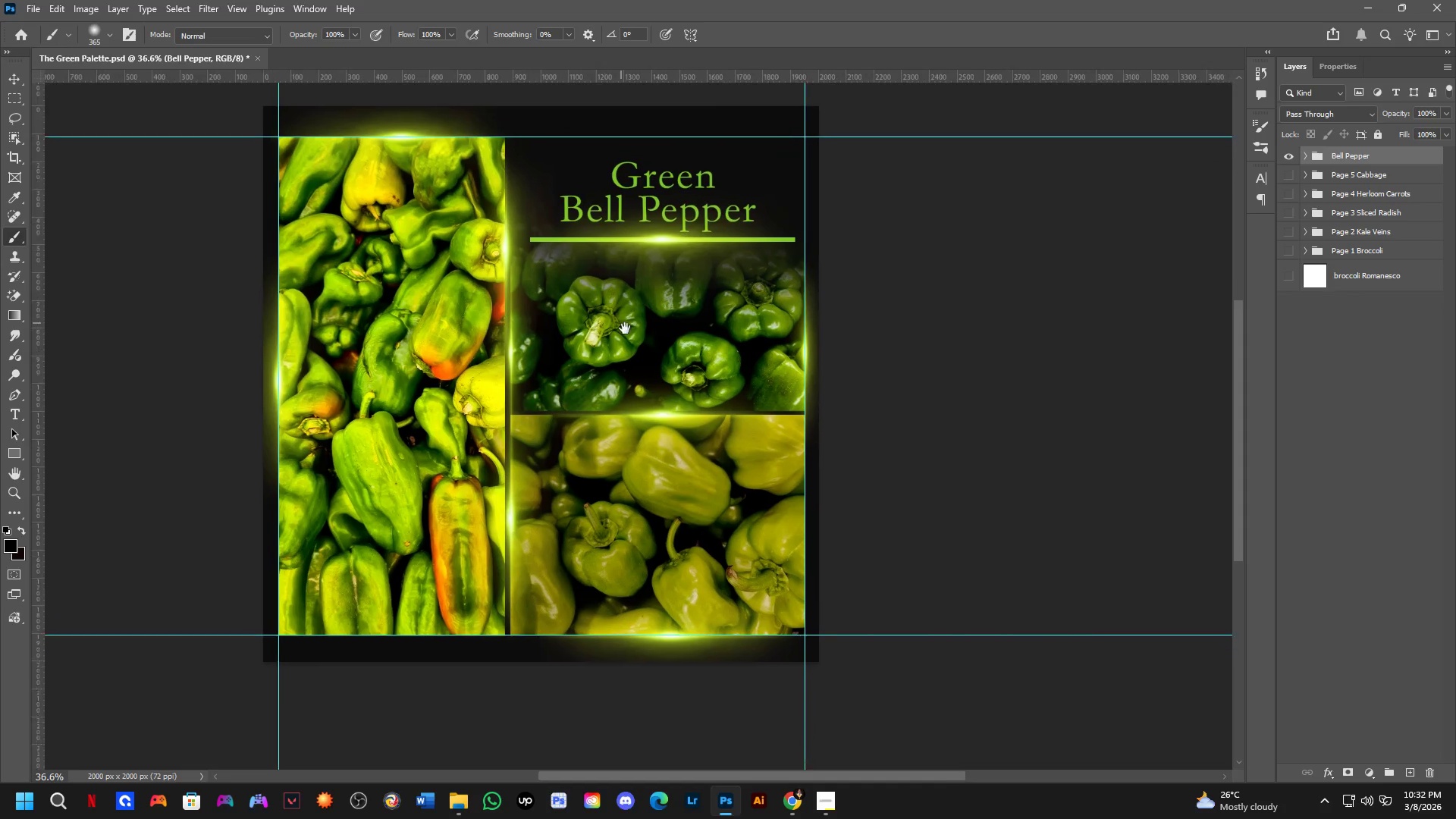 
scroll: coordinate [629, 337], scroll_direction: up, amount: 3.0
 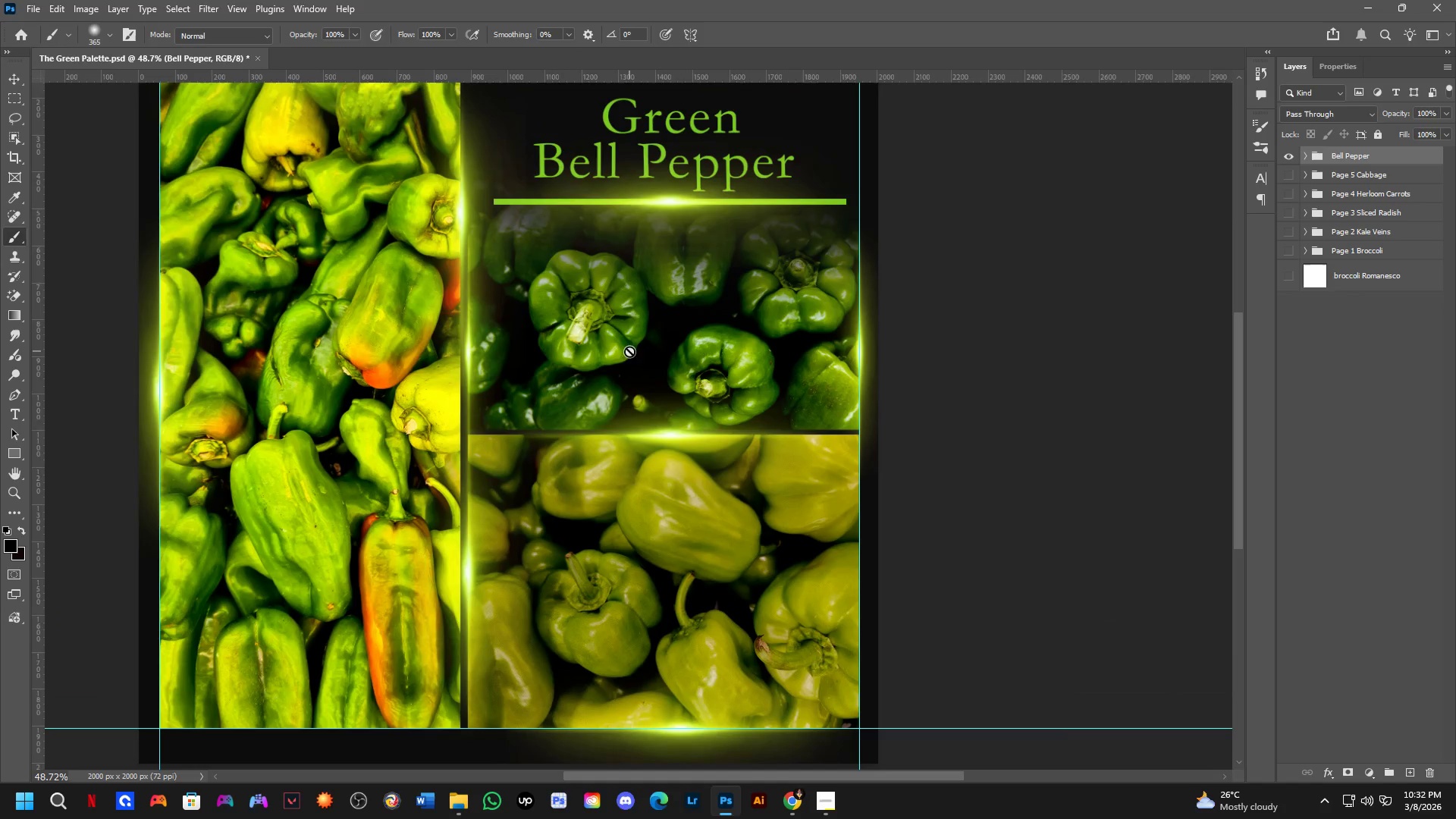 
hold_key(key=Space, duration=0.53)
 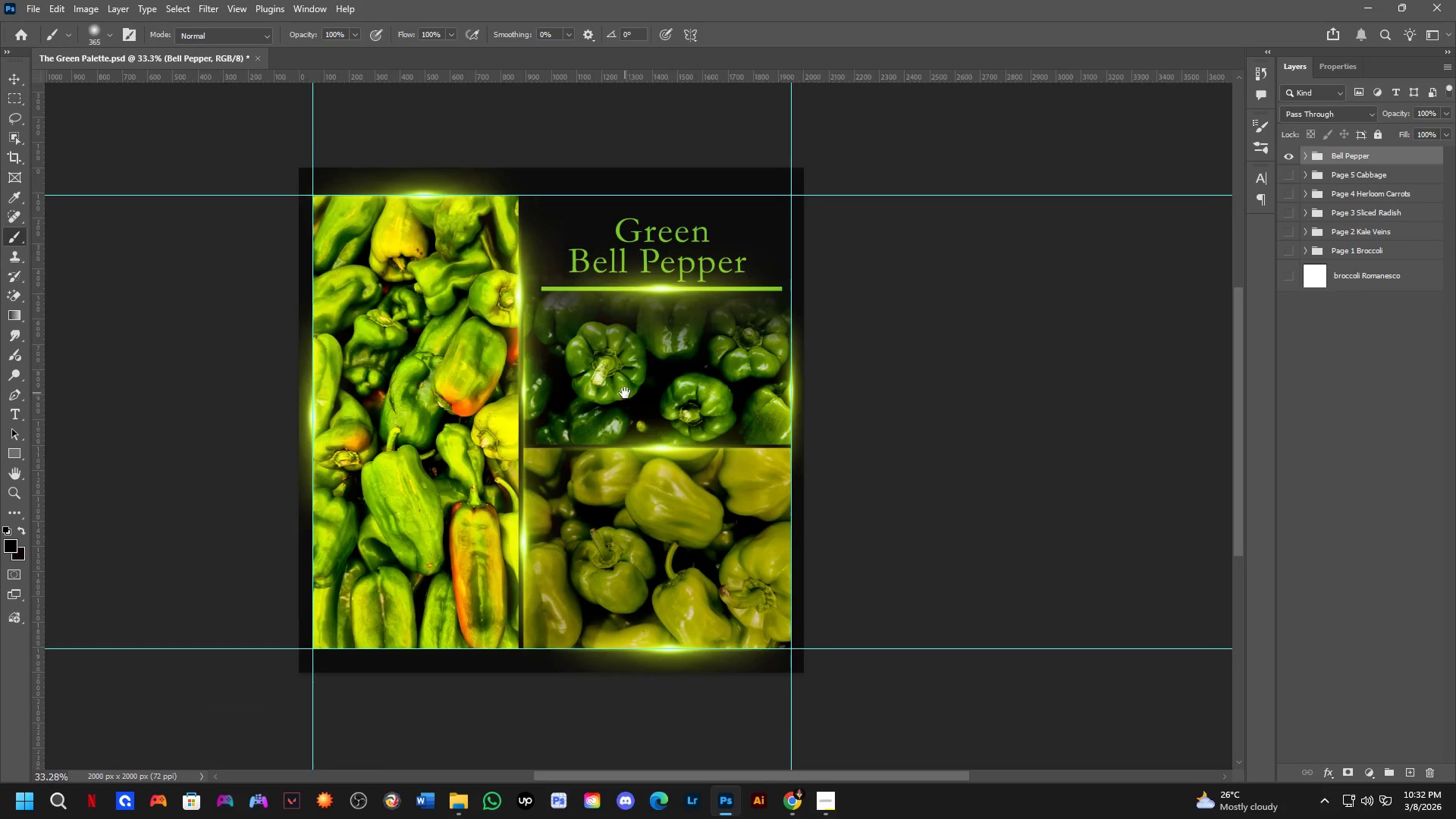 
left_click_drag(start_coordinate=[599, 297], to_coordinate=[613, 350])
 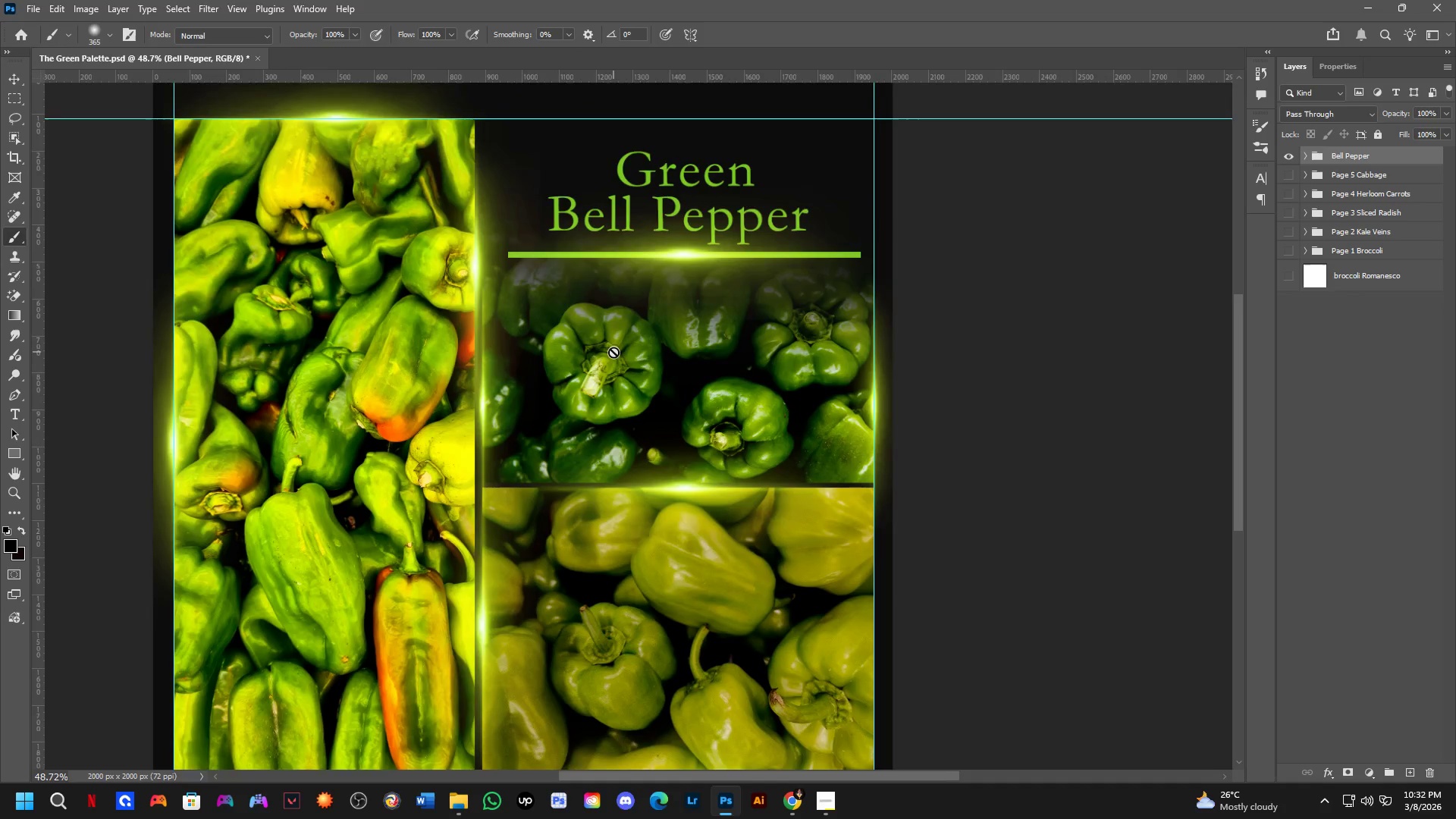 
scroll: coordinate [616, 376], scroll_direction: down, amount: 4.0
 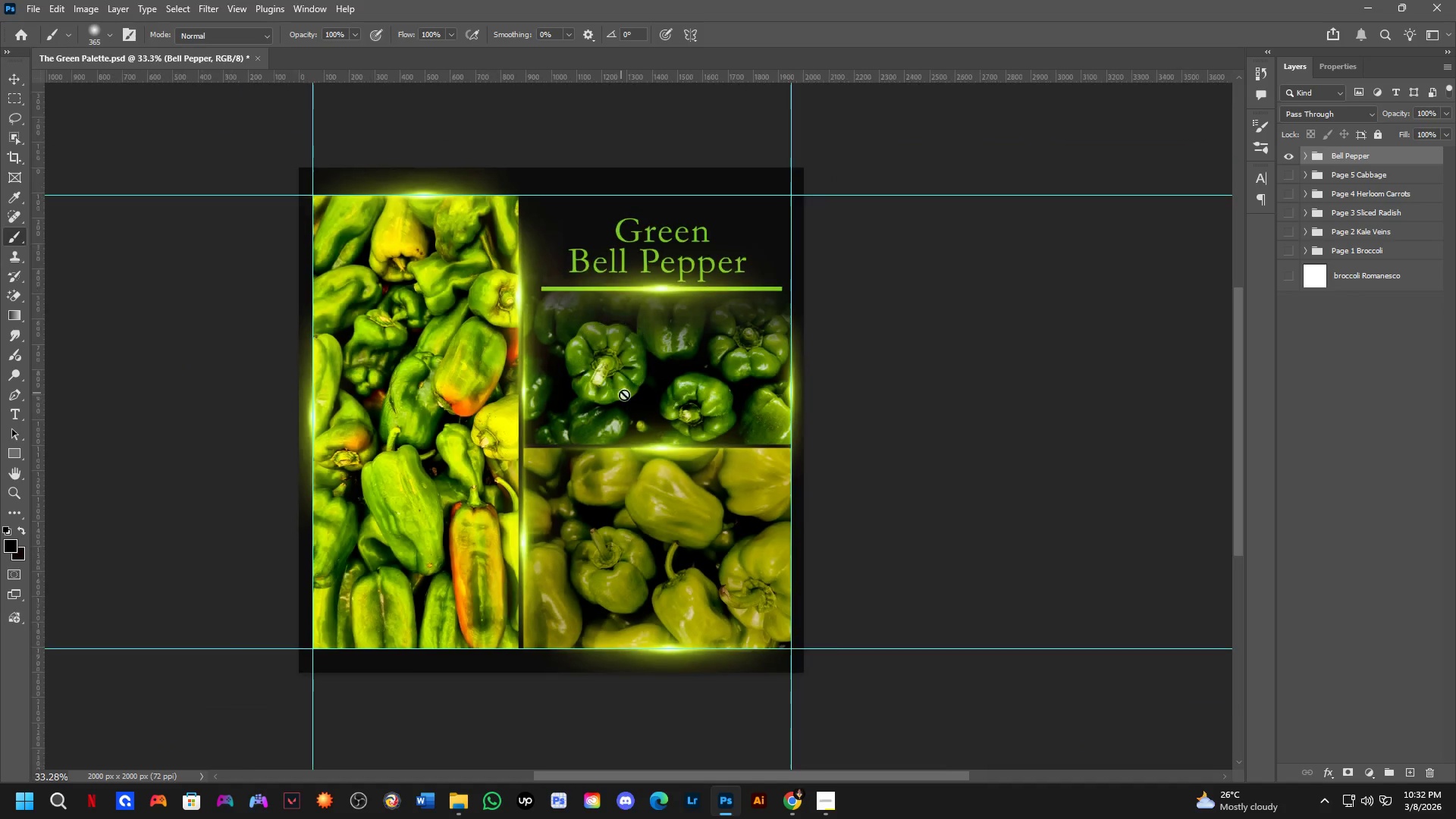 
hold_key(key=Space, duration=0.62)
 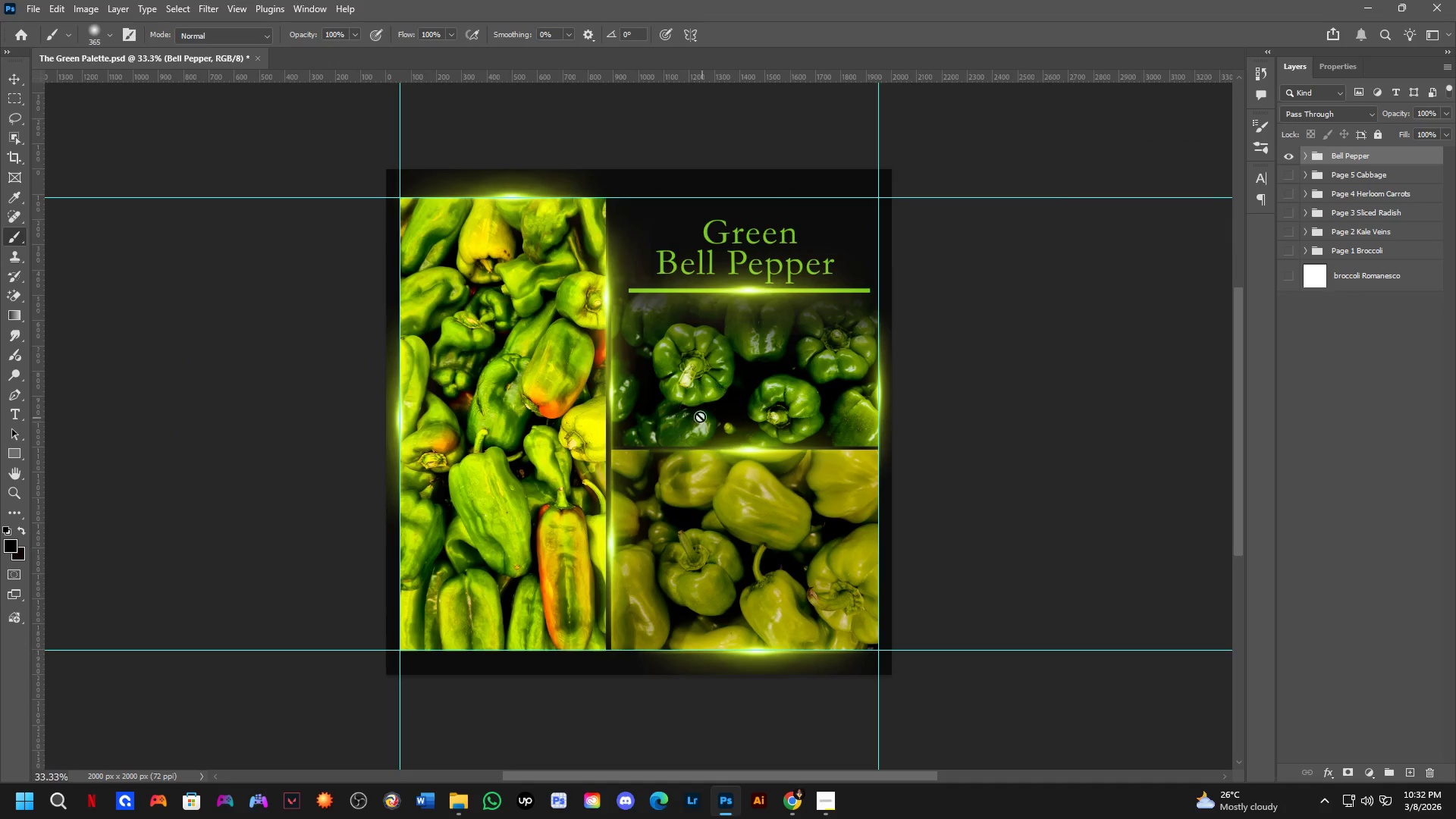 
left_click_drag(start_coordinate=[625, 393], to_coordinate=[712, 394])
 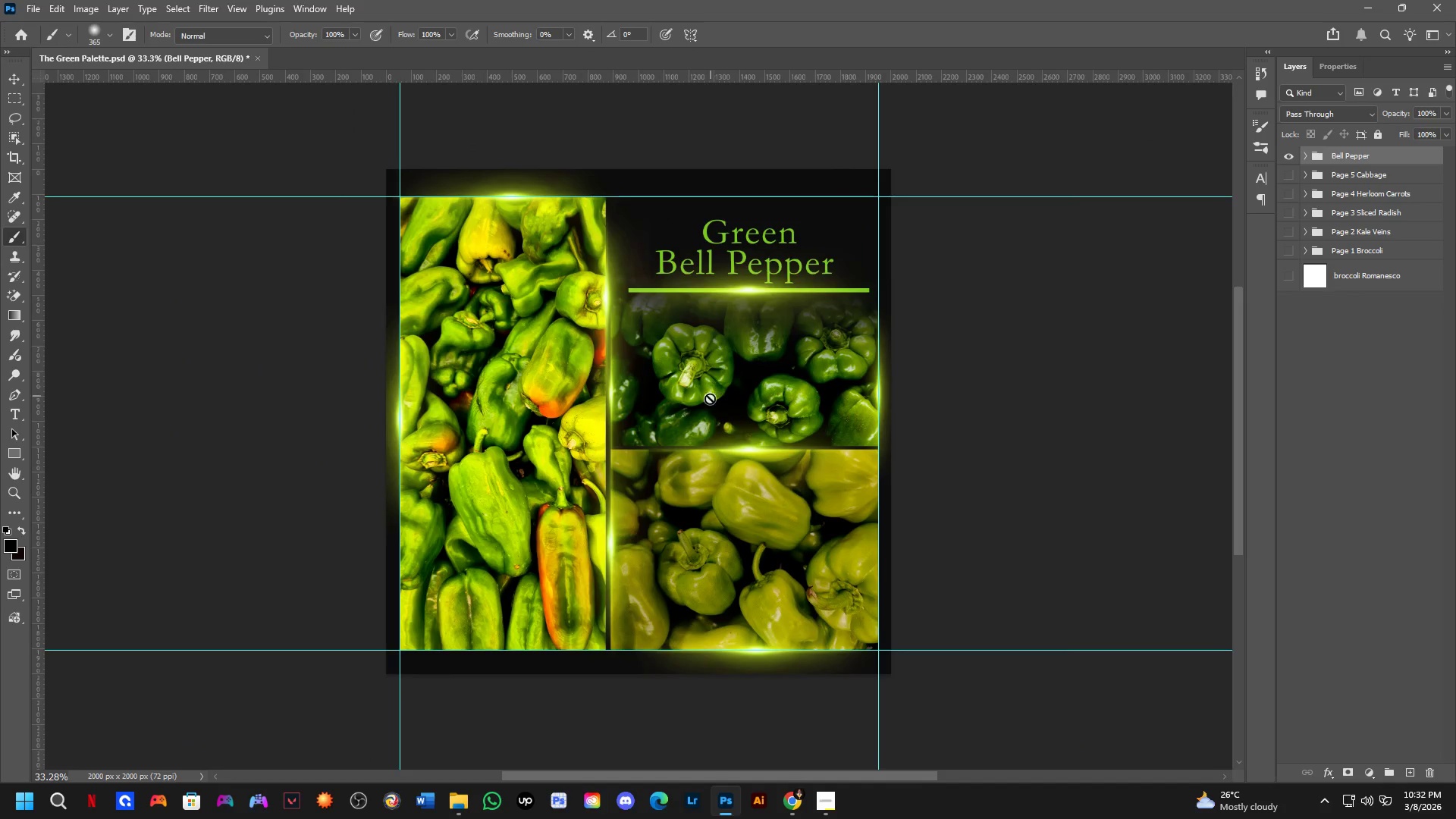 
hold_key(key=ShiftLeft, duration=0.34)
scroll: coordinate [676, 479], scroll_direction: up, amount: 2.0
 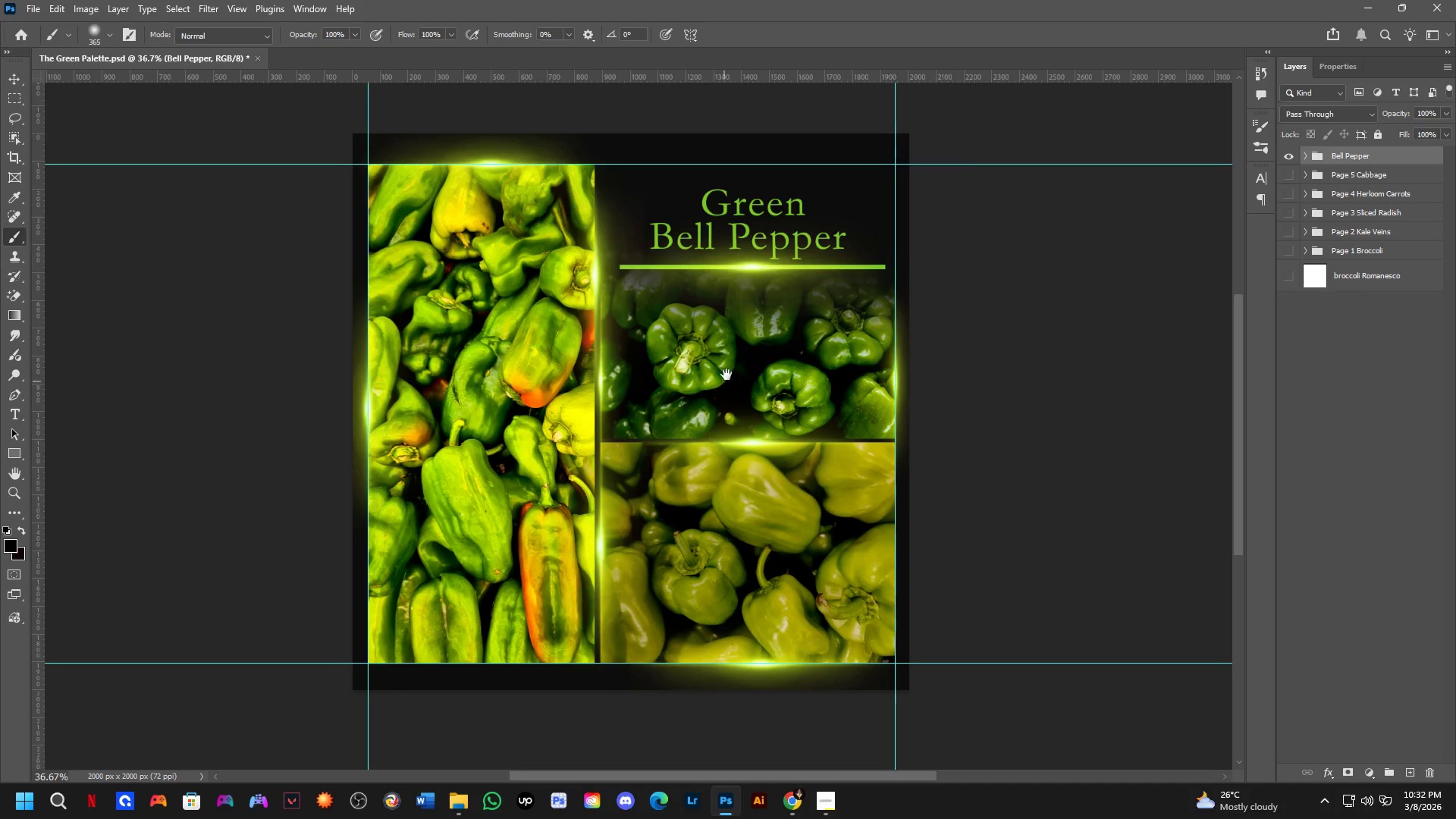 
hold_key(key=Space, duration=0.53)
 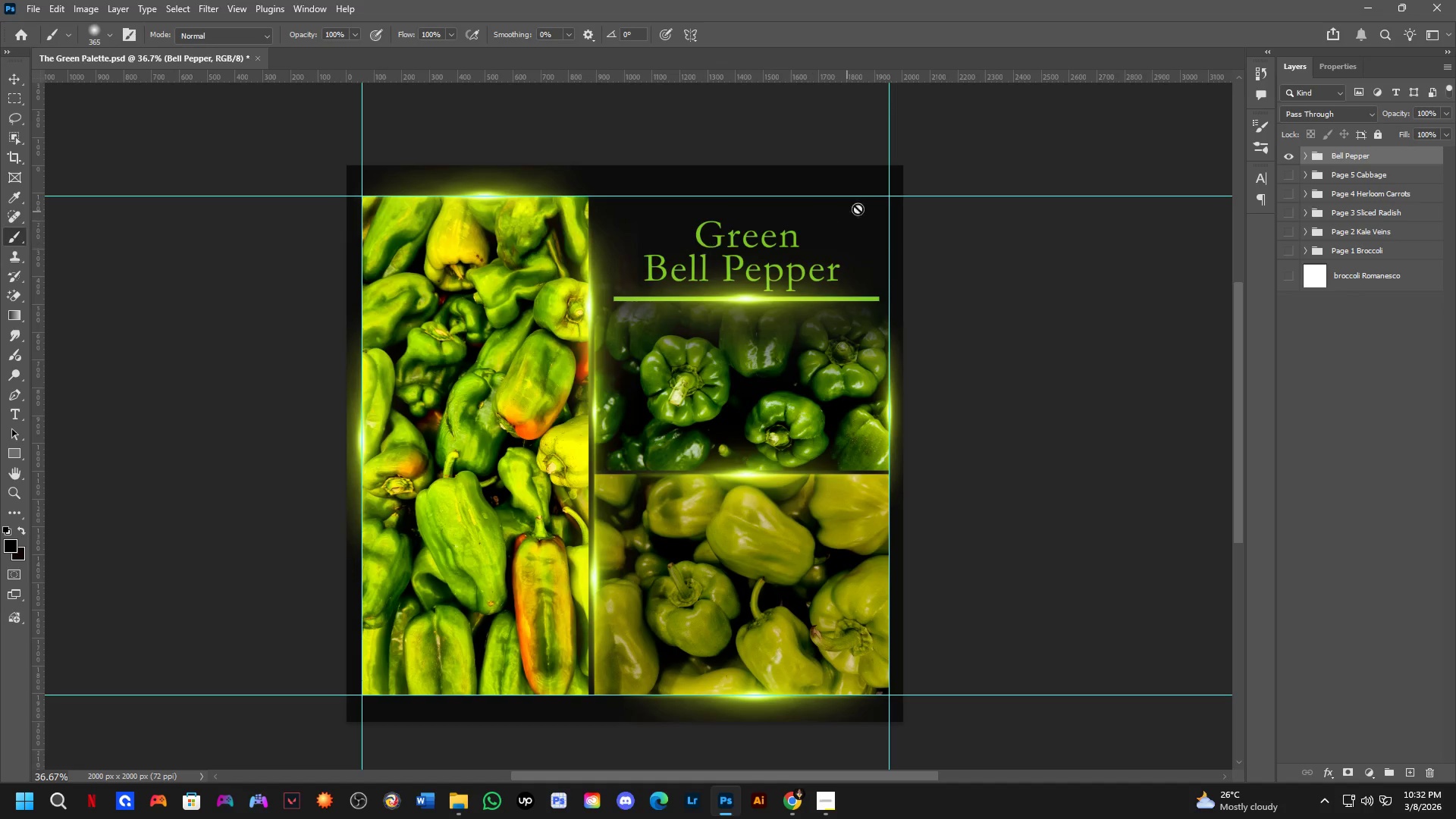 
left_click_drag(start_coordinate=[727, 362], to_coordinate=[721, 394])
 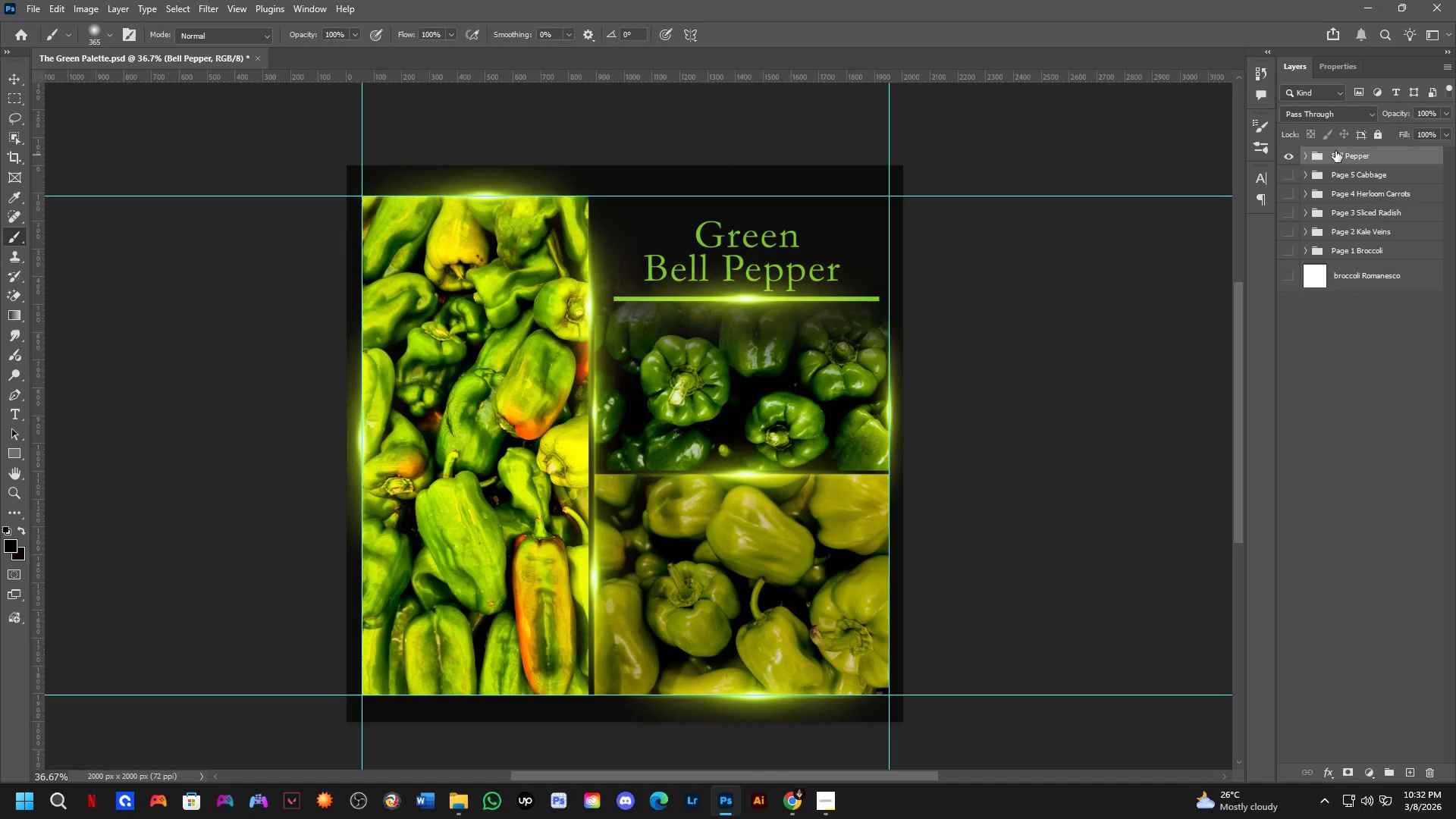 
double_click([1340, 149])
 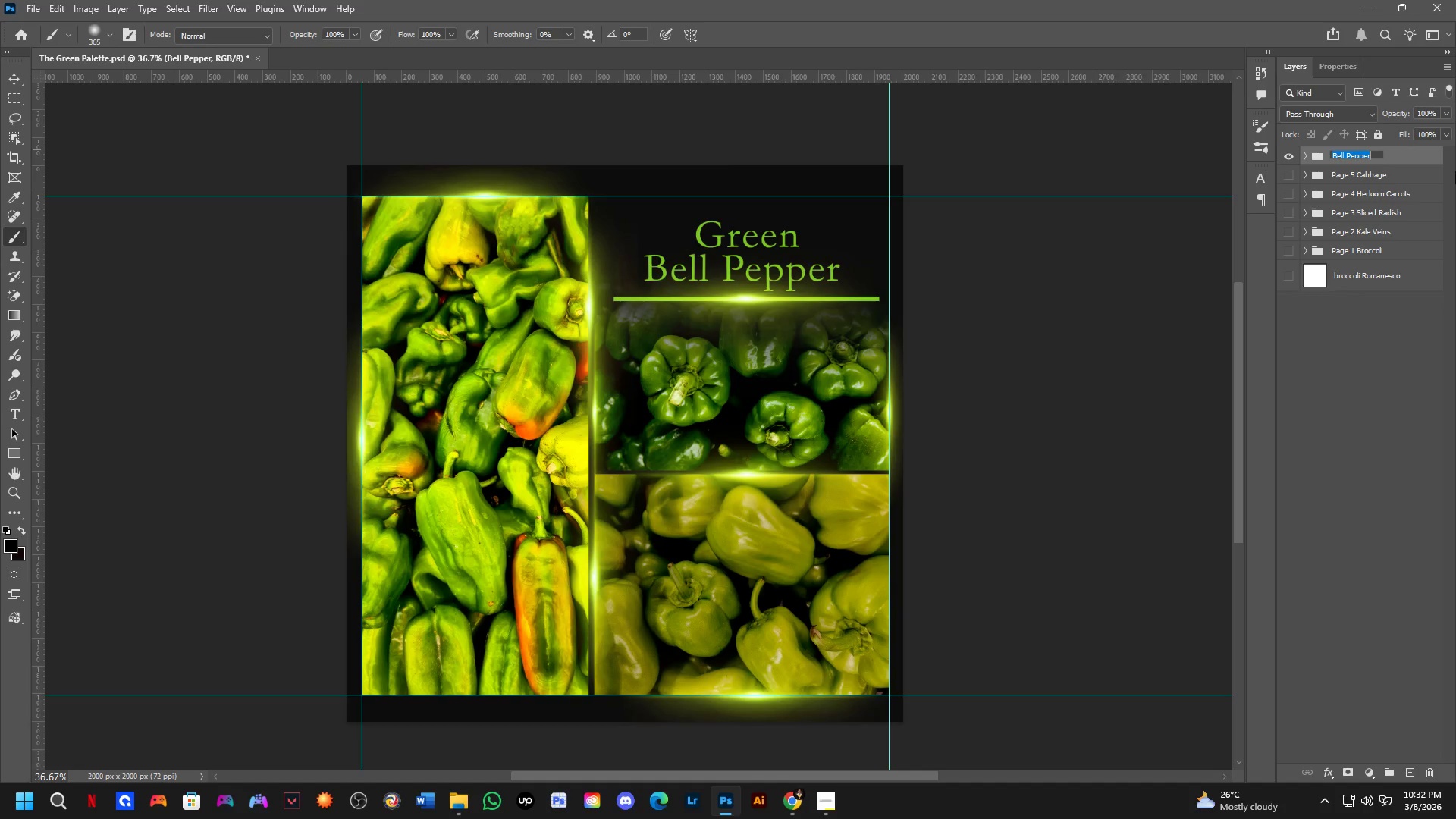 
key(Control+Shift+ArrowLeft)
 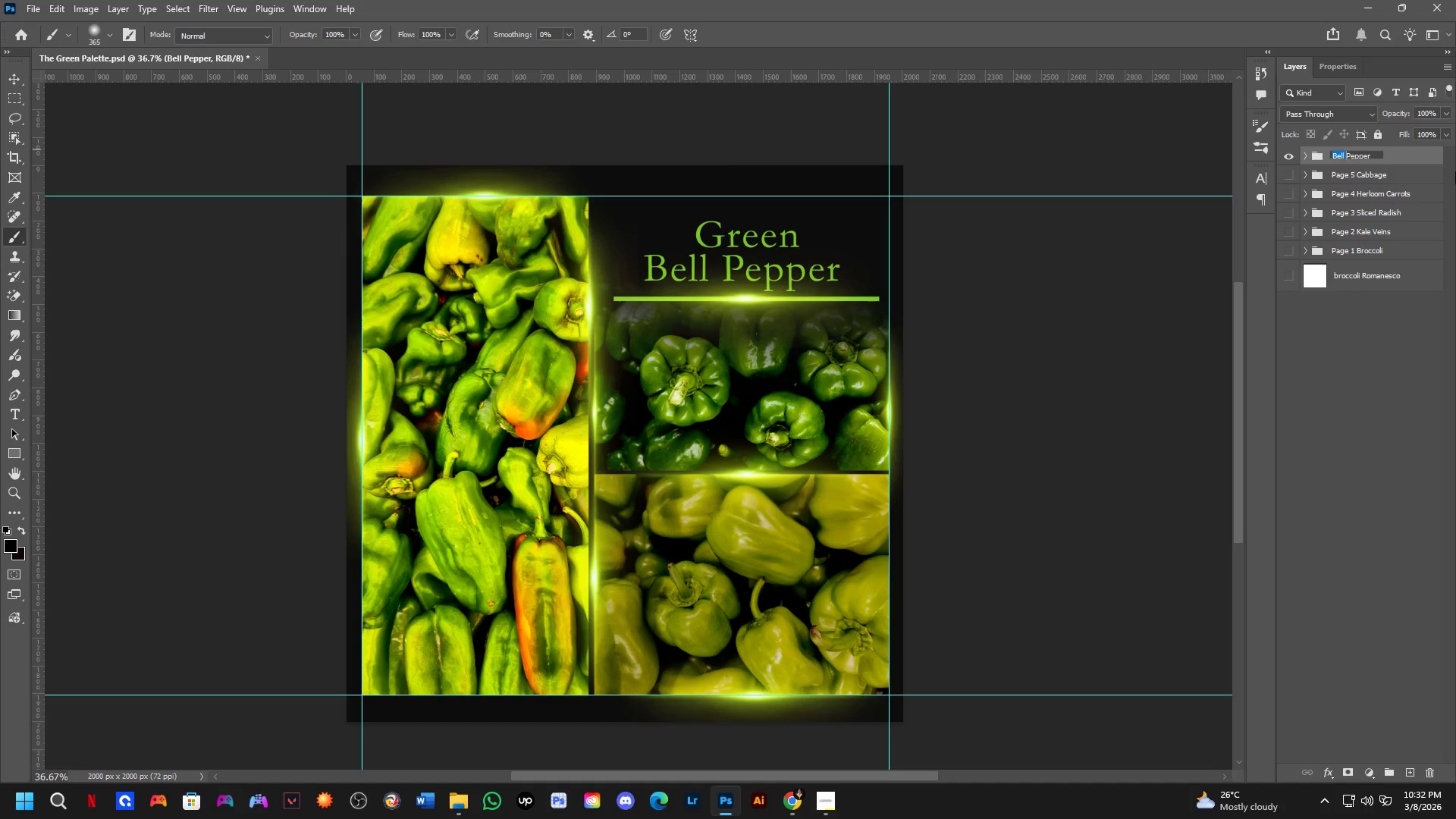 
key(ArrowLeft)
 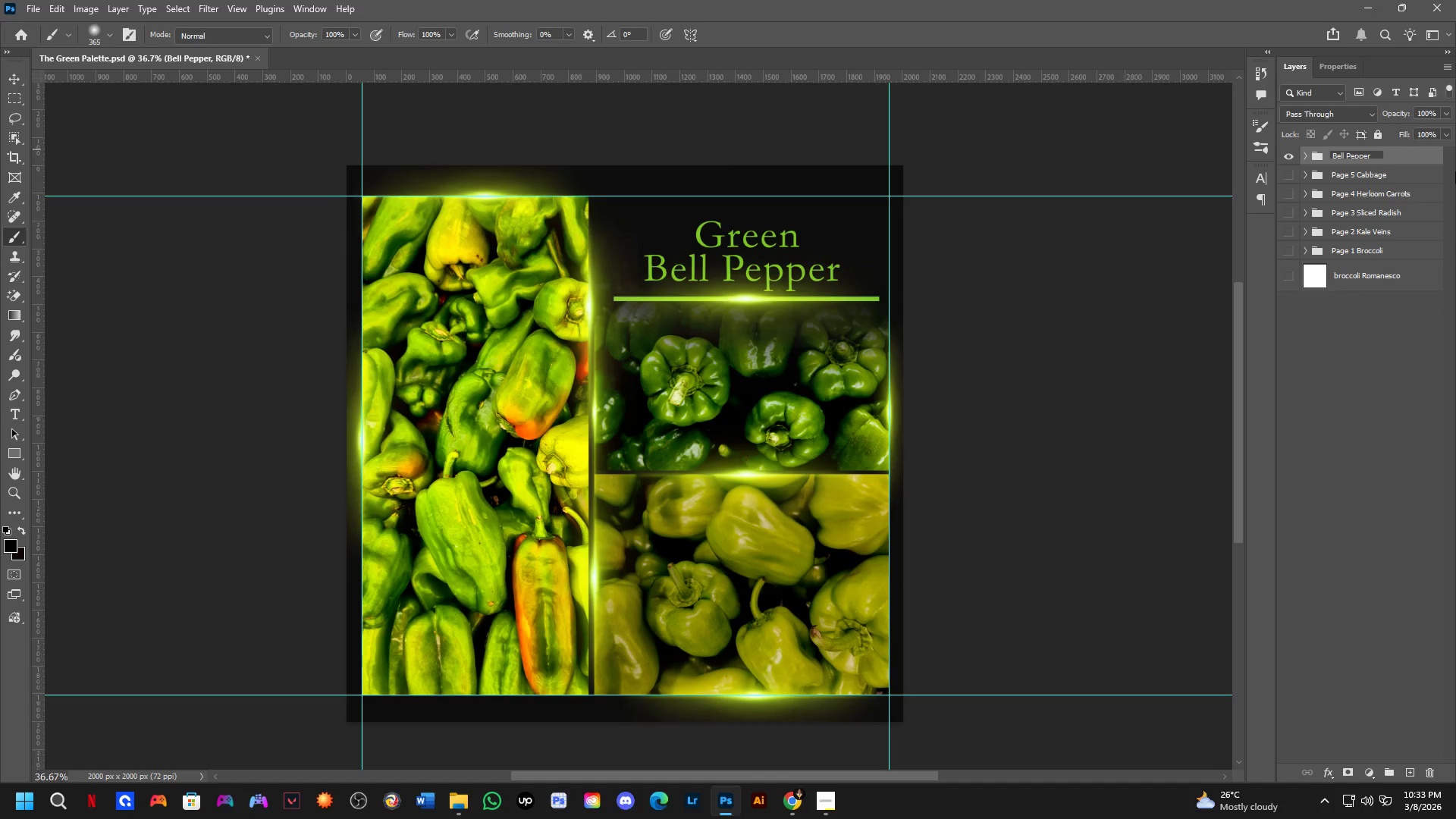 
type(Page 6 )
 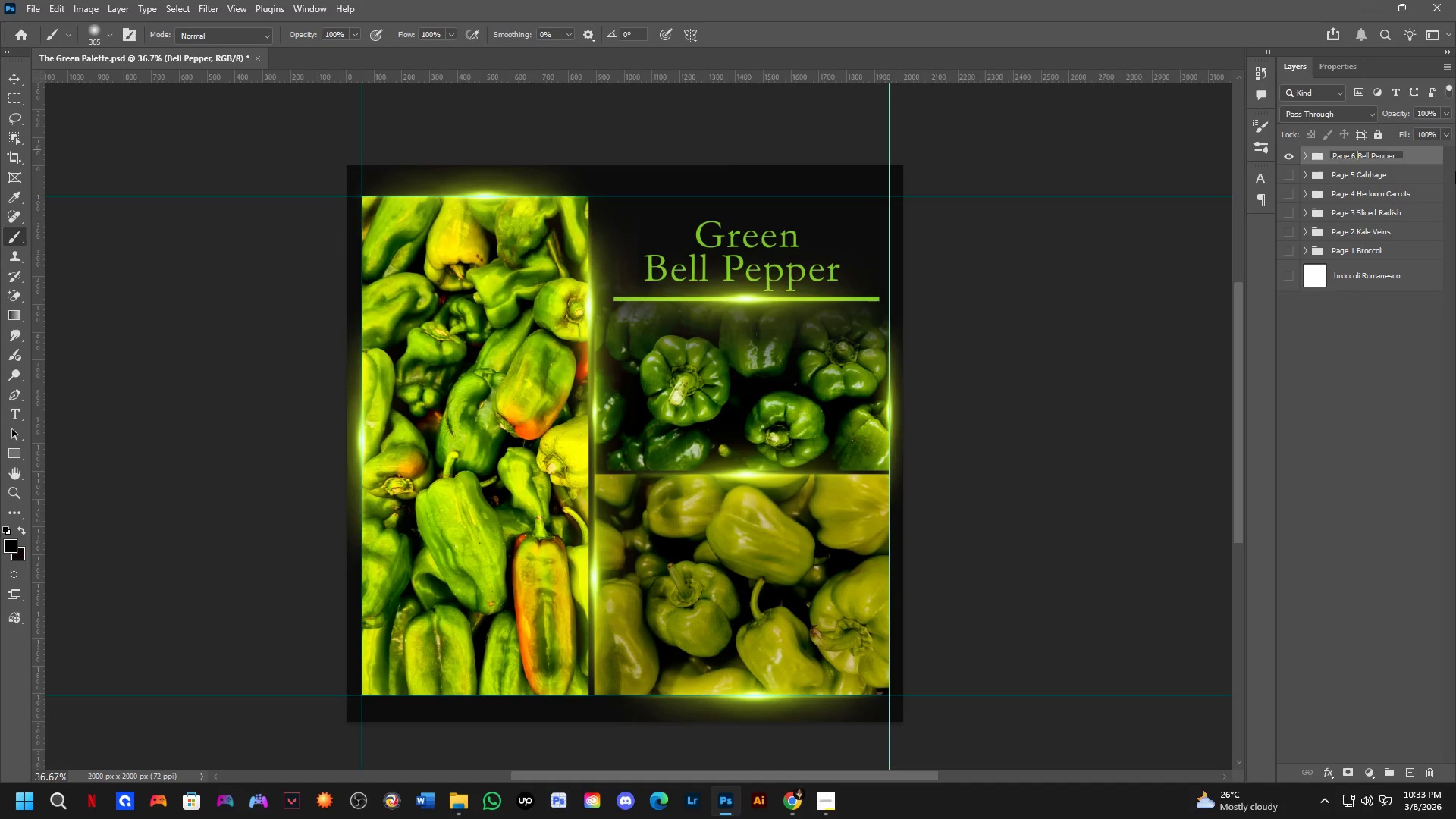 
key(NumpadEnter)
 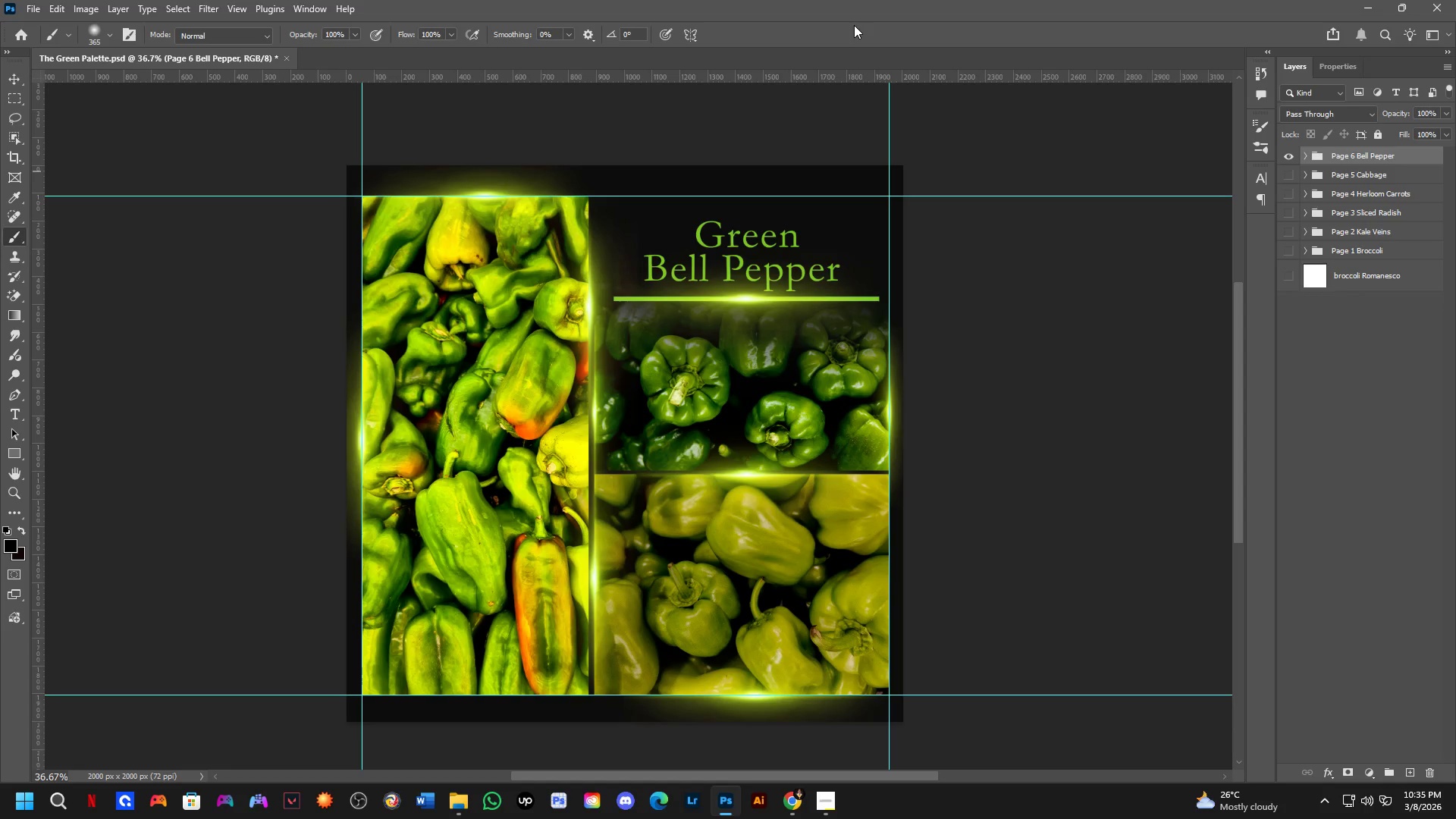 
wait(138.31)
 